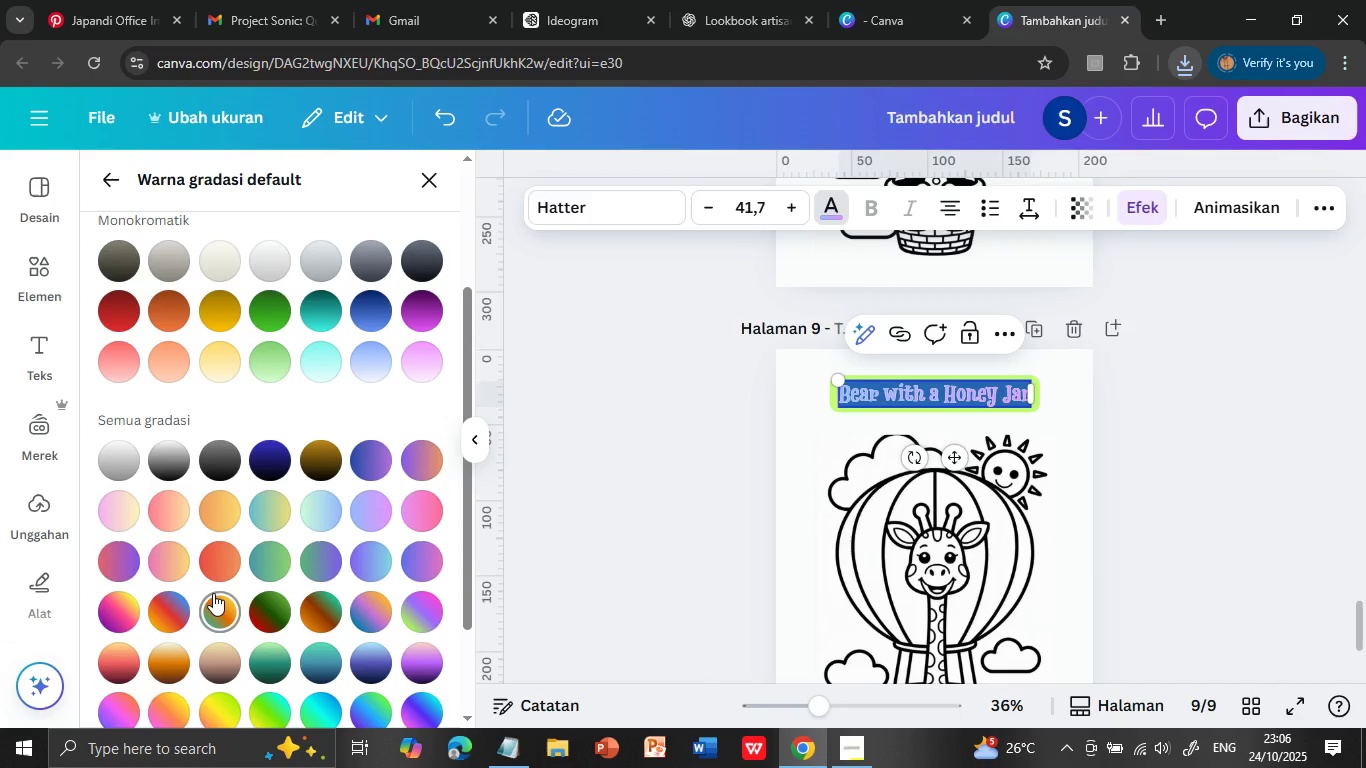 
left_click([374, 533])
 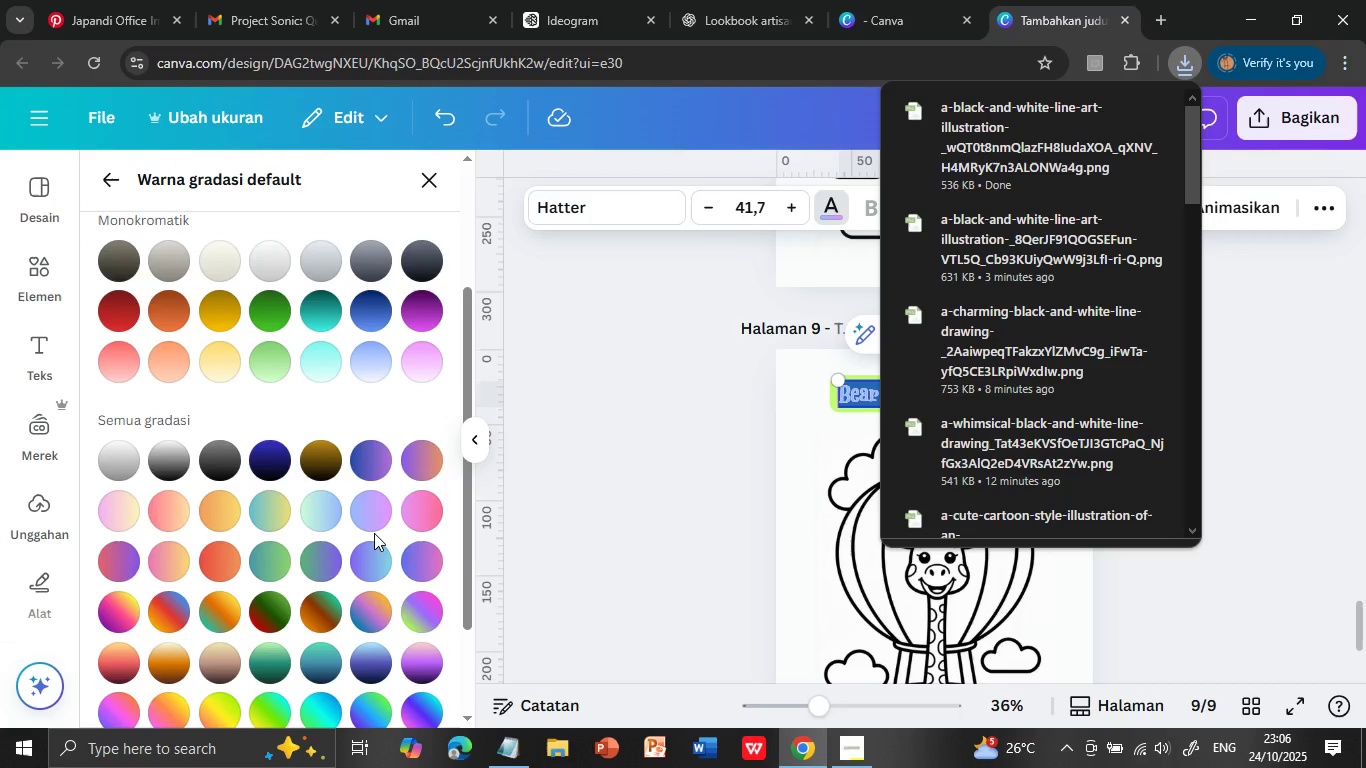 
scroll: coordinate [374, 533], scroll_direction: down, amount: 2.0
 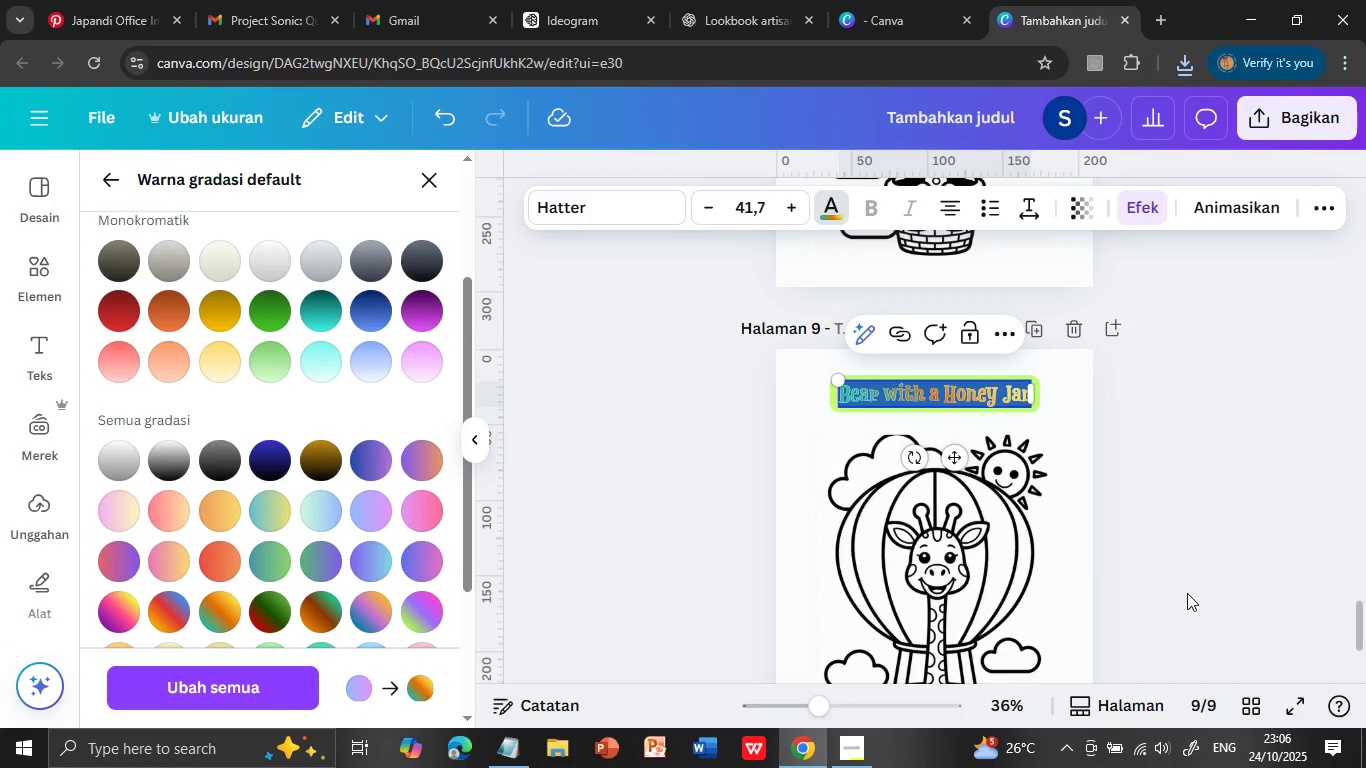 
left_click([227, 612])
 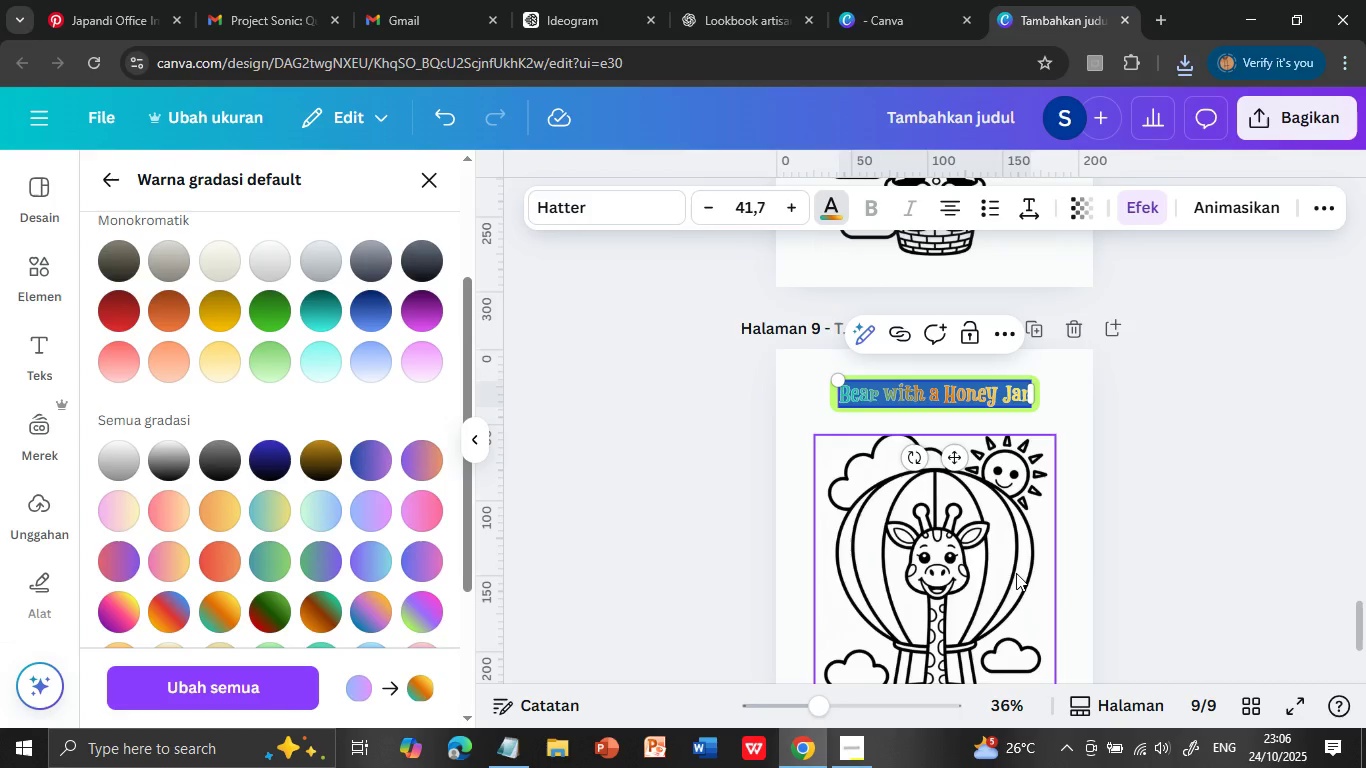 
left_click([1187, 593])
 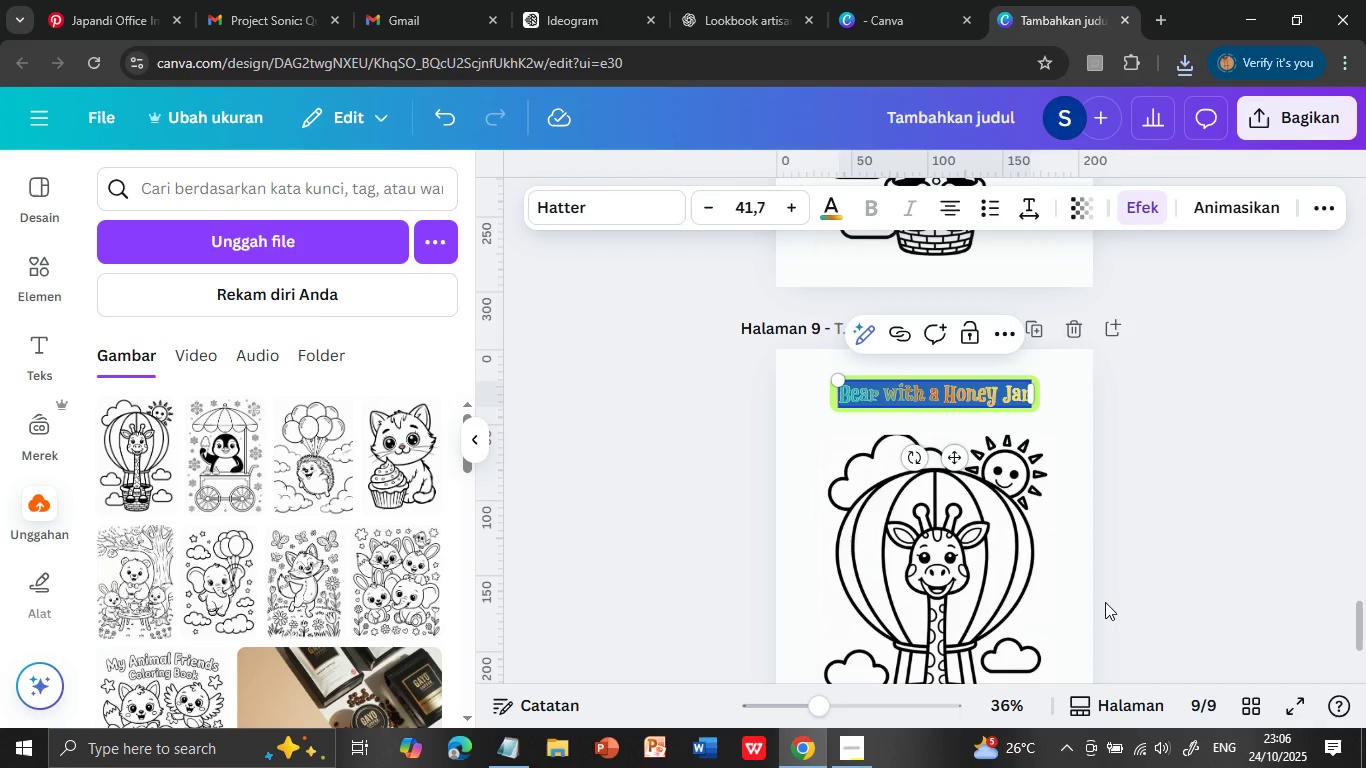 
left_click([993, 601])
 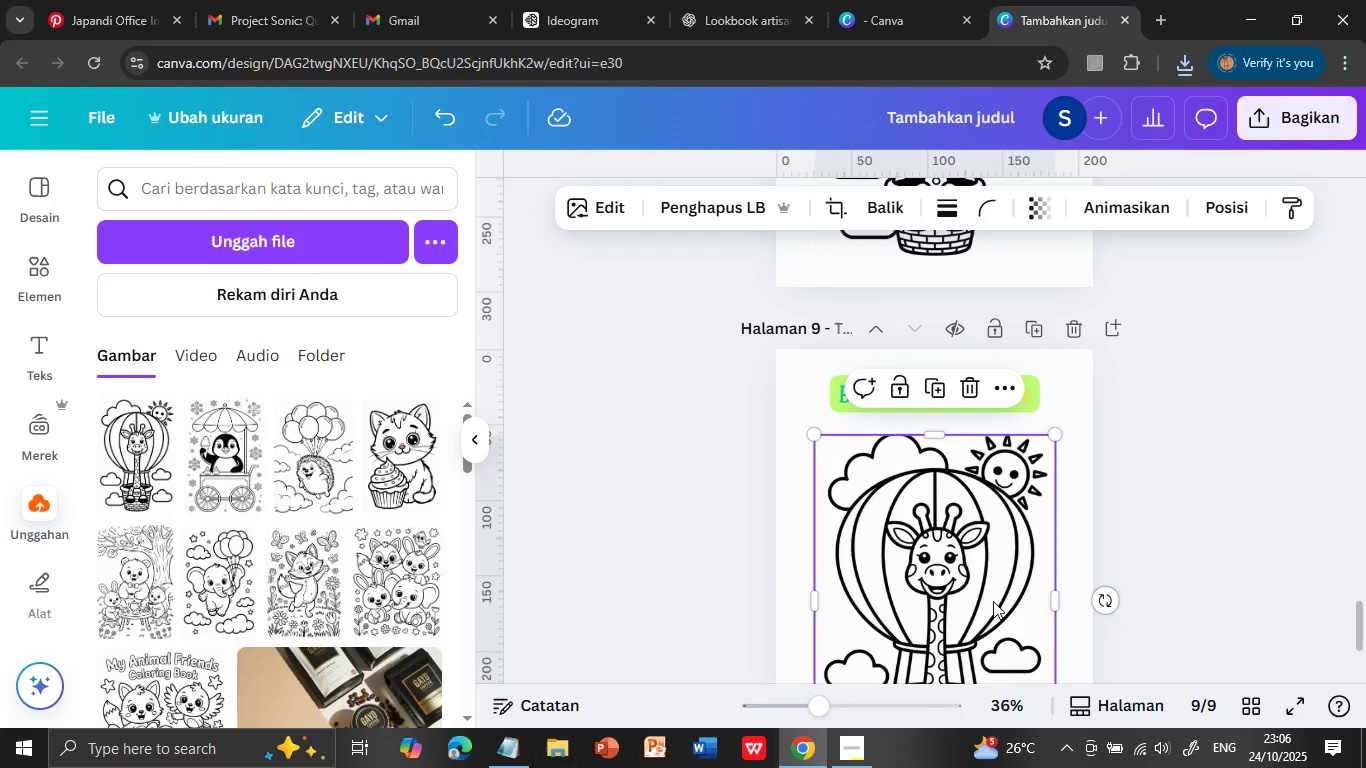 
key(Delete)
 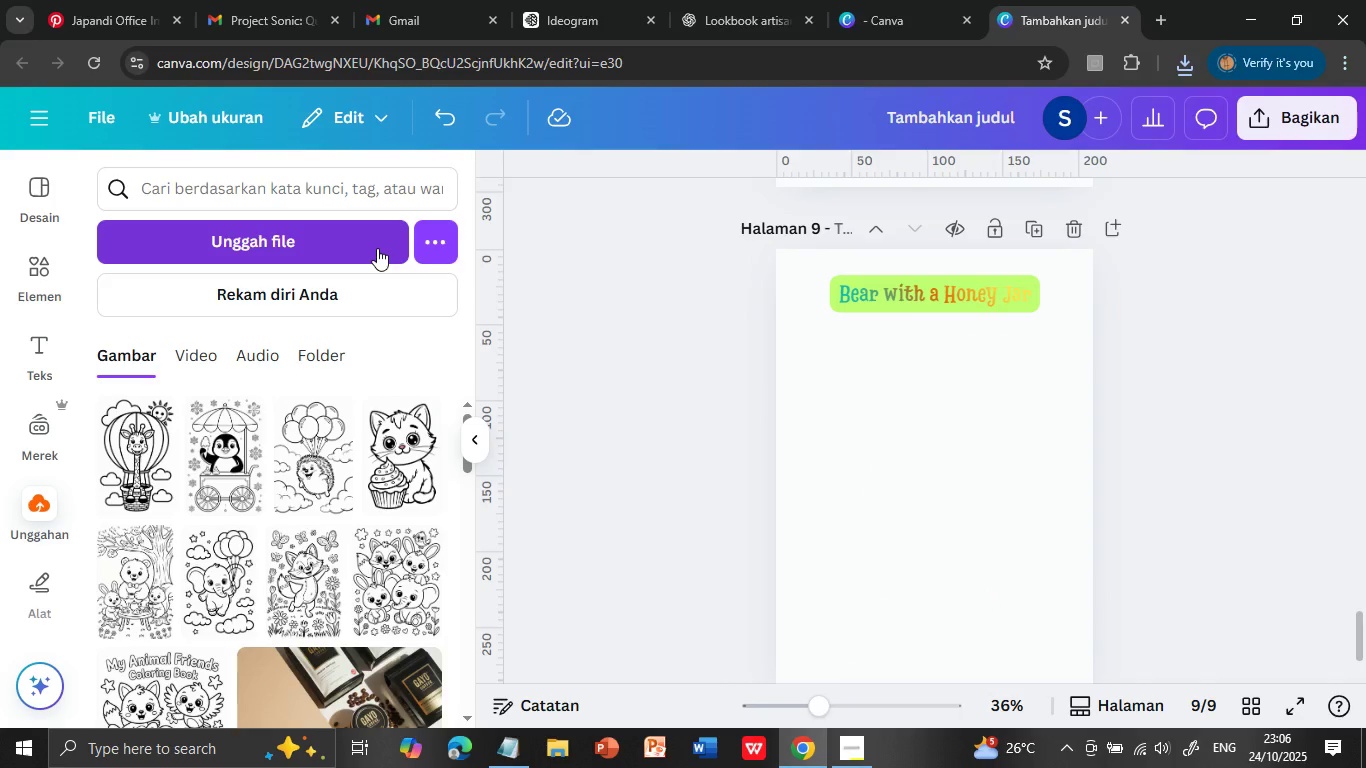 
scroll: coordinate [988, 587], scroll_direction: down, amount: 1.0
 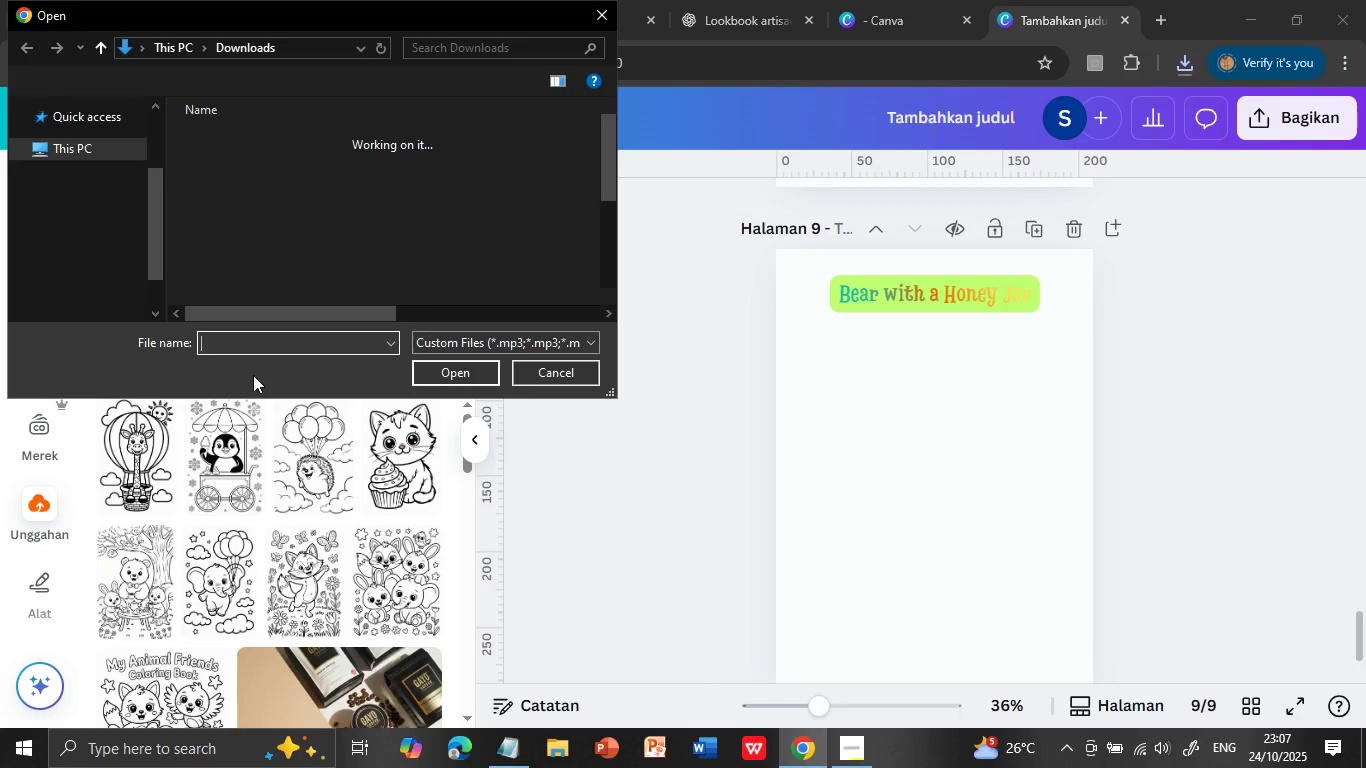 
left_click([377, 248])
 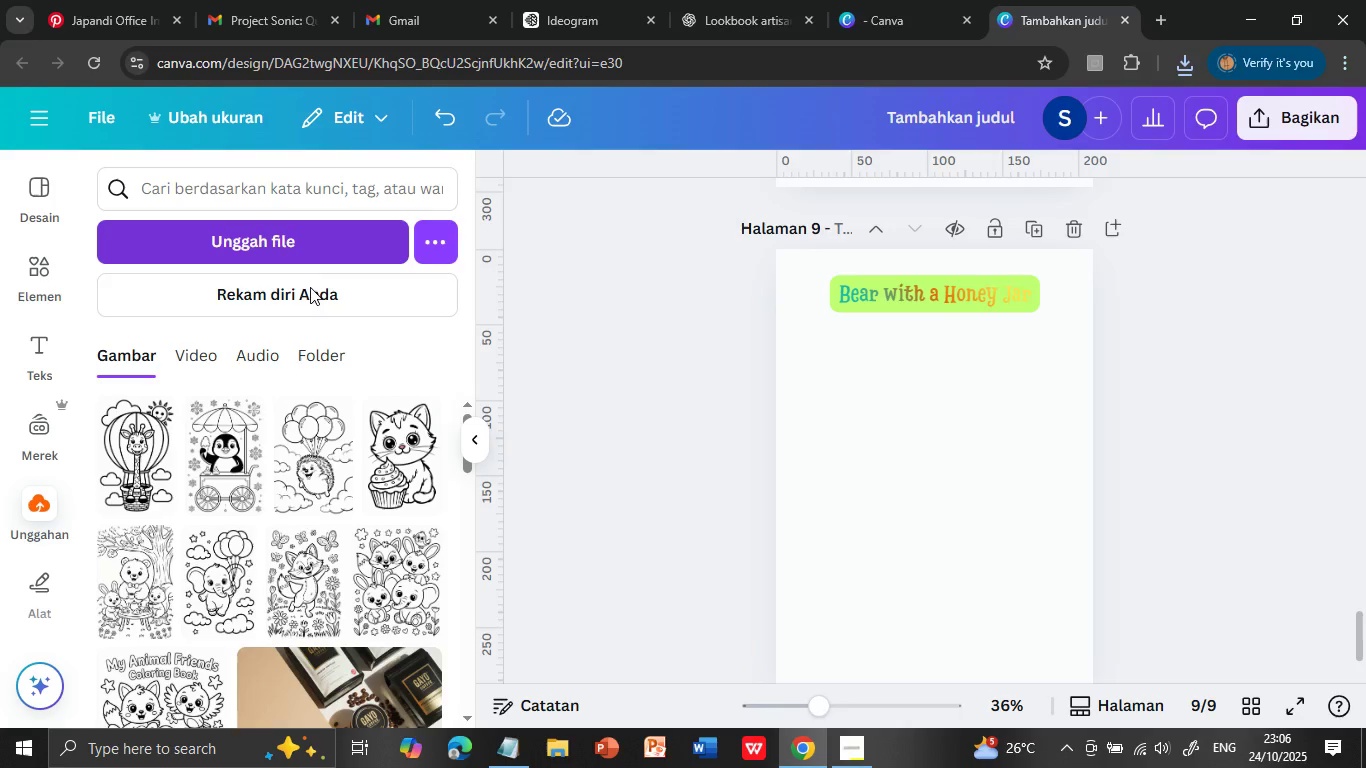 
wait(7.14)
 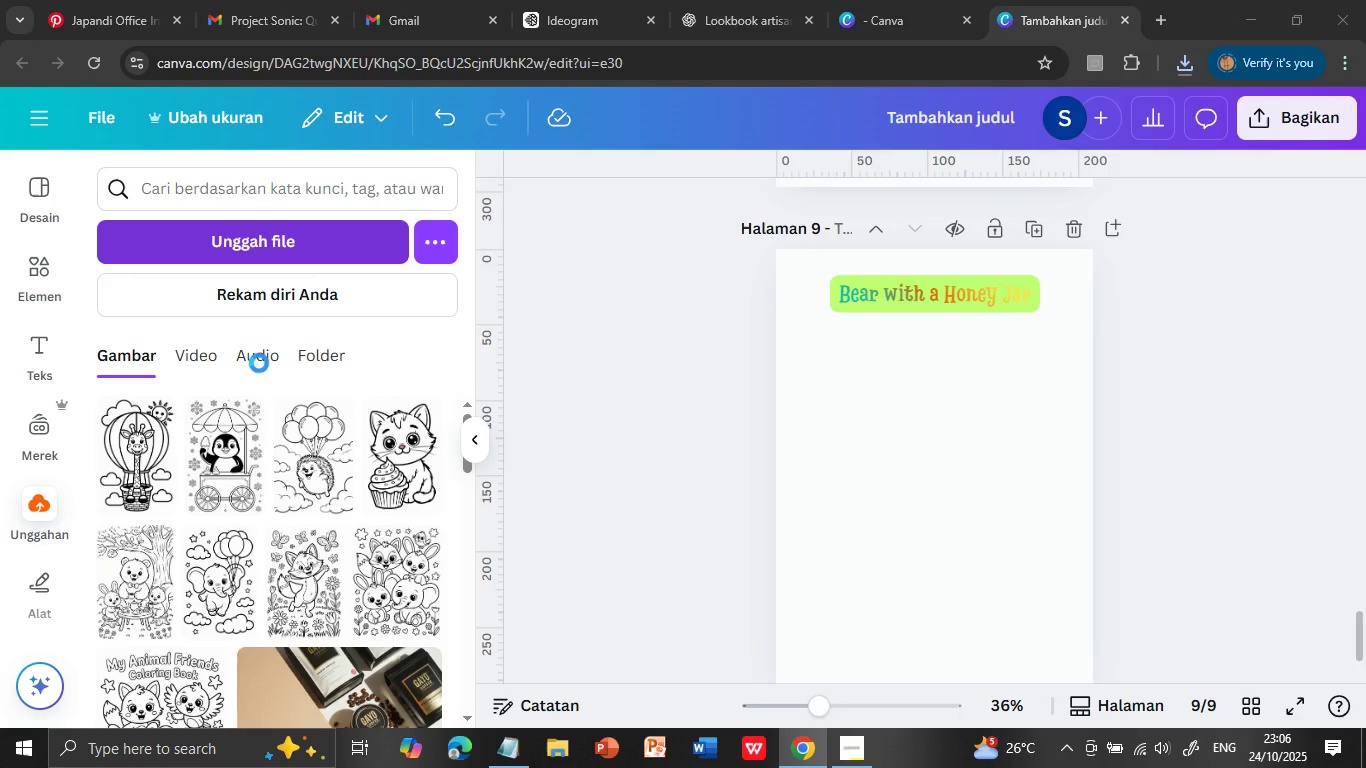 
left_click([384, 166])
 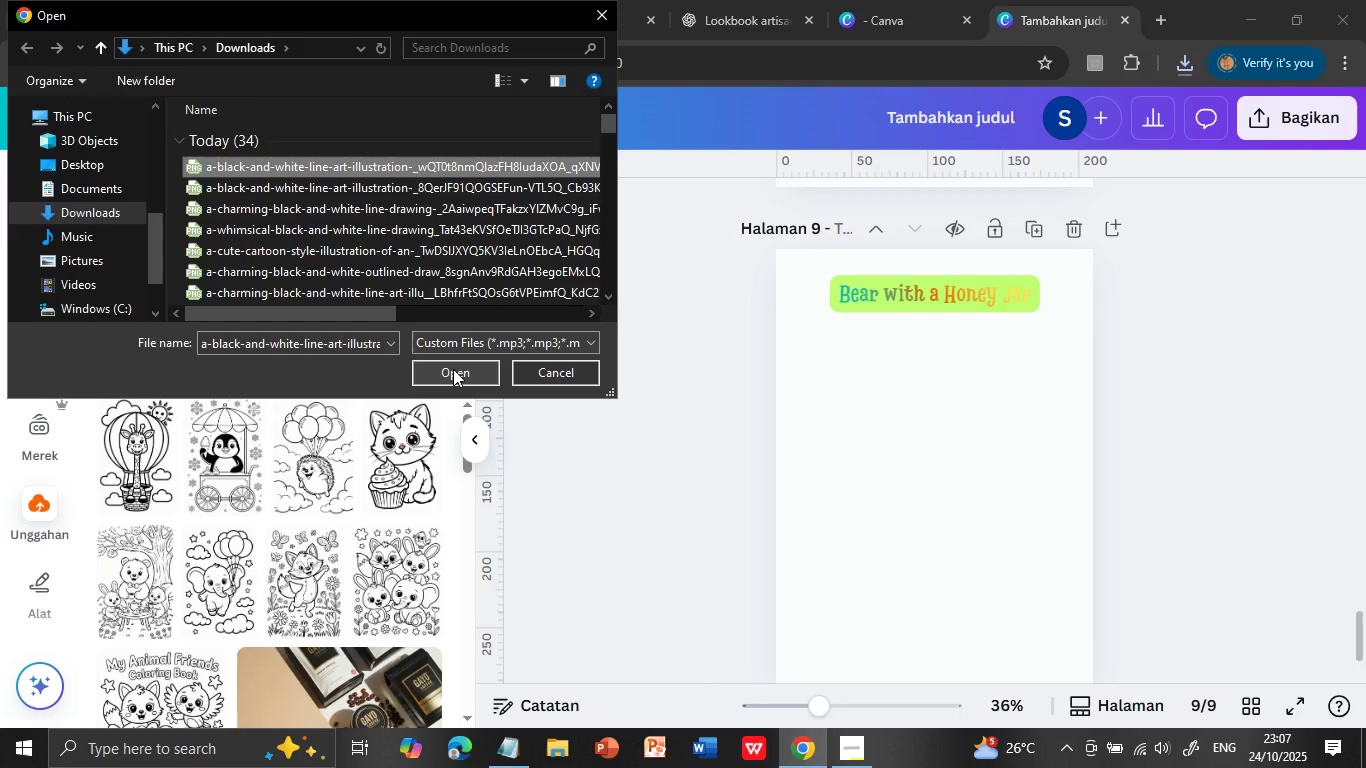 
left_click([453, 369])
 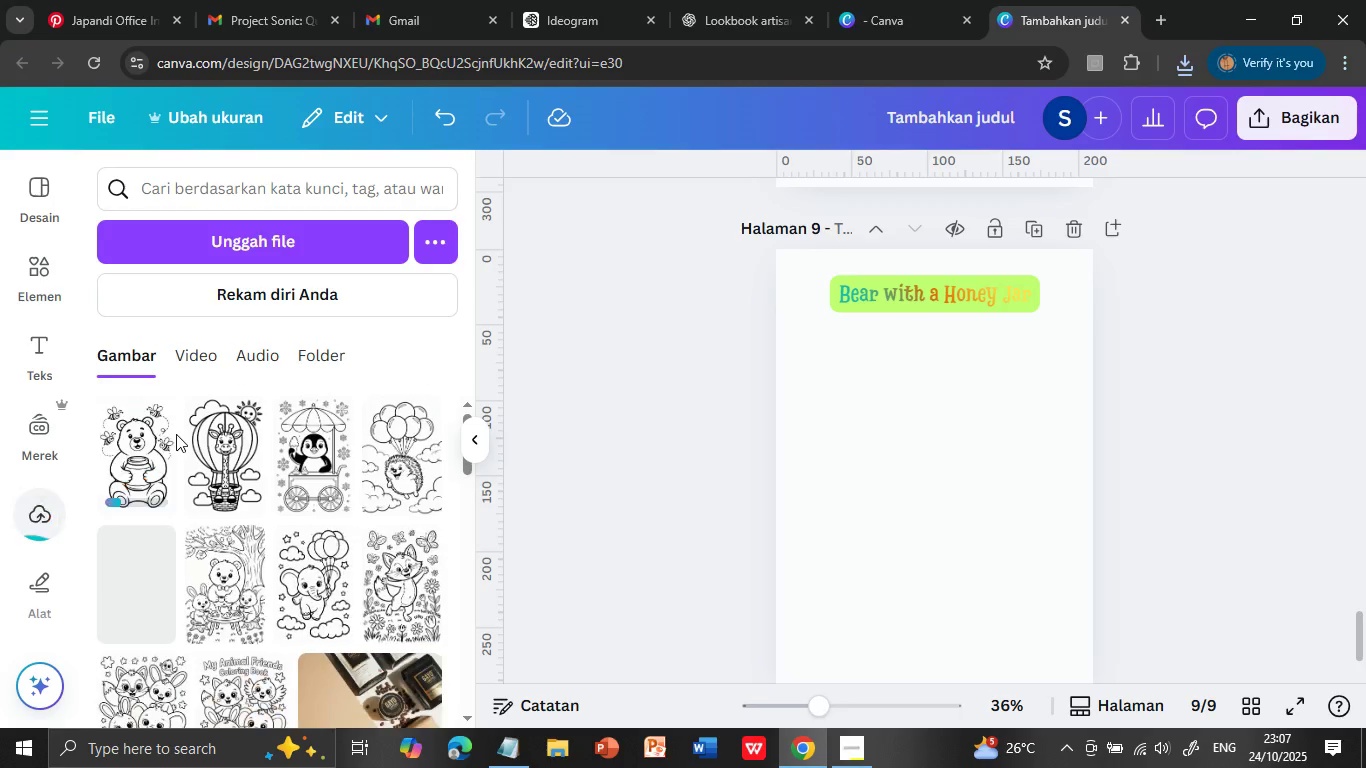 
left_click([139, 456])
 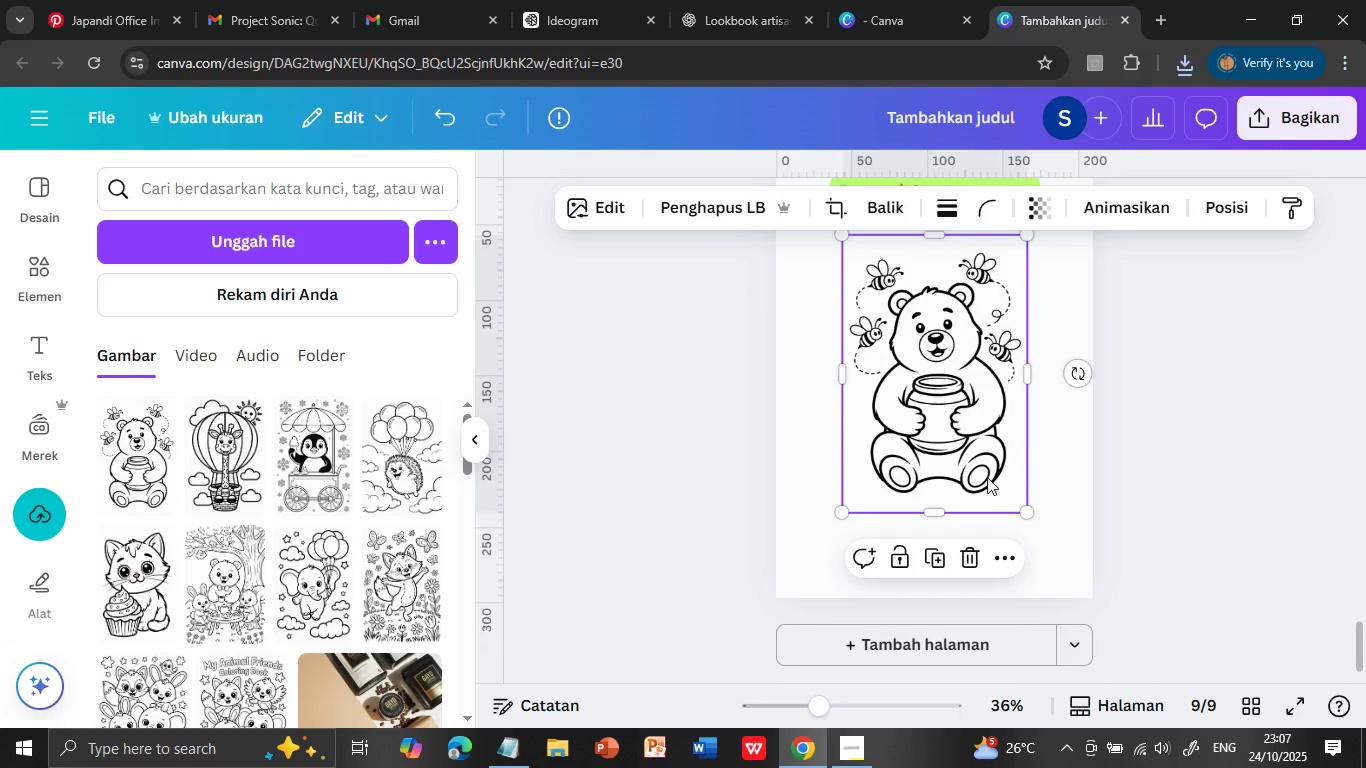 
scroll: coordinate [1004, 509], scroll_direction: down, amount: 1.0
 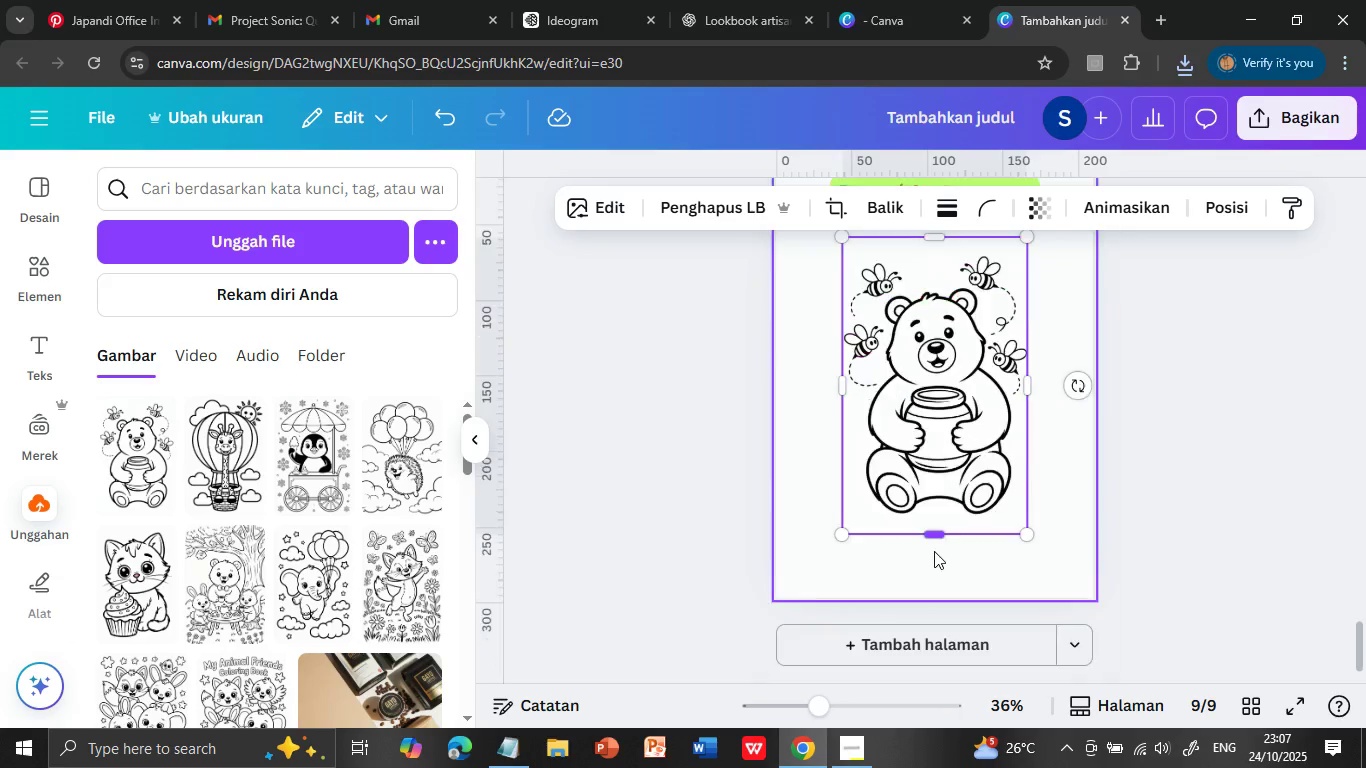 
left_click_drag(start_coordinate=[987, 477], to_coordinate=[986, 499])
 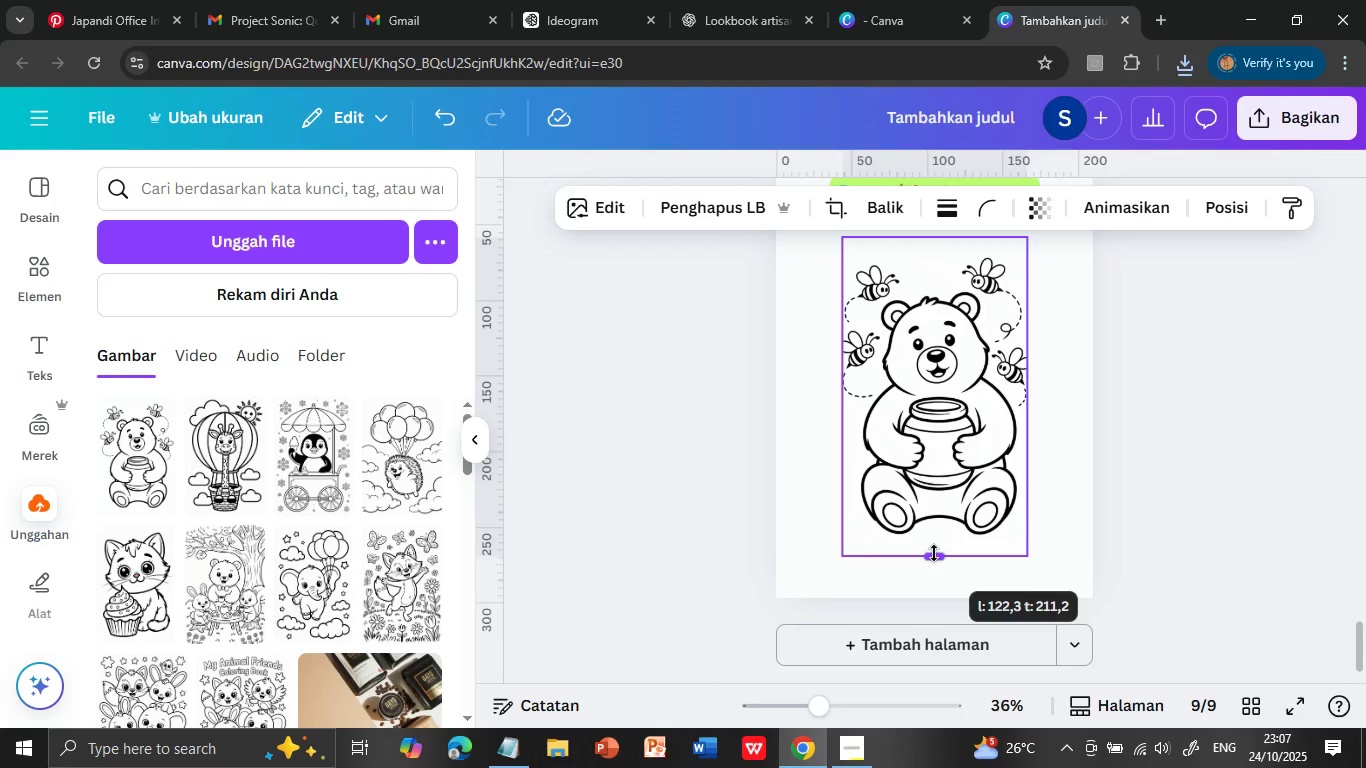 
scroll: coordinate [986, 474], scroll_direction: up, amount: 1.0
 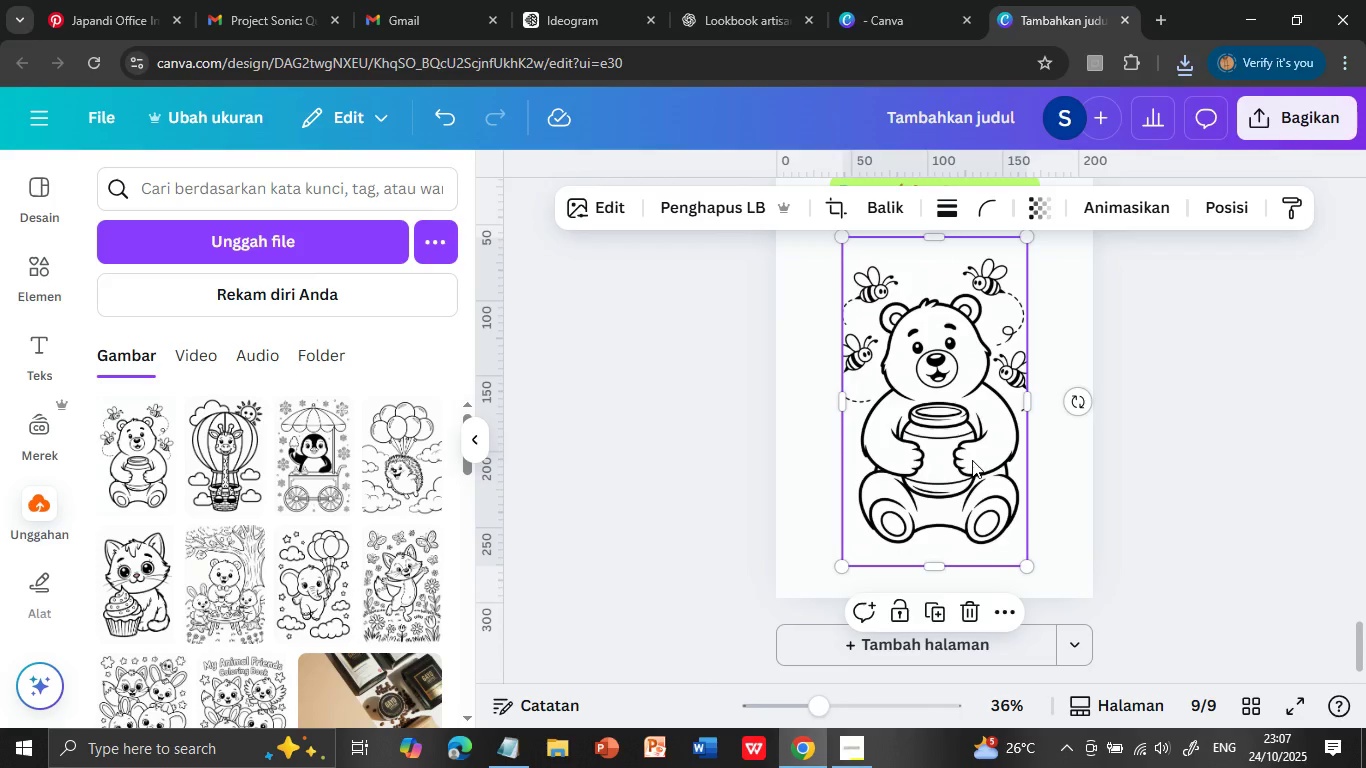 
left_click_drag(start_coordinate=[936, 353], to_coordinate=[936, 333])
 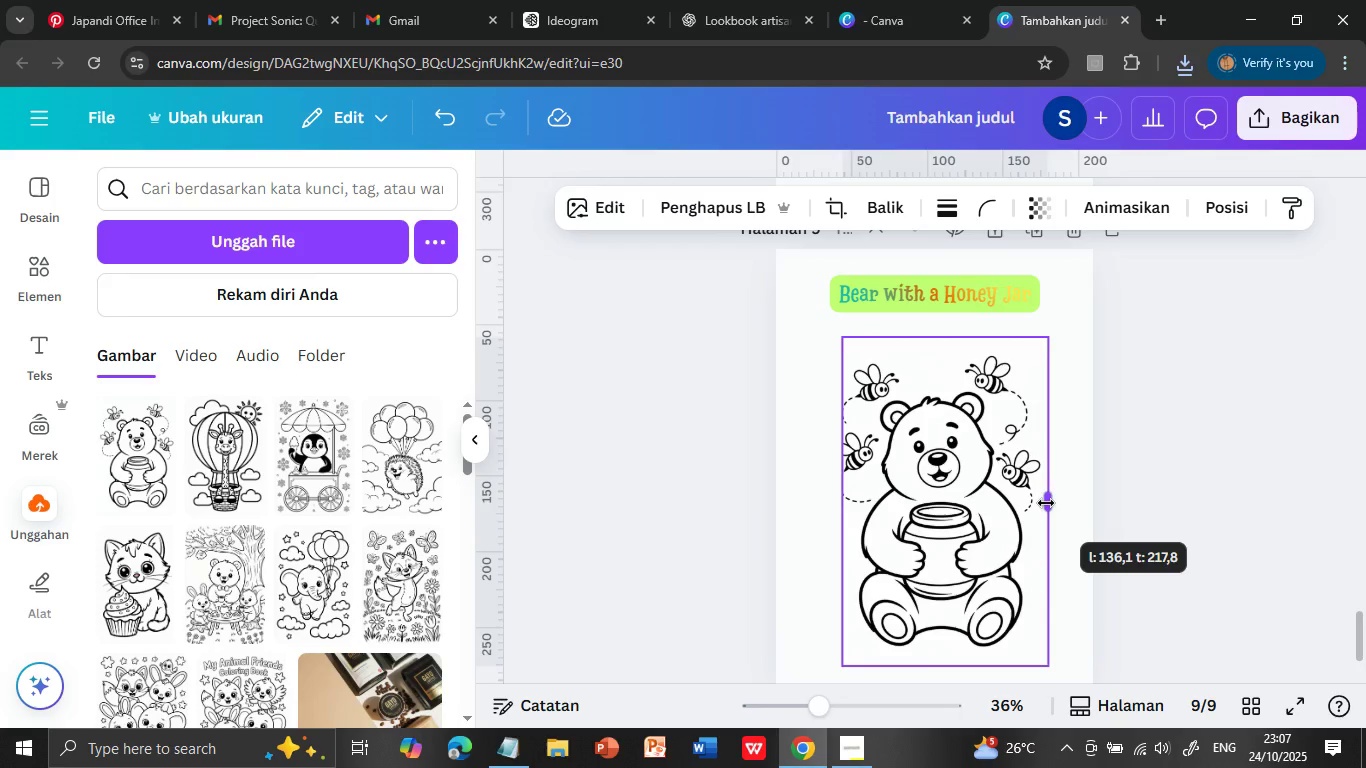 
scroll: coordinate [931, 523], scroll_direction: down, amount: 1.0
 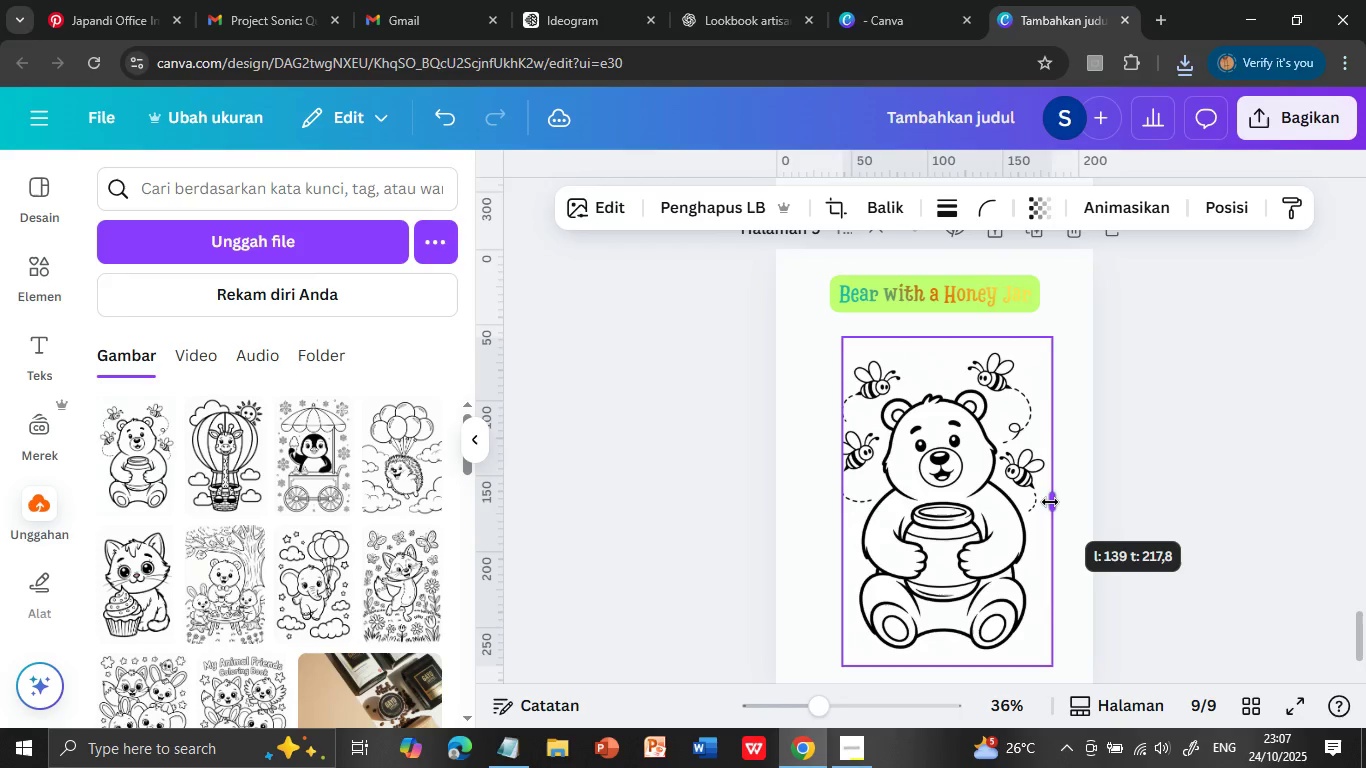 
left_click_drag(start_coordinate=[934, 530], to_coordinate=[934, 564])
 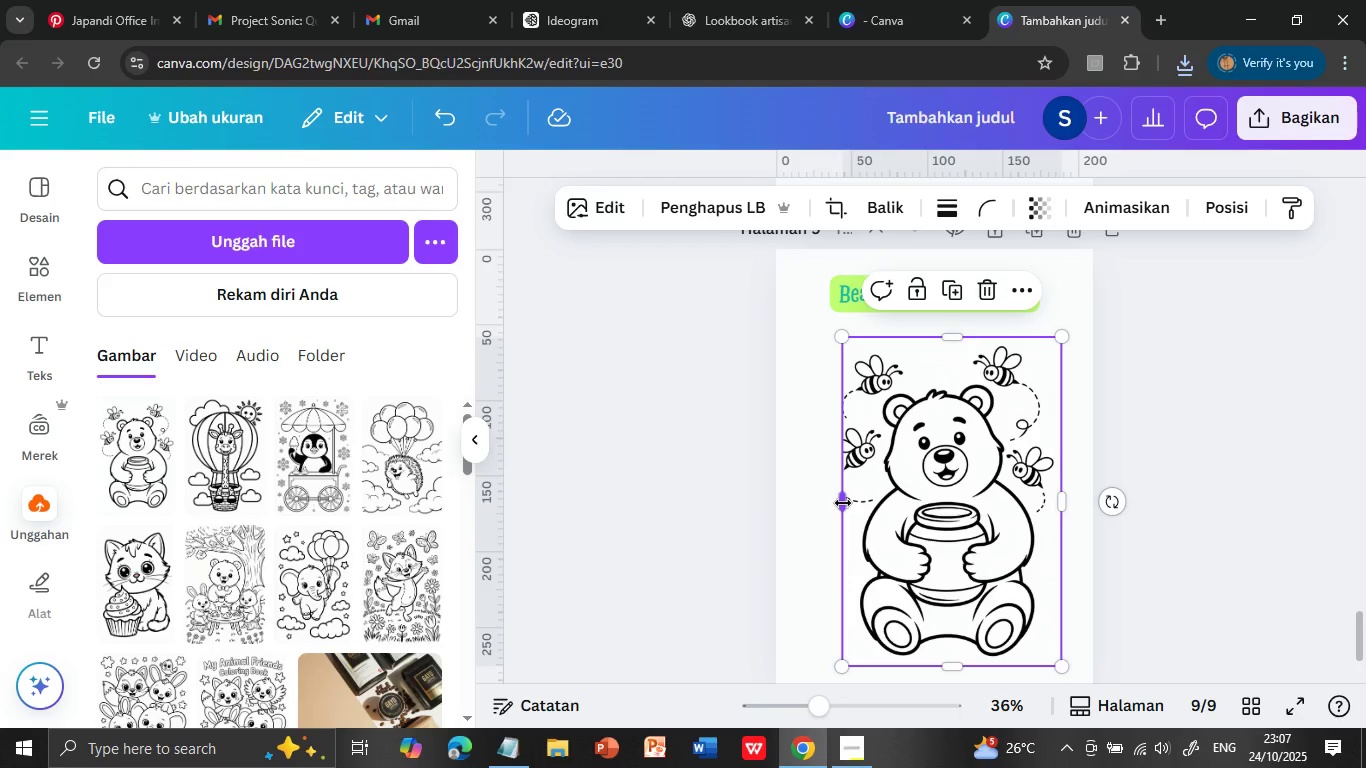 
scroll: coordinate [972, 460], scroll_direction: up, amount: 1.0
 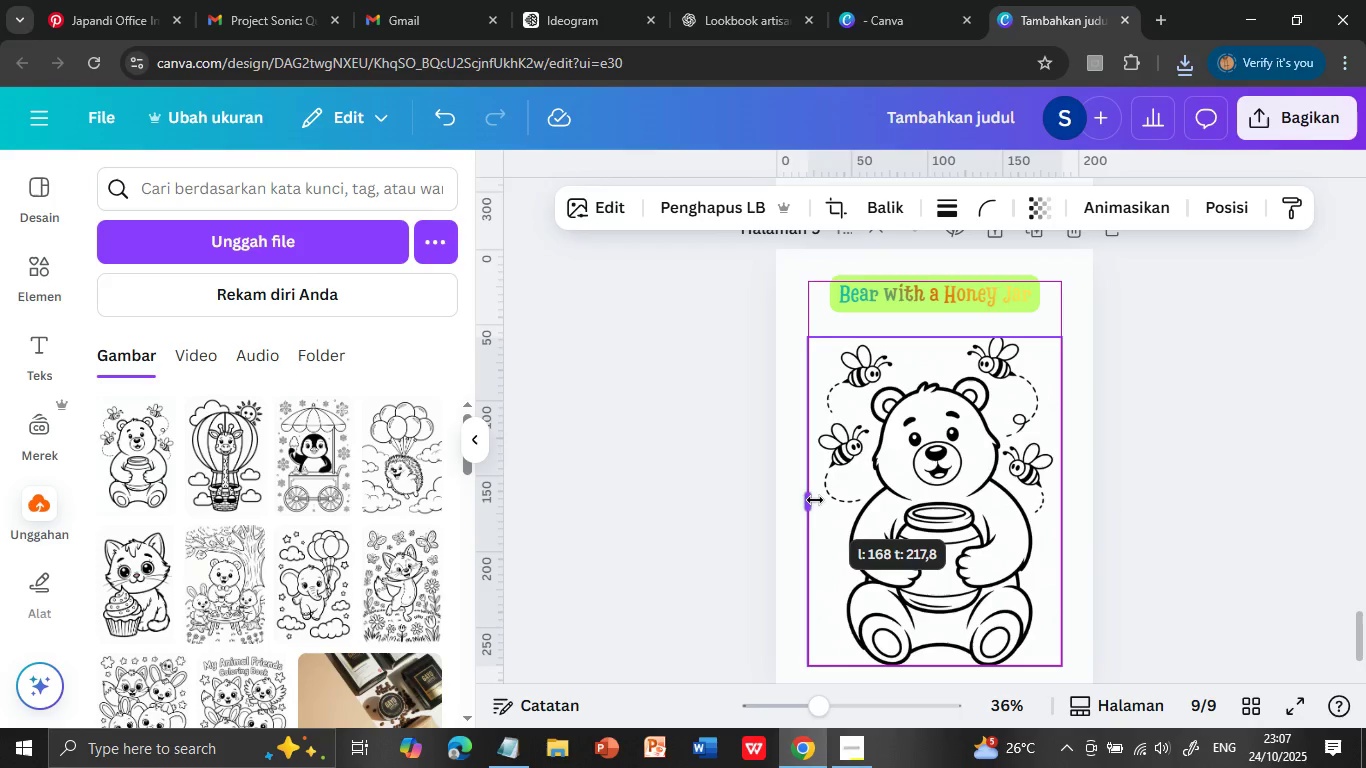 
left_click_drag(start_coordinate=[1025, 505], to_coordinate=[1057, 501])
 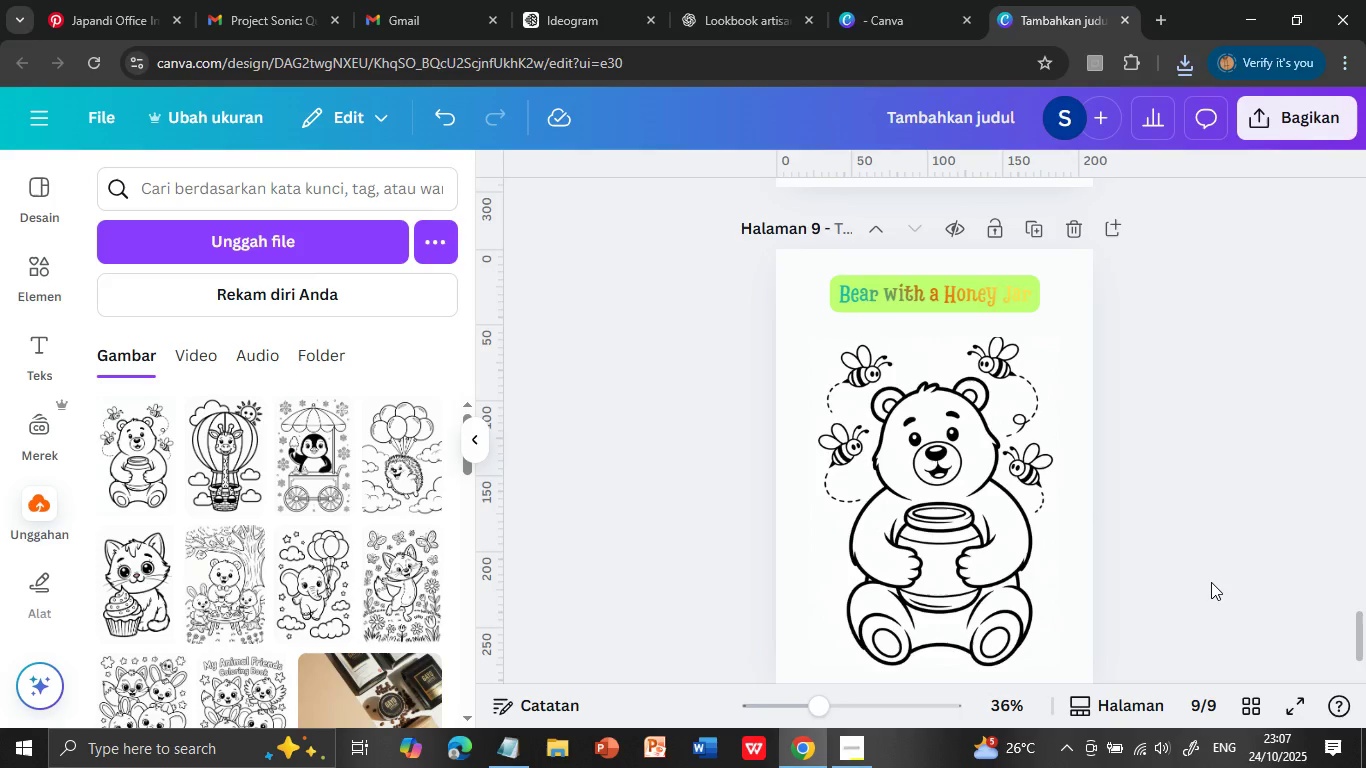 
left_click_drag(start_coordinate=[843, 503], to_coordinate=[815, 500])
 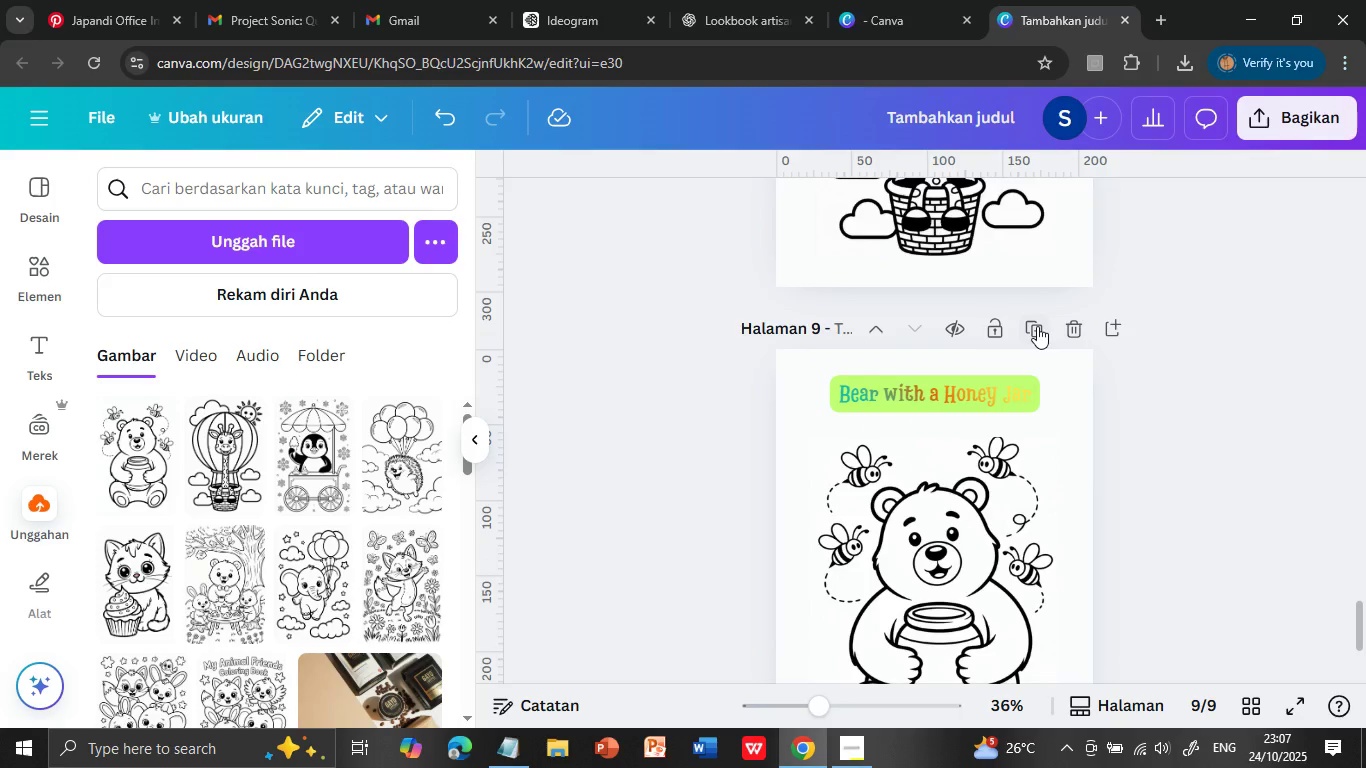 
left_click([1211, 584])
 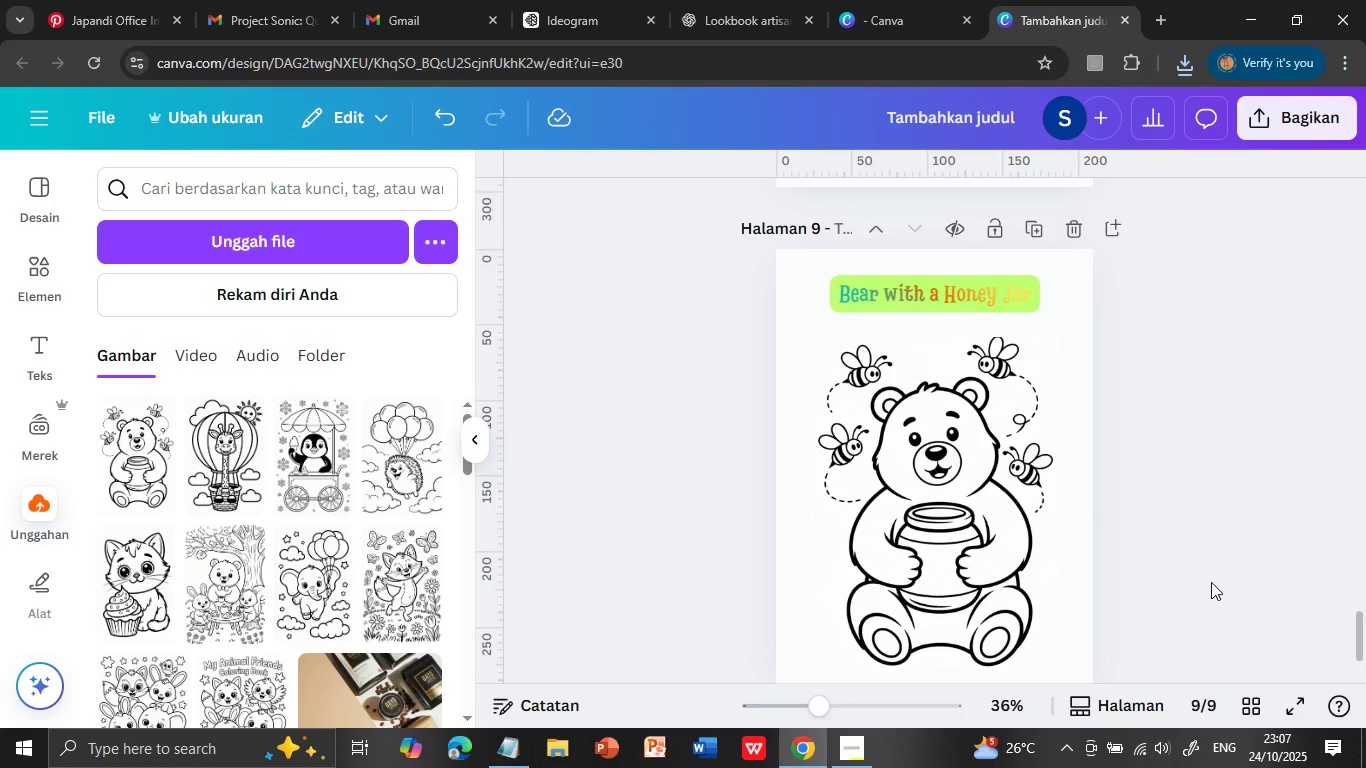 
scroll: coordinate [1211, 582], scroll_direction: up, amount: 1.0
 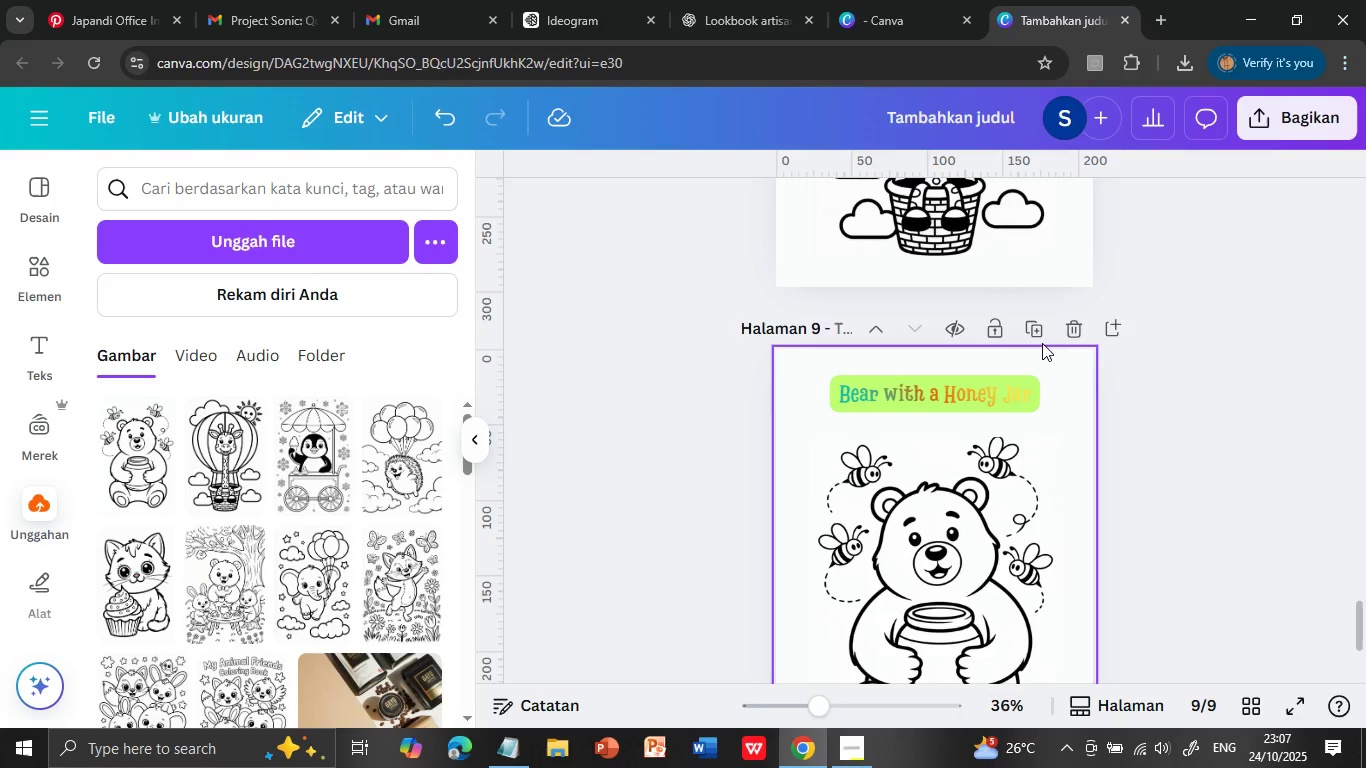 
mouse_move([1004, 337])
 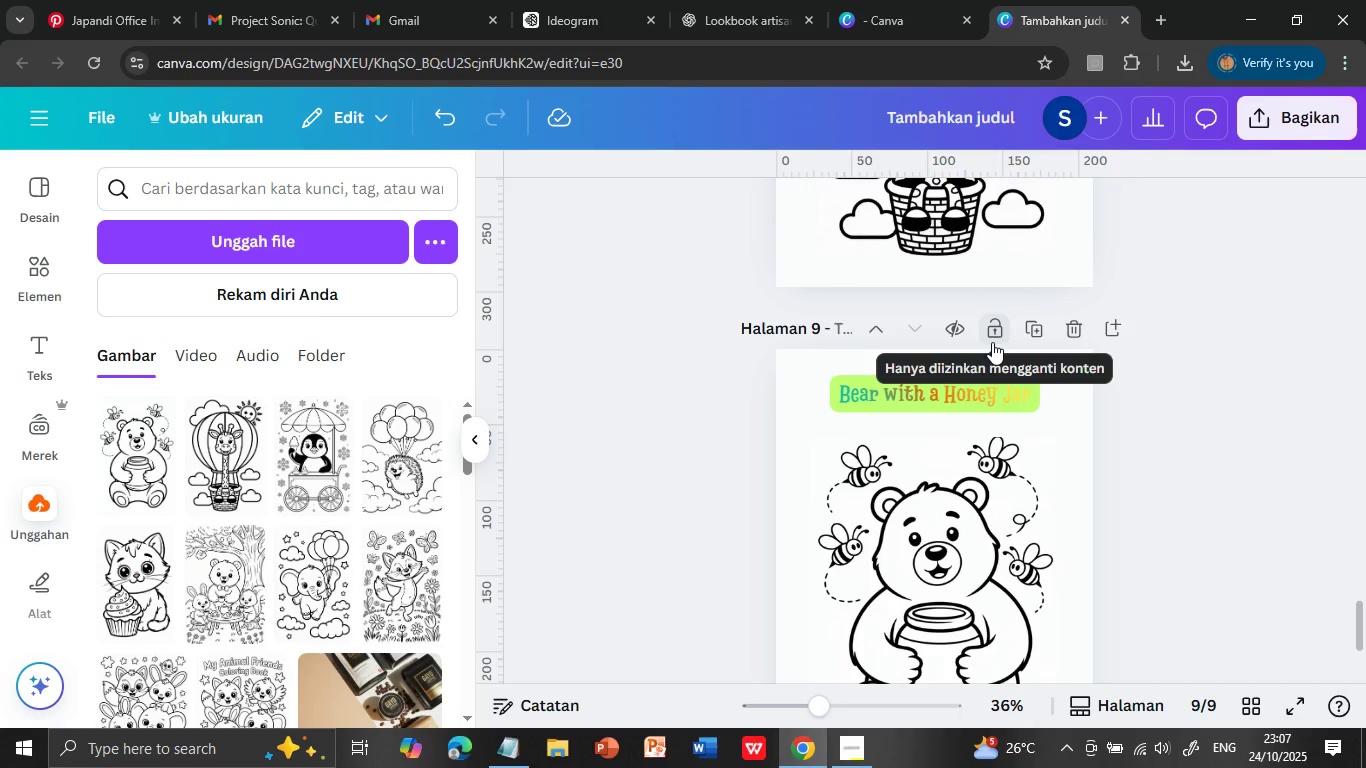 
left_click([1039, 329])
 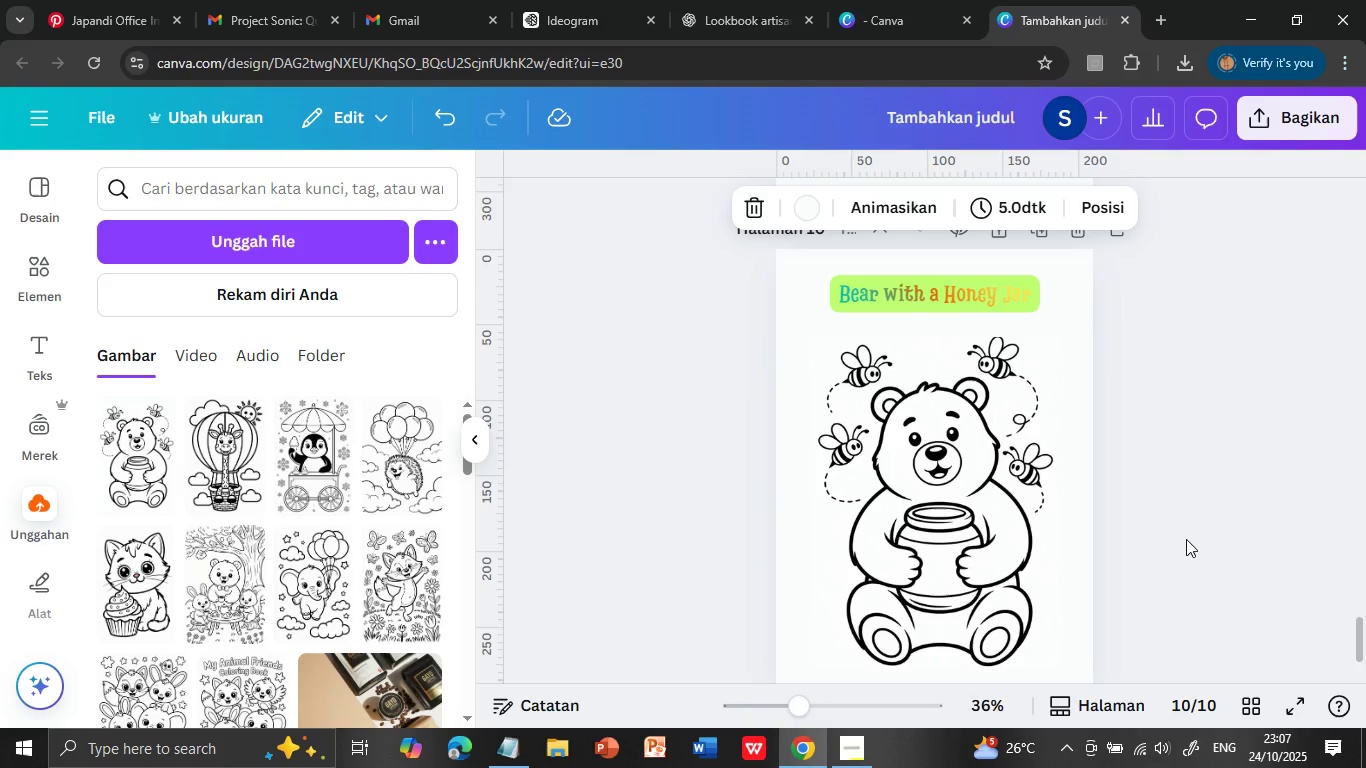 
scroll: coordinate [1189, 539], scroll_direction: down, amount: 2.0
 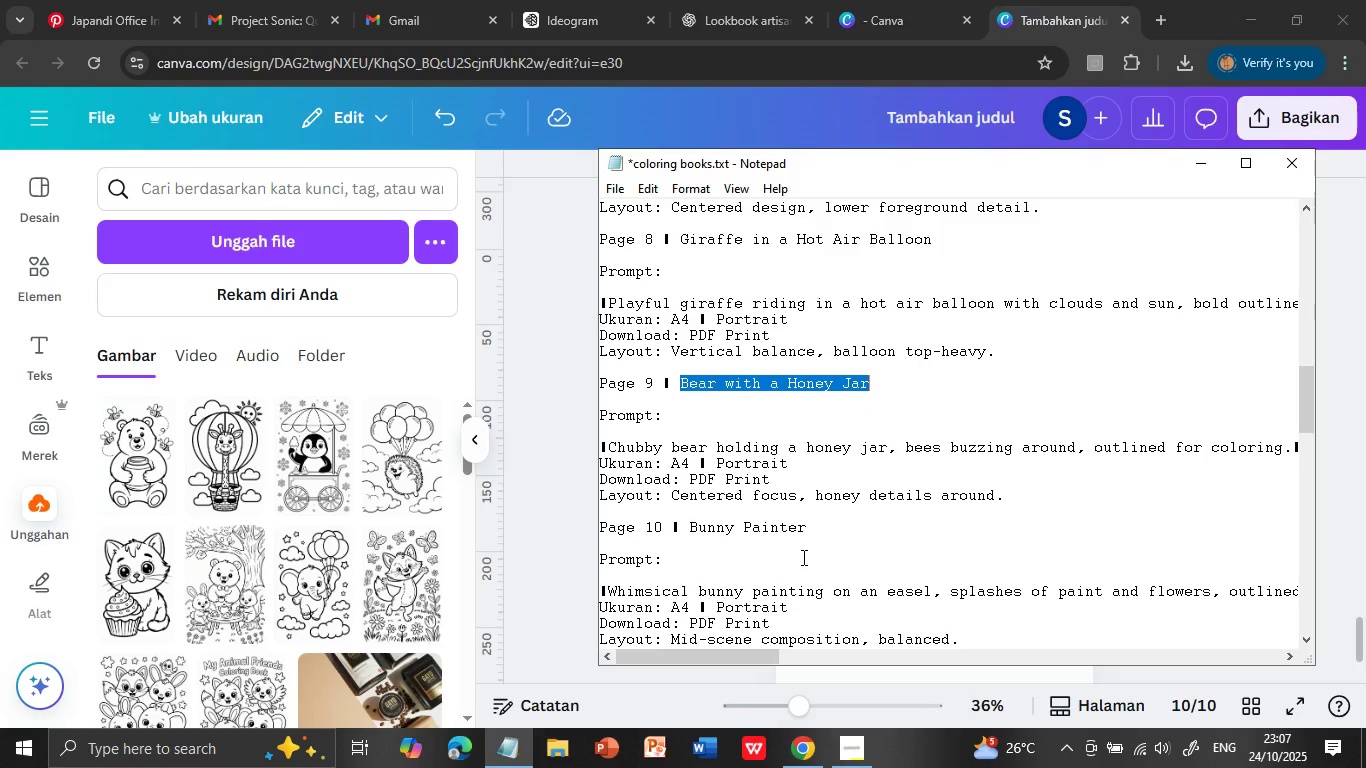 
scroll: coordinate [1189, 539], scroll_direction: up, amount: 1.0
 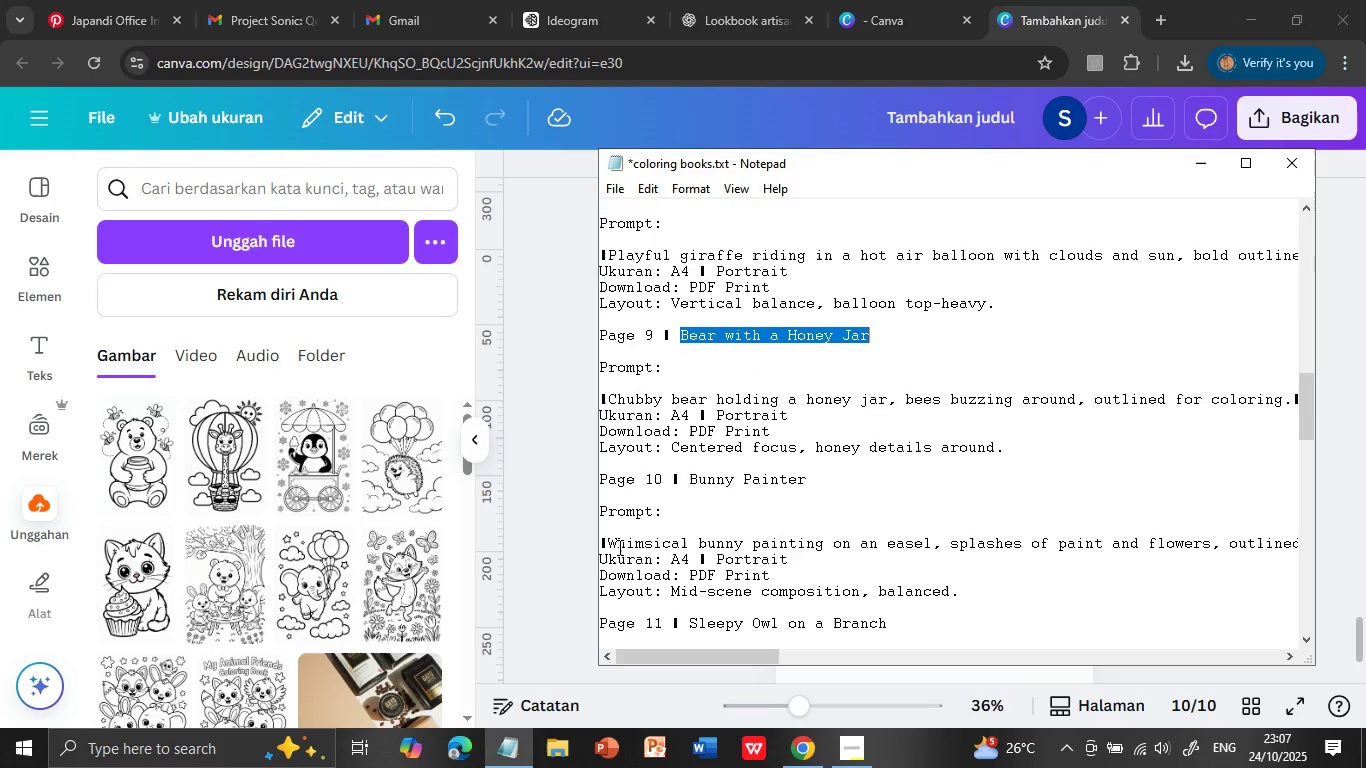 
left_click([978, 522])
 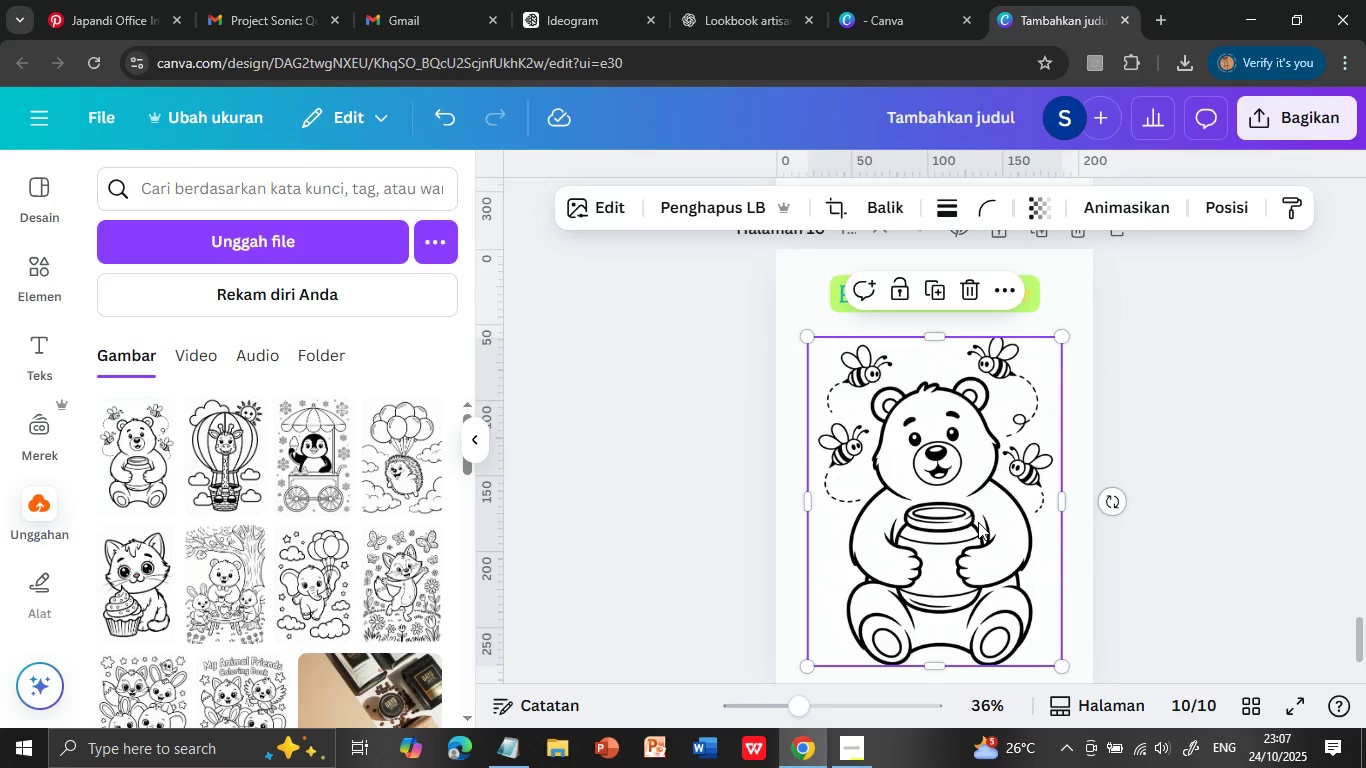 
key(Delete)
 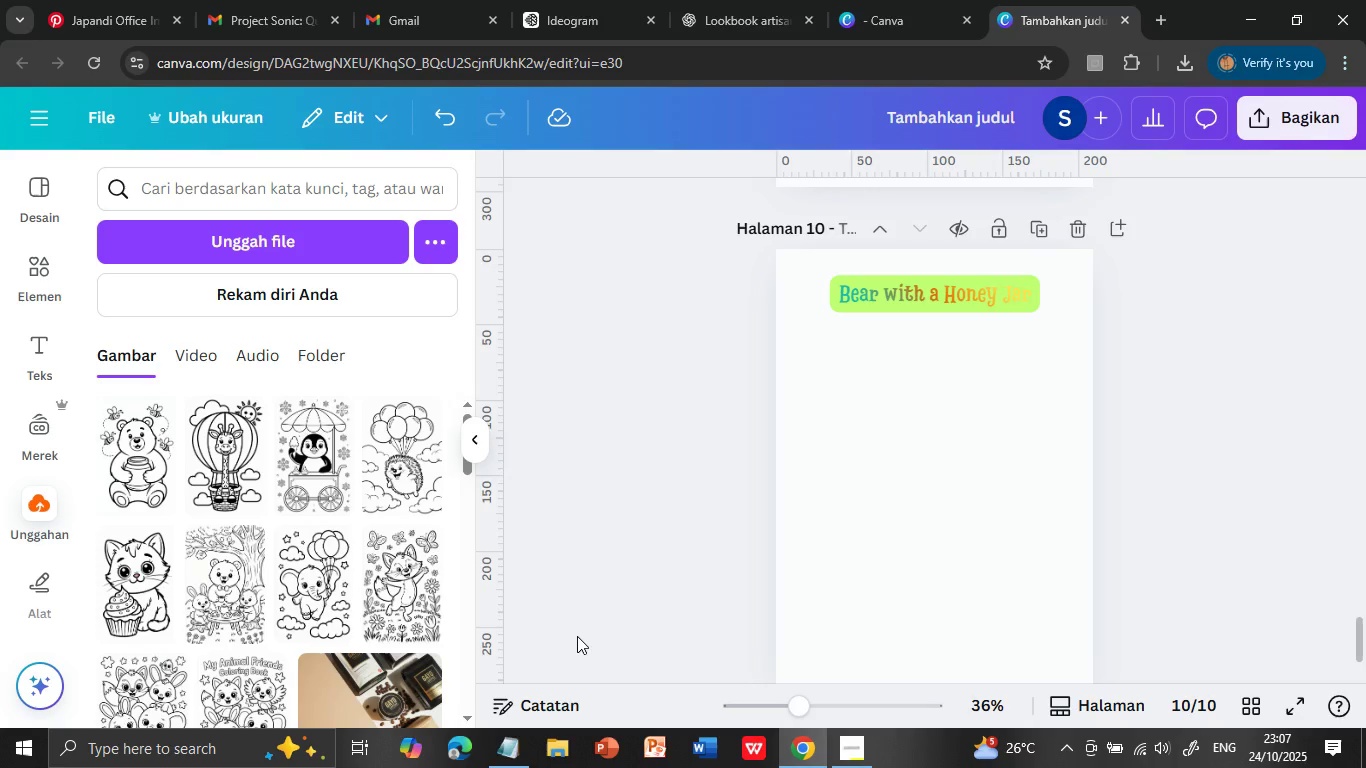 
left_click([521, 745])
 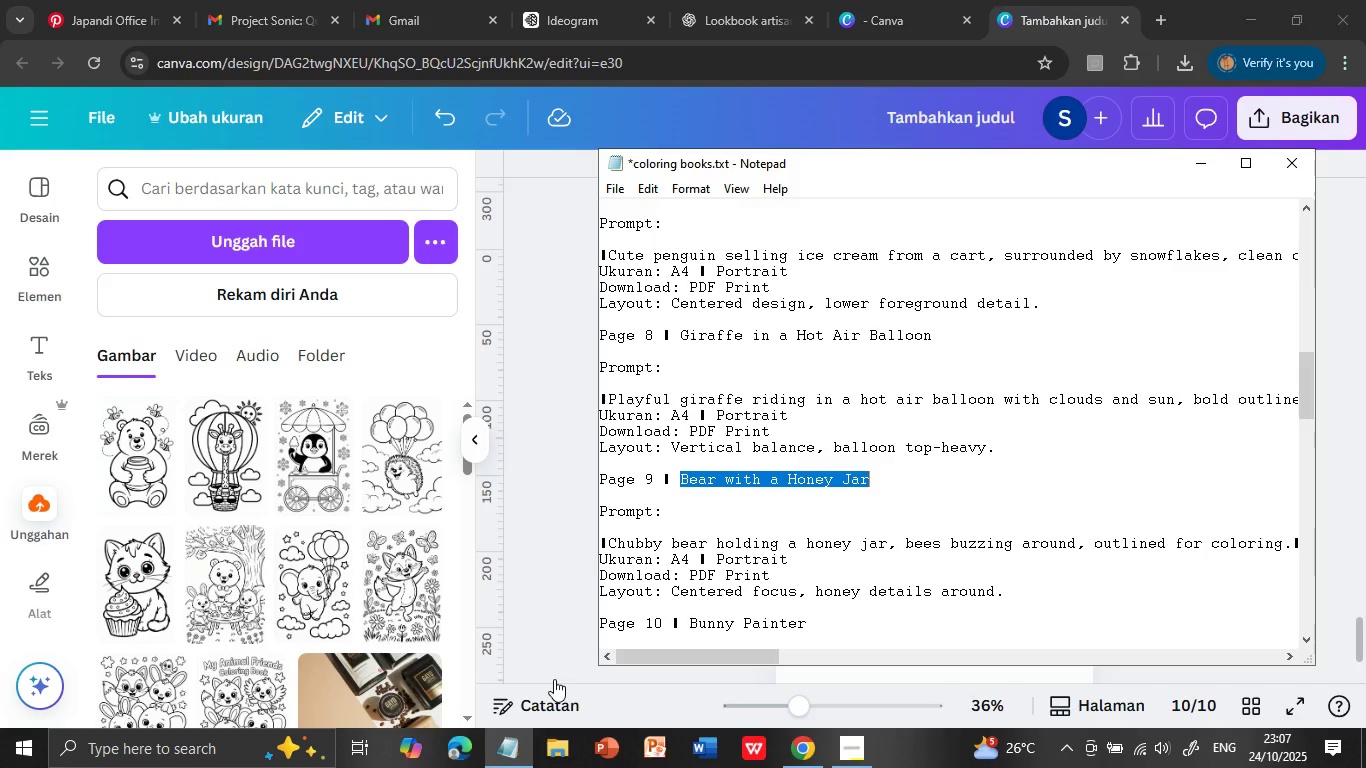 
scroll: coordinate [802, 557], scroll_direction: down, amount: 3.0
 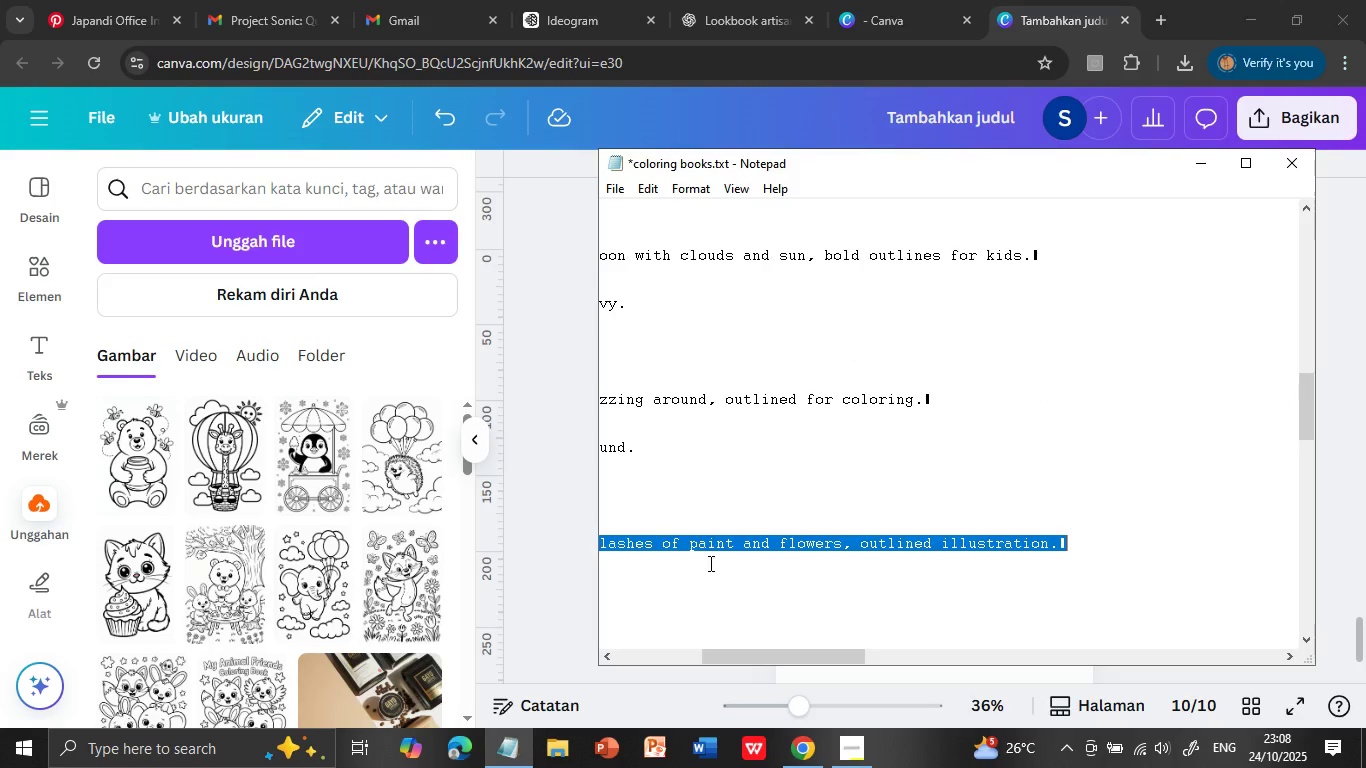 
left_click([610, 546])
 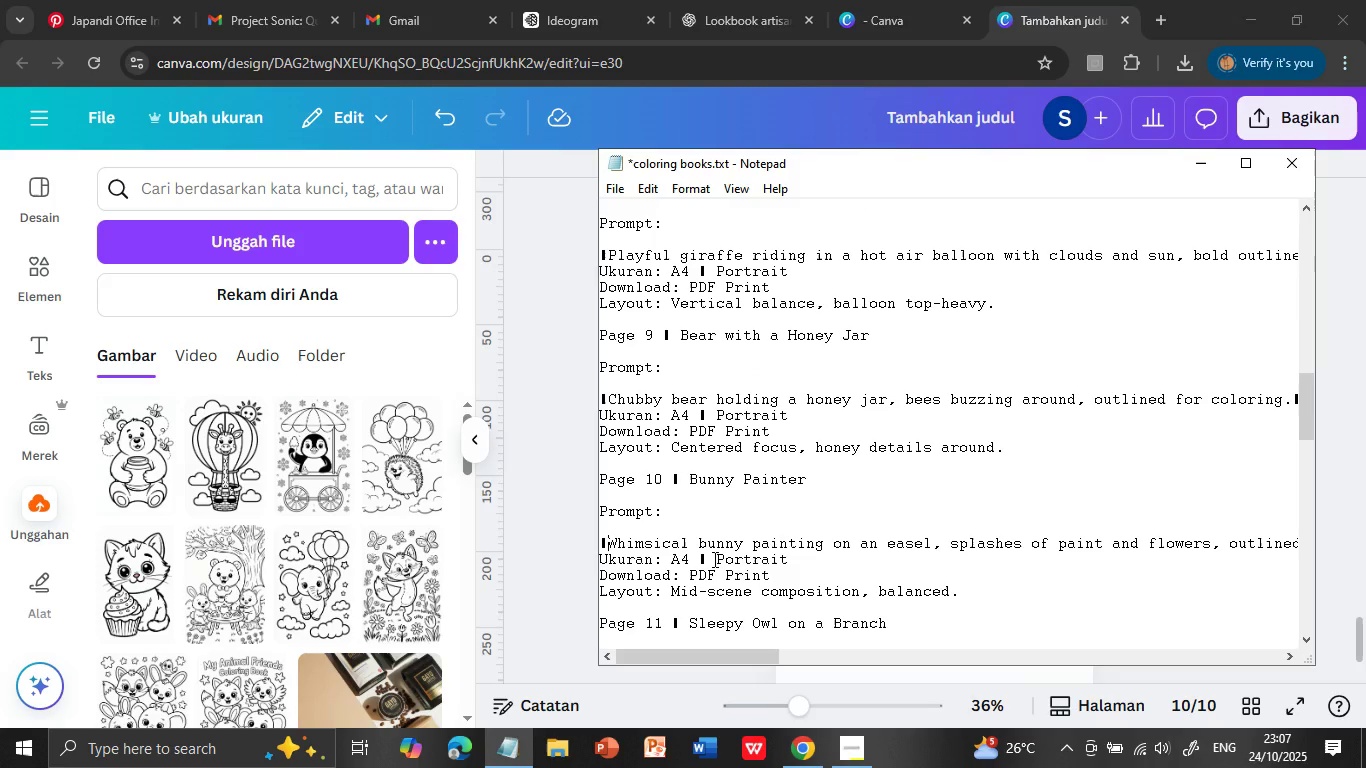 
key(Shift+ArrowDown)
 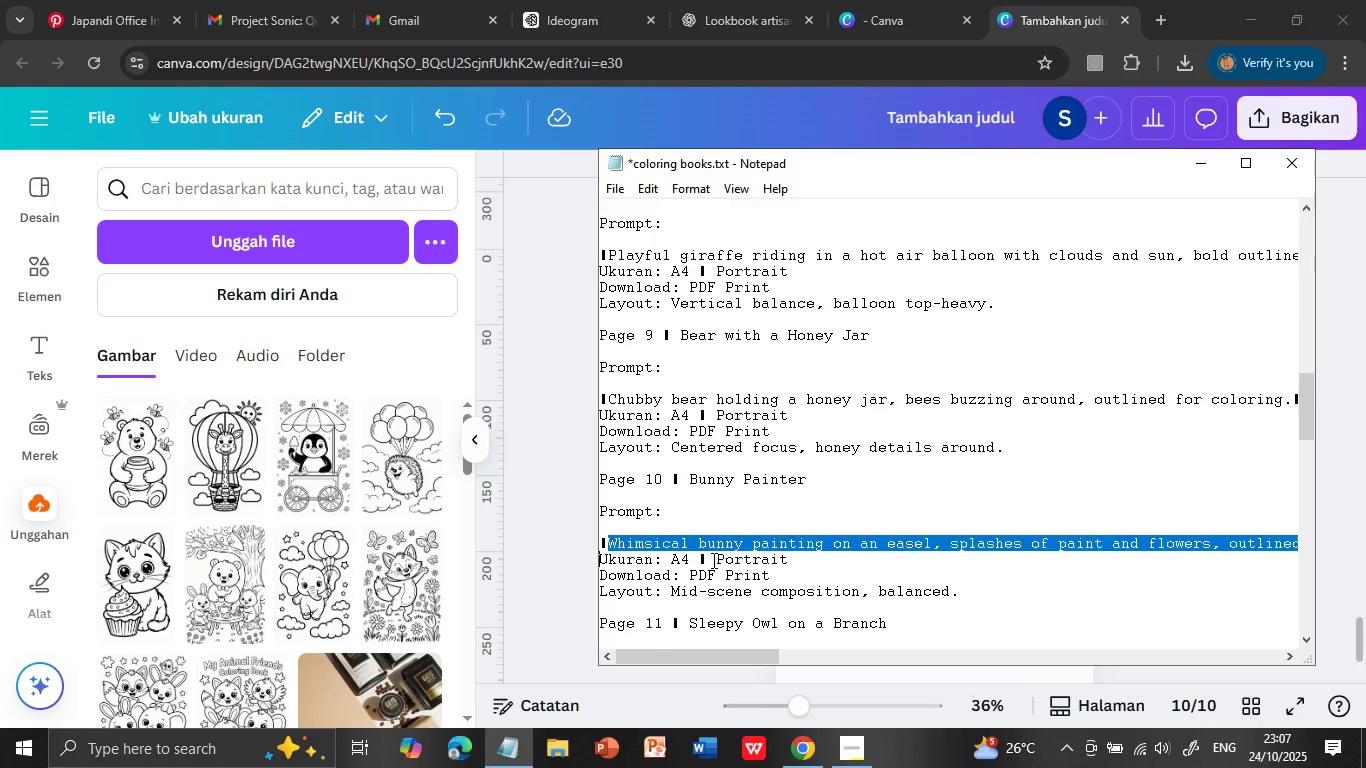 
key(Shift+ArrowLeft)
 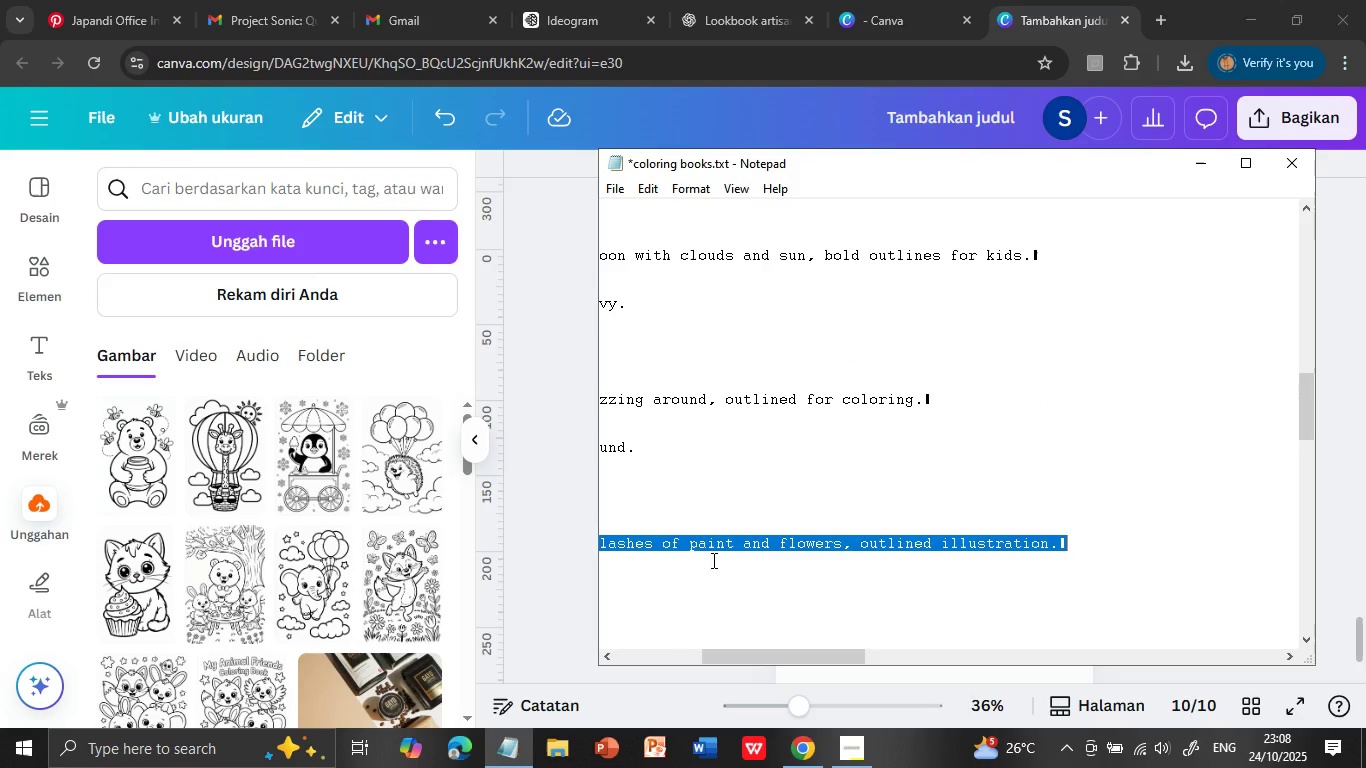 
key(Shift+ArrowLeft)
 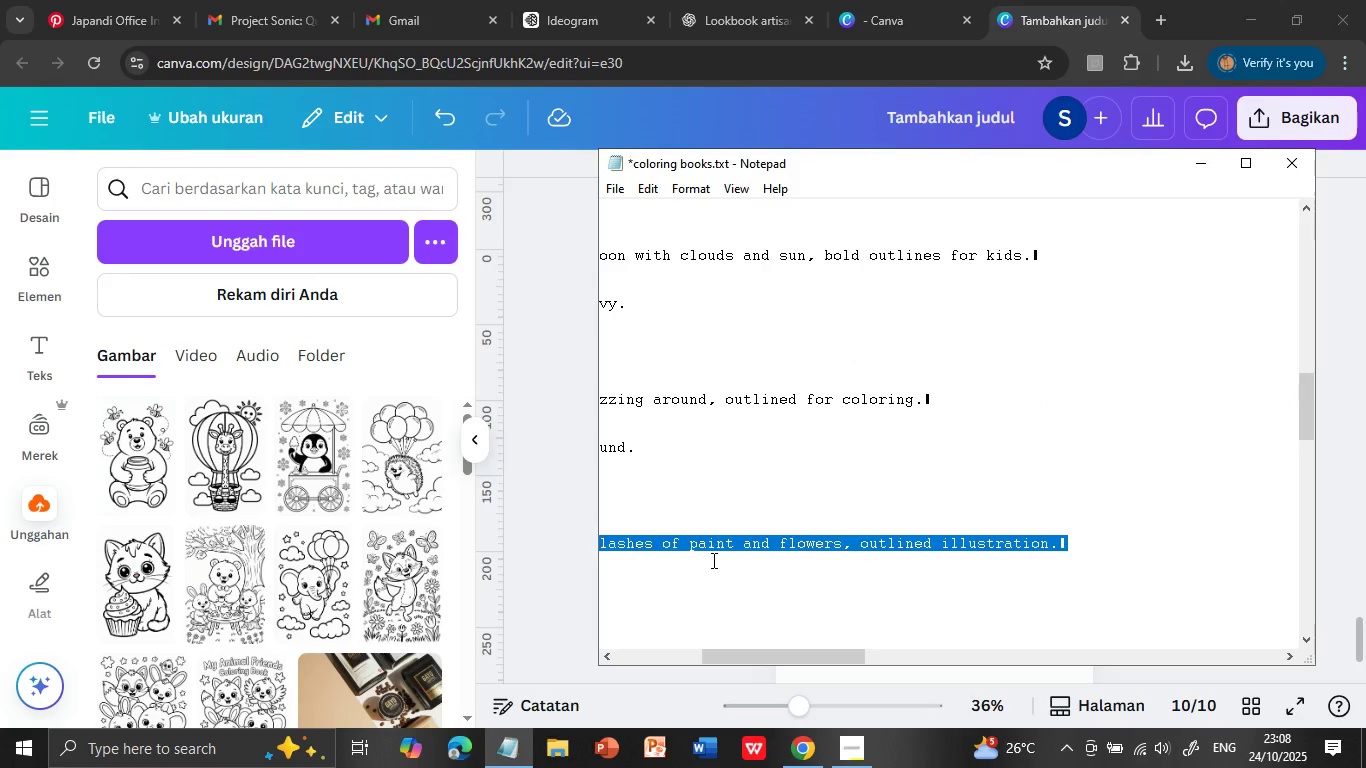 
key(Control+C)
 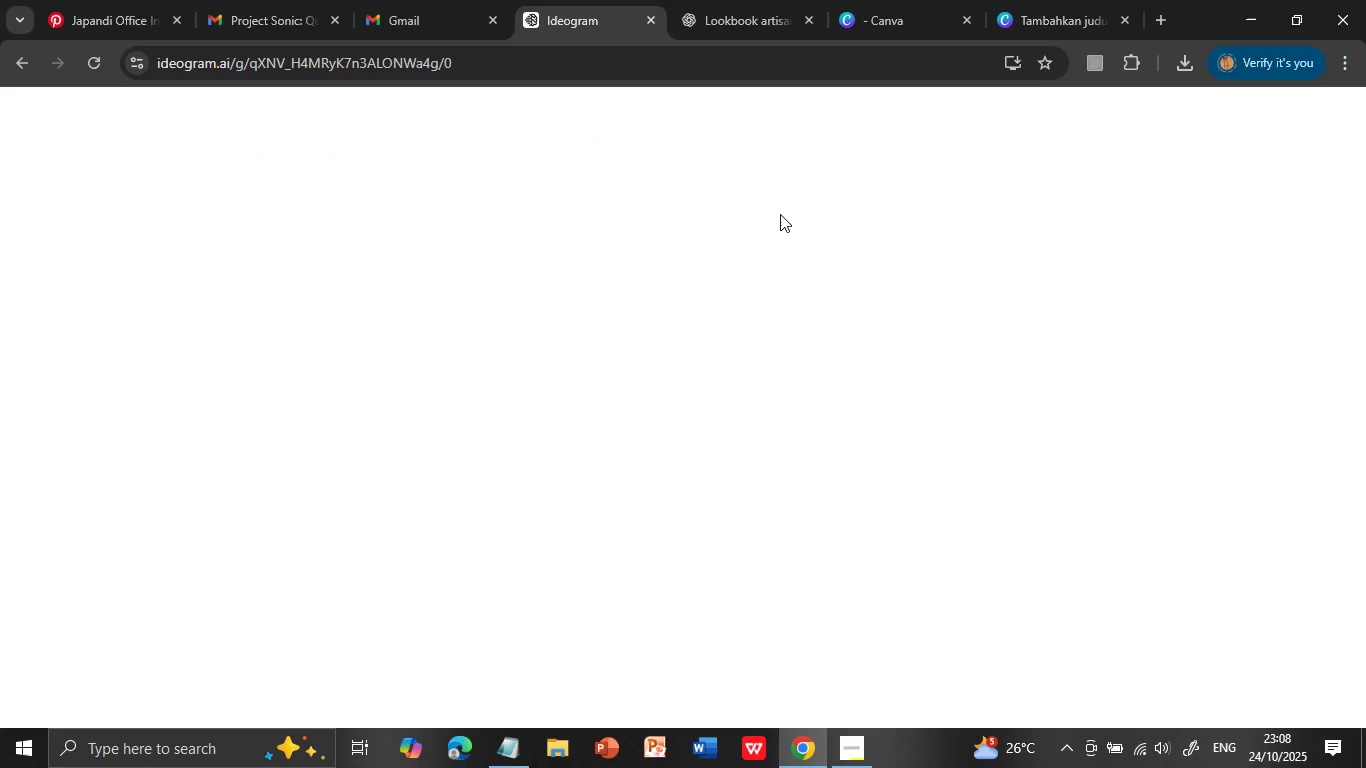 
left_click([760, 134])
 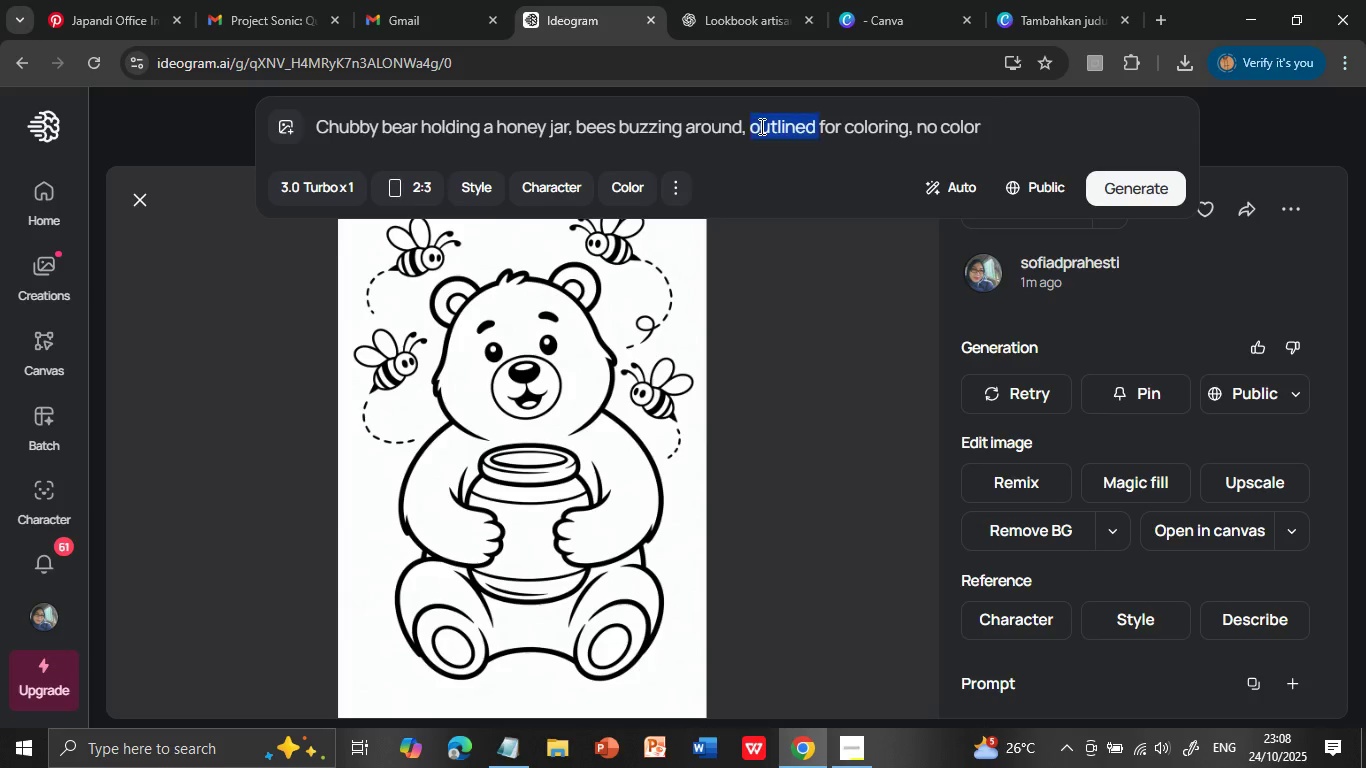 
double_click([760, 126])
 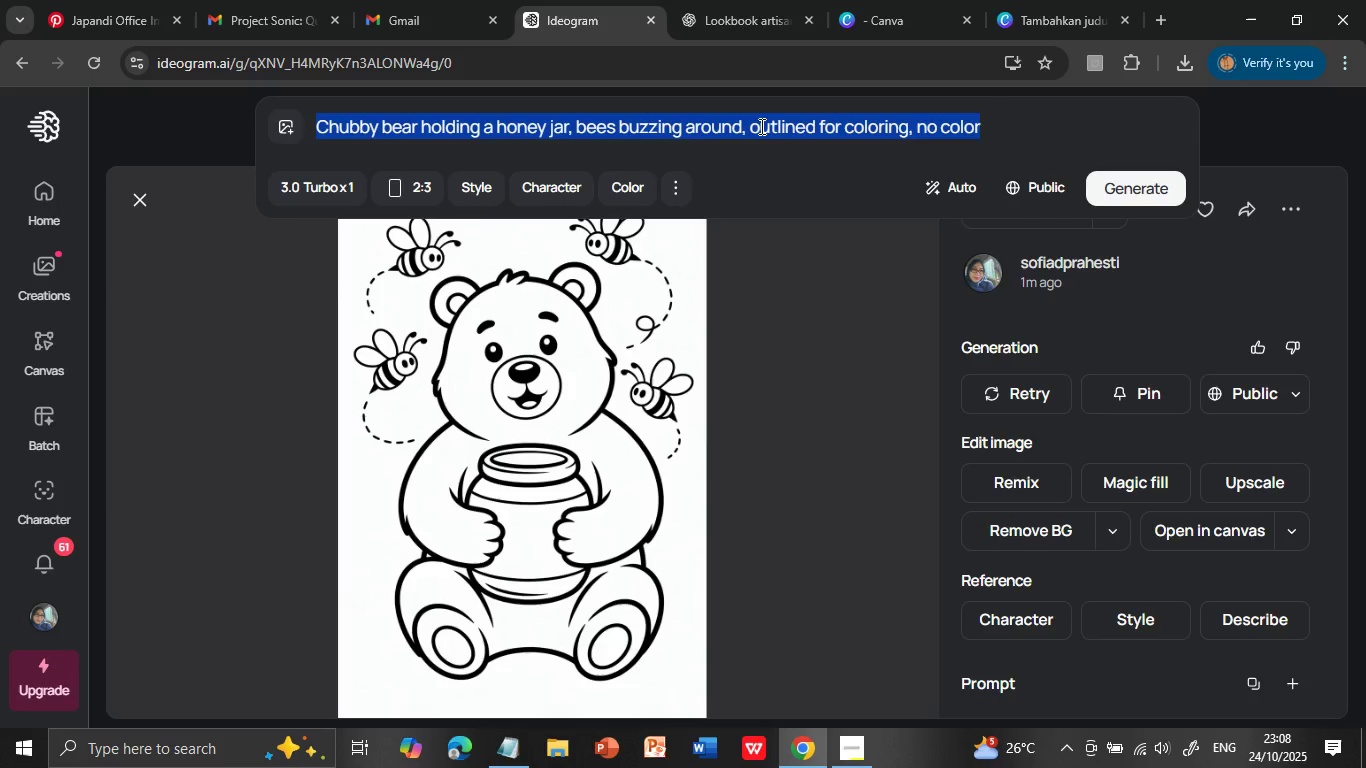 
triple_click([760, 126])
 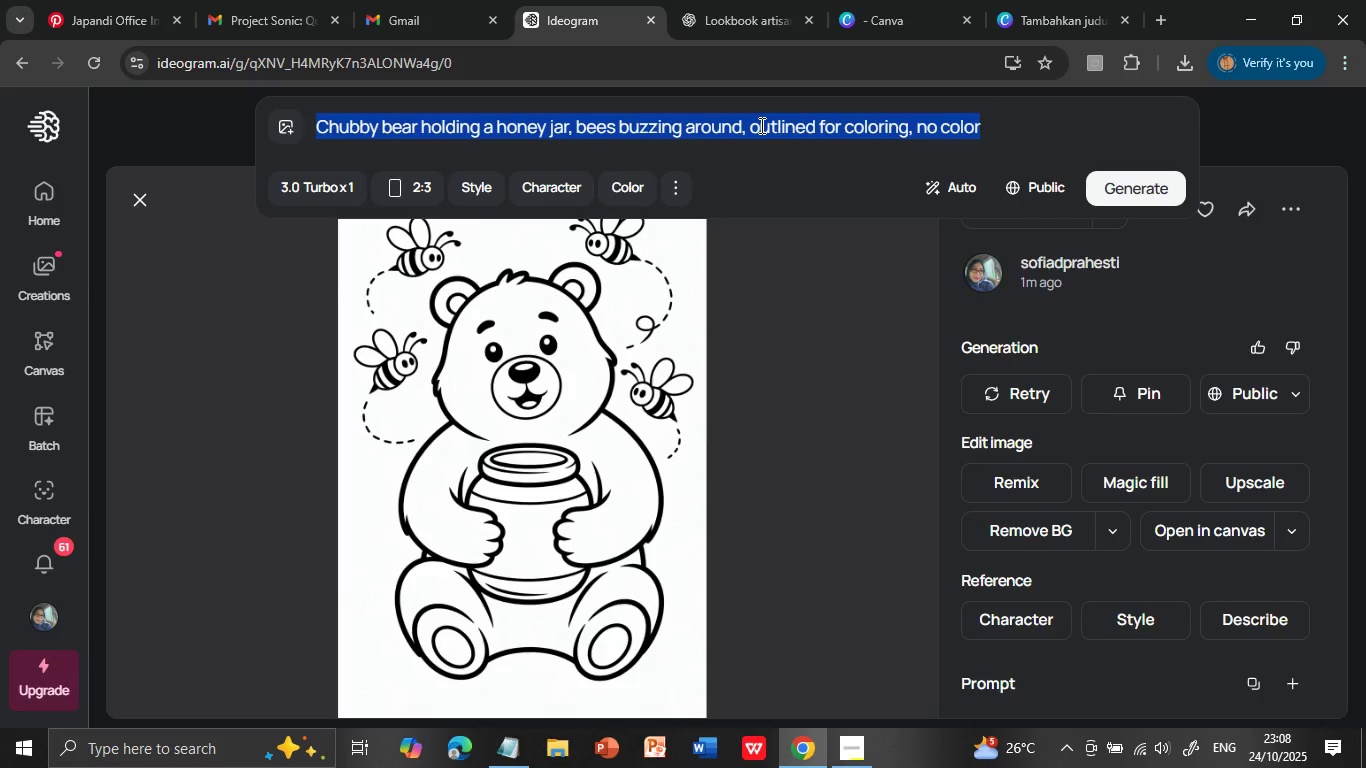 
key(Control+V)
 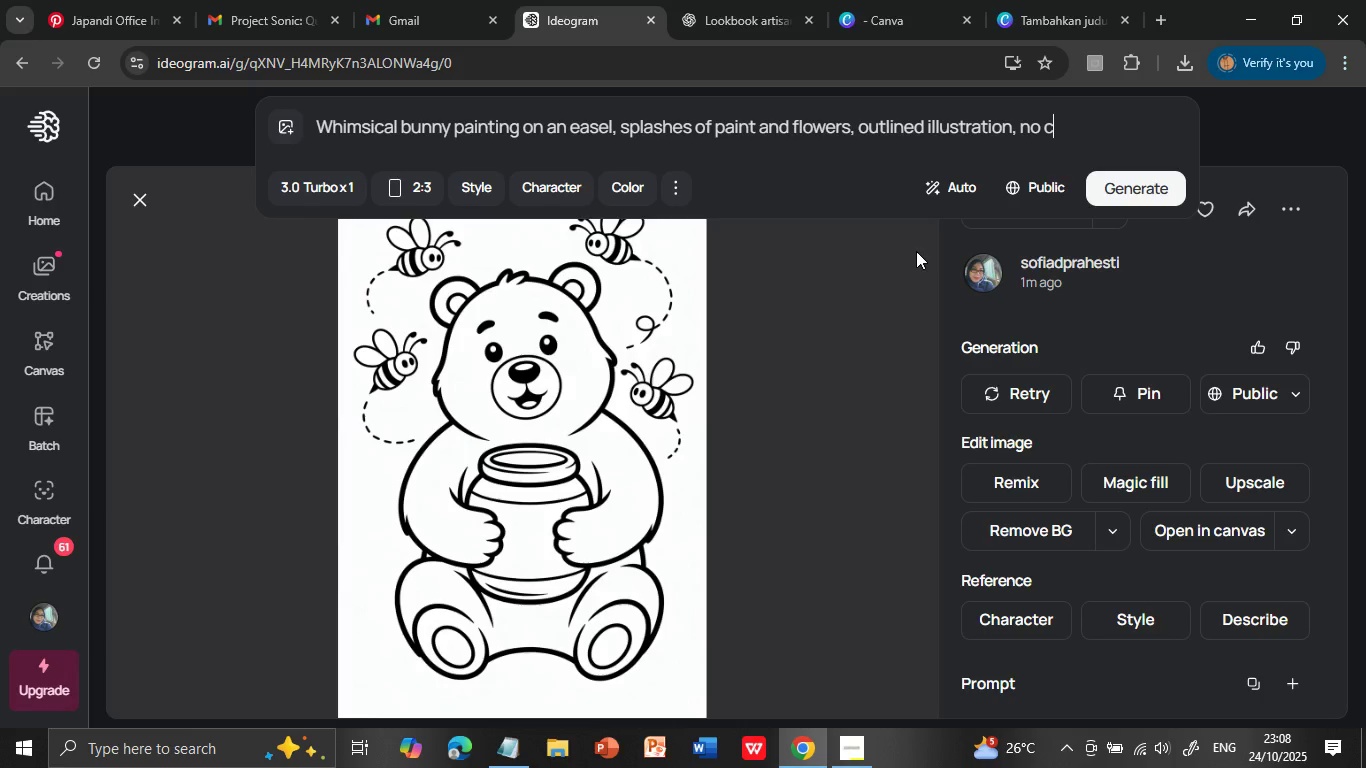 
key(Backspace)
key(Backspace)
type( ,NO COLR)
 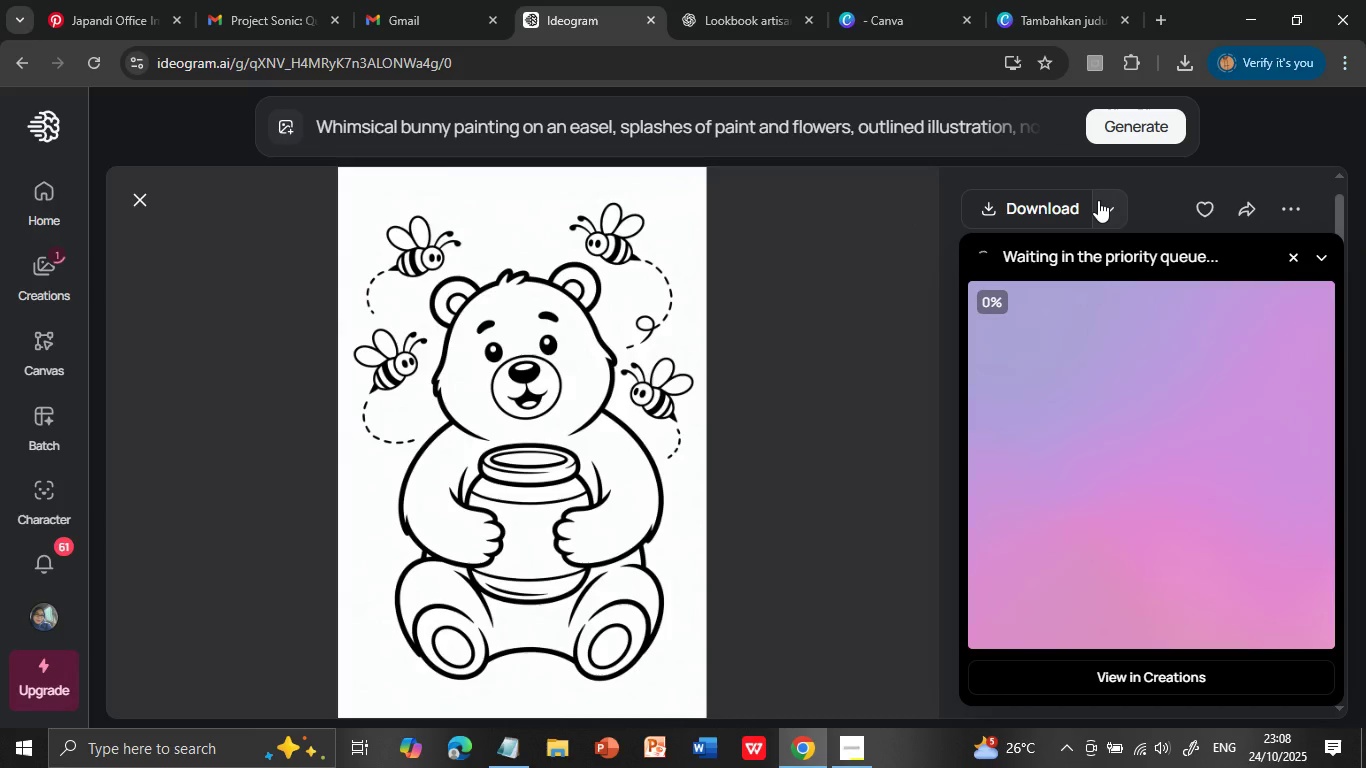 
left_click([1109, 193])
 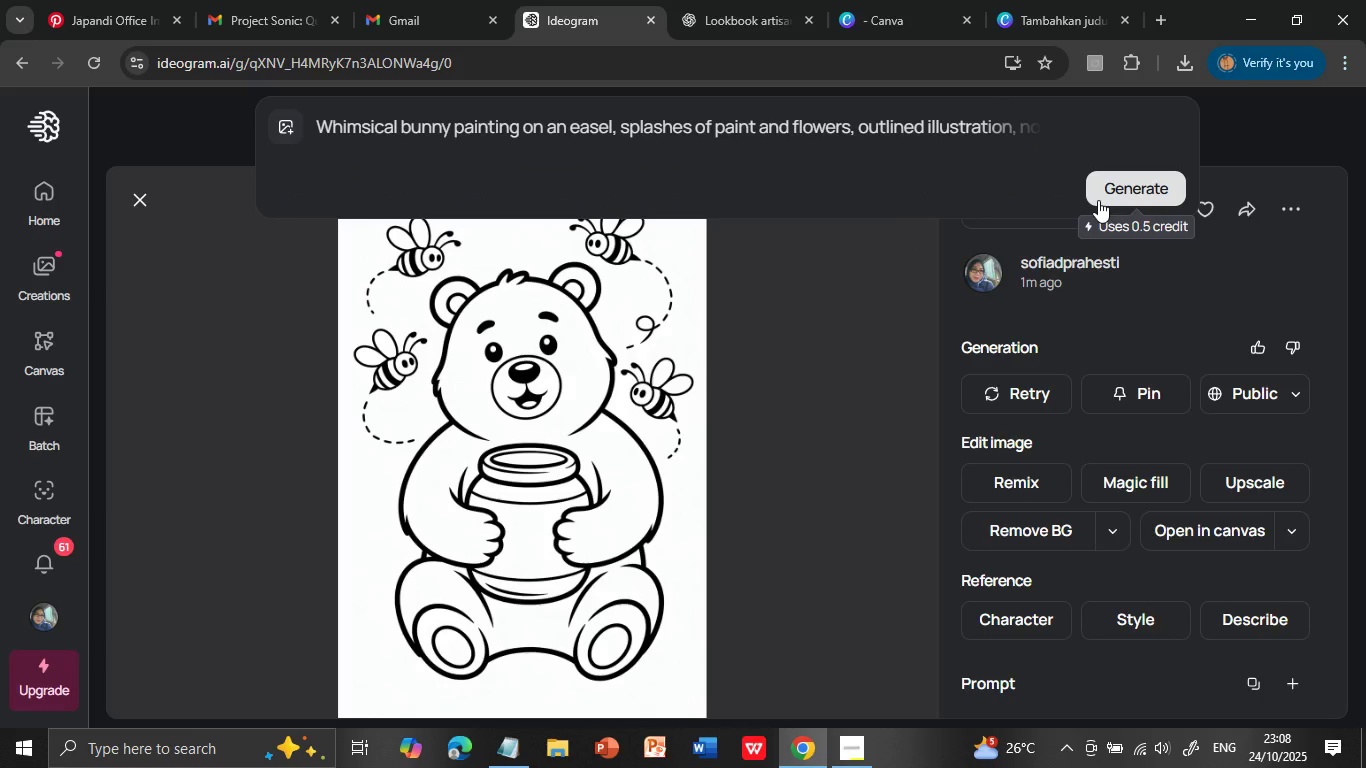 
wait(24.79)
 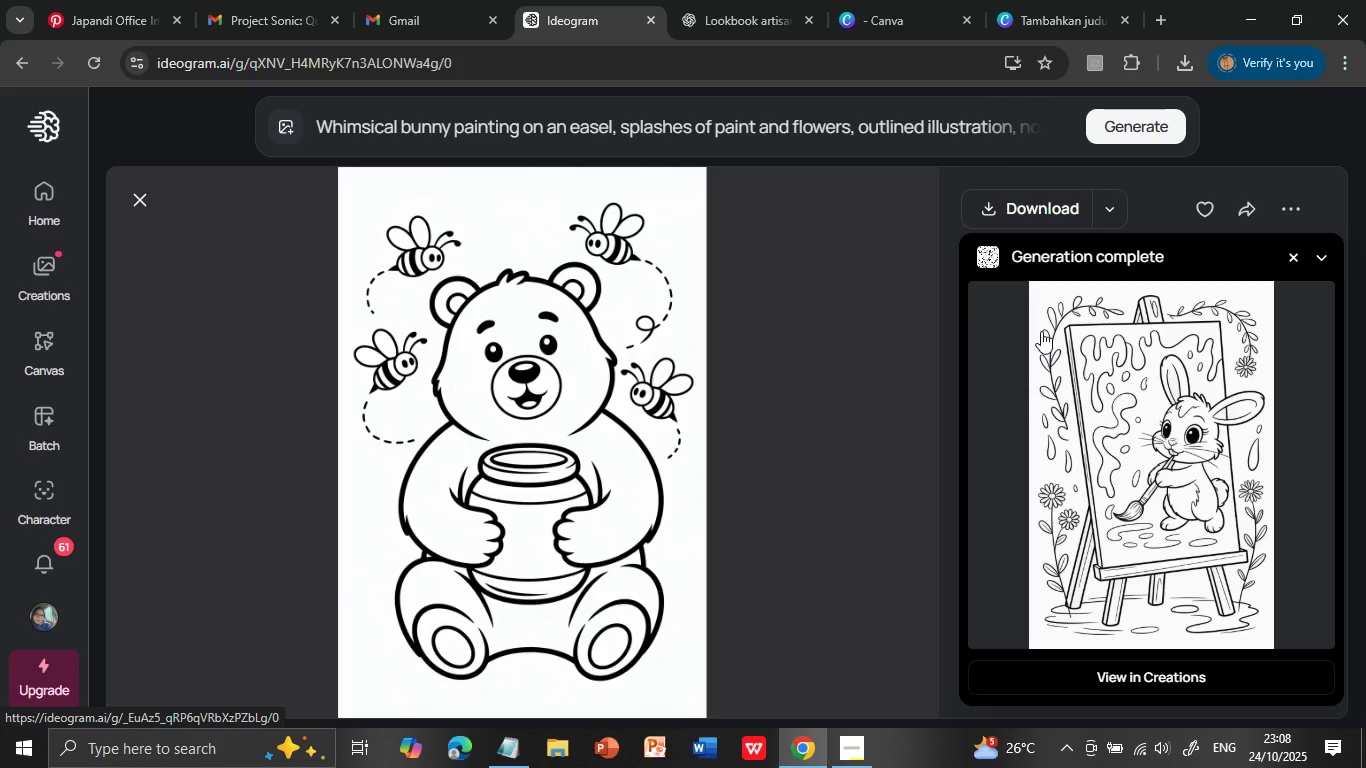 
left_click([1109, 436])
 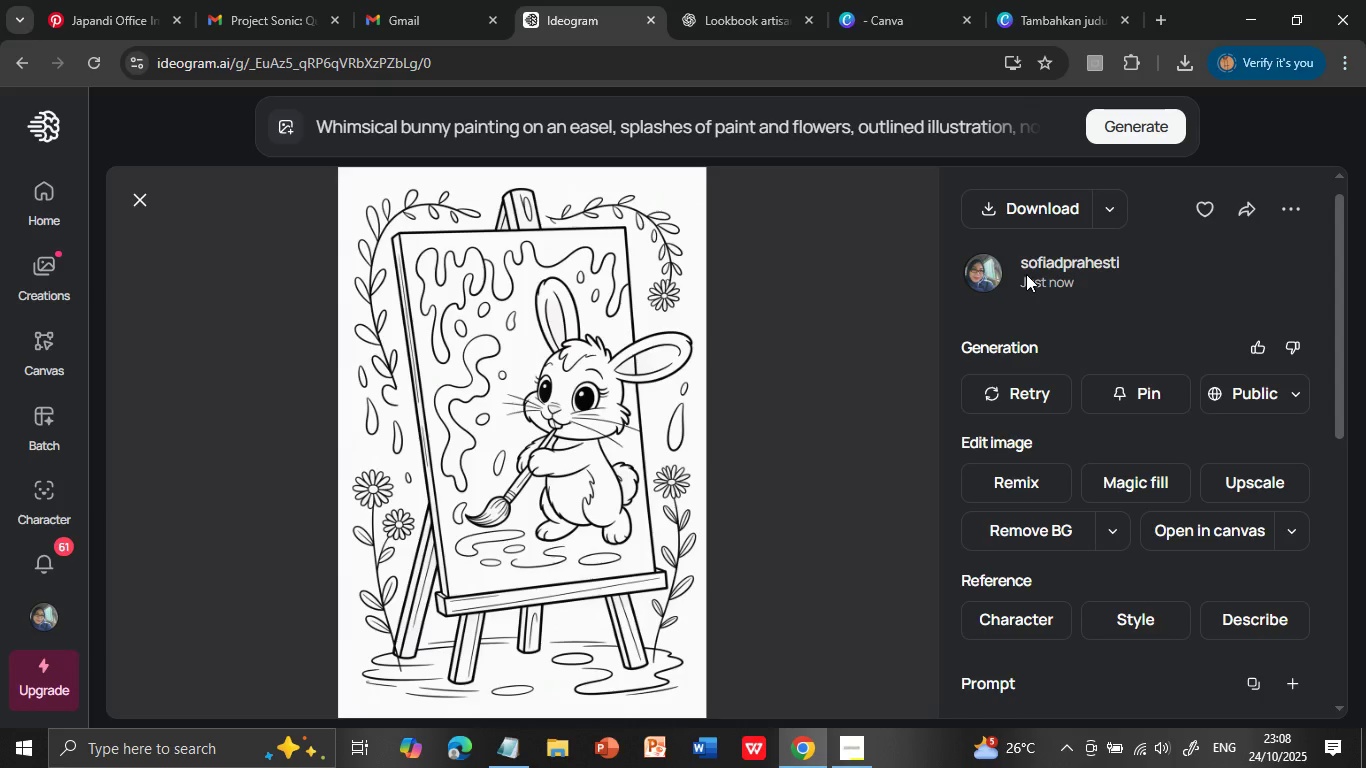 
left_click([1032, 205])
 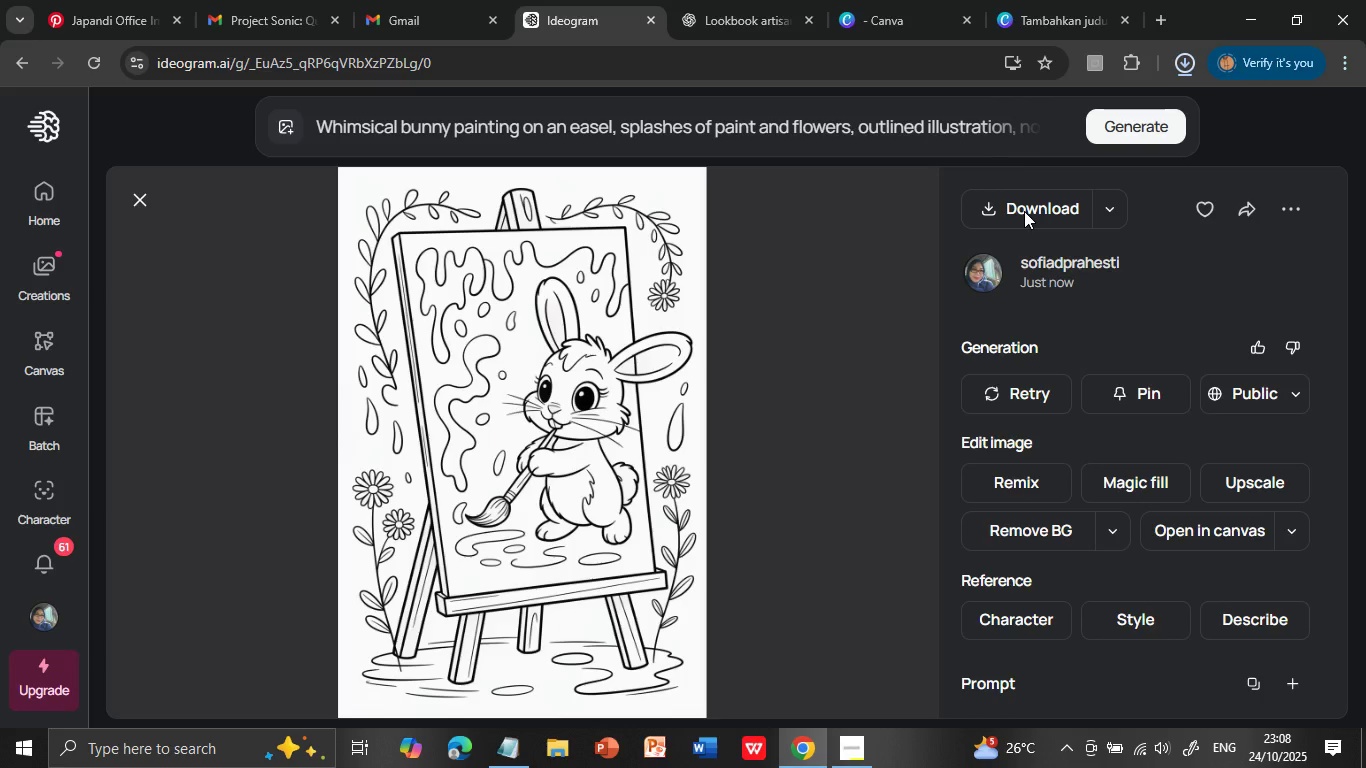 
wait(9.51)
 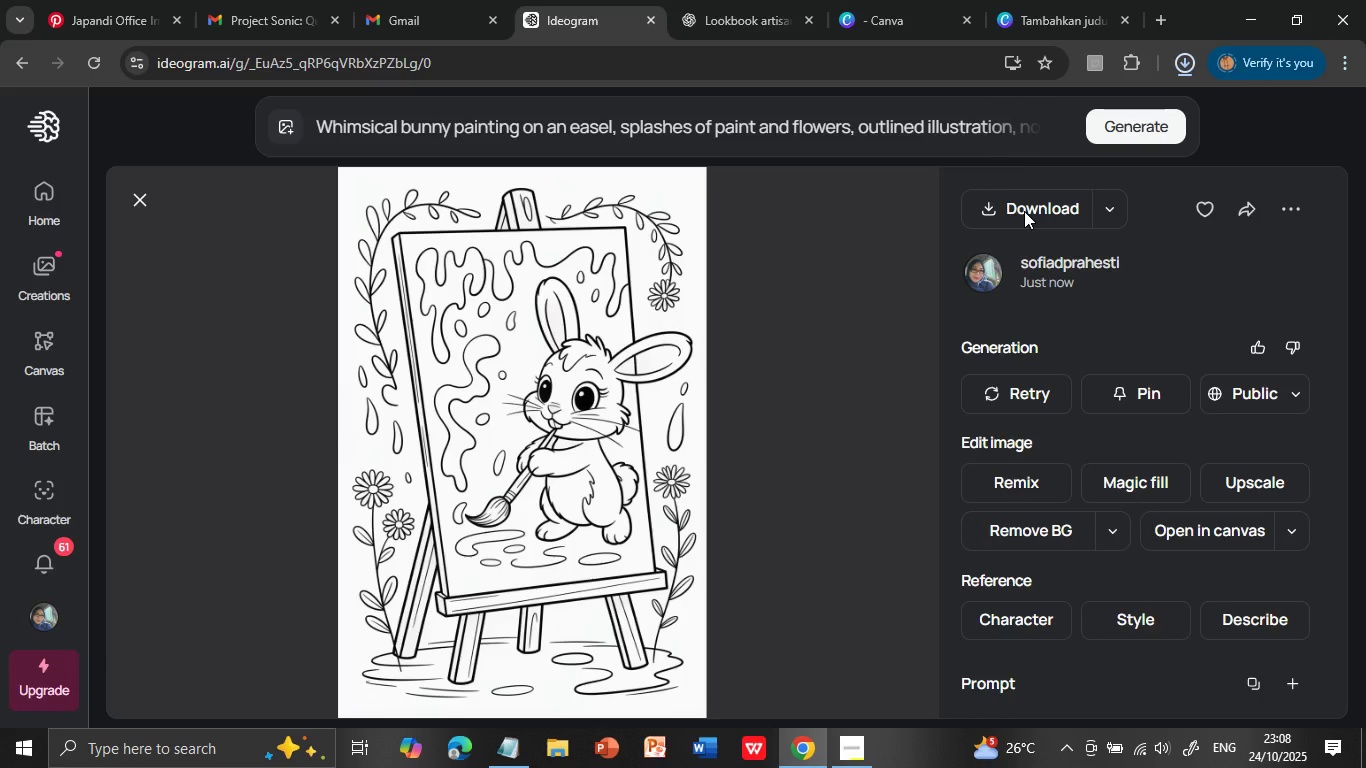 
left_click([1033, 19])
 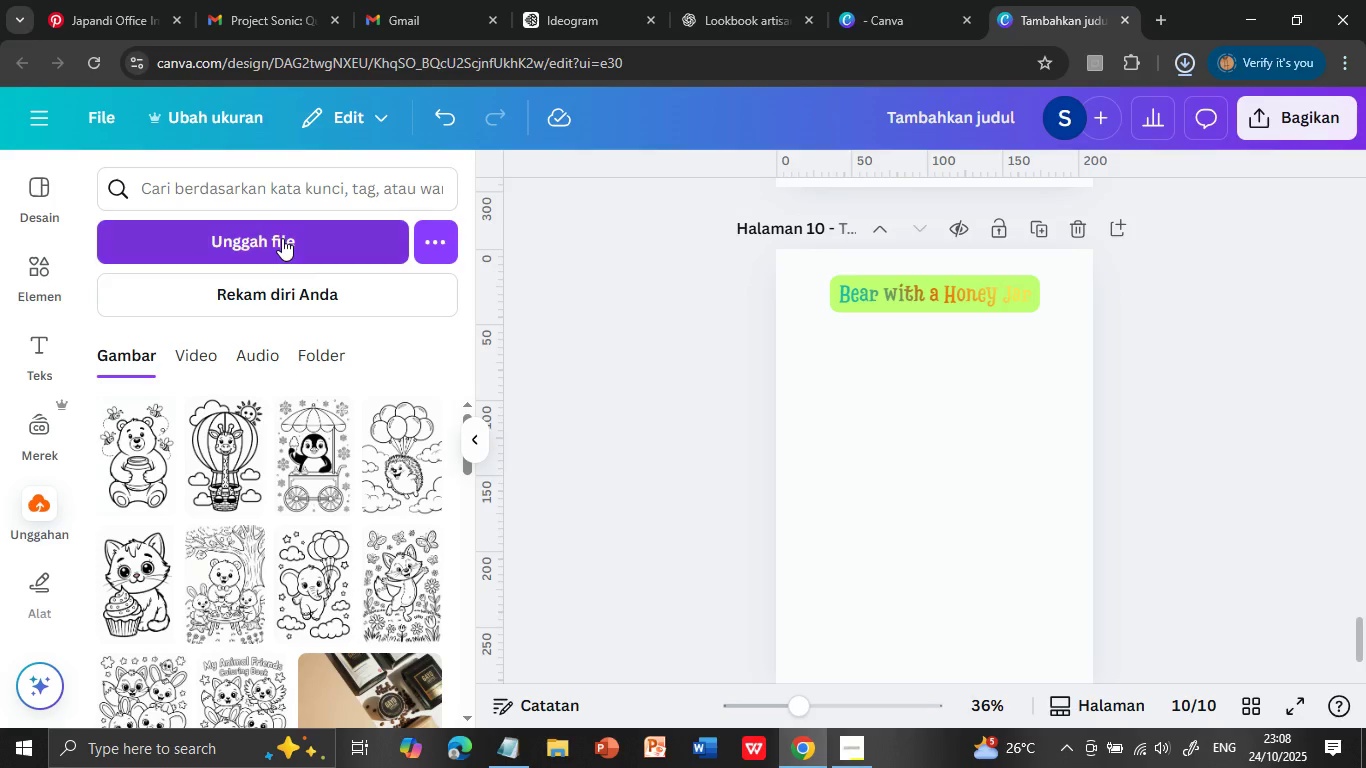 
wait(8.88)
 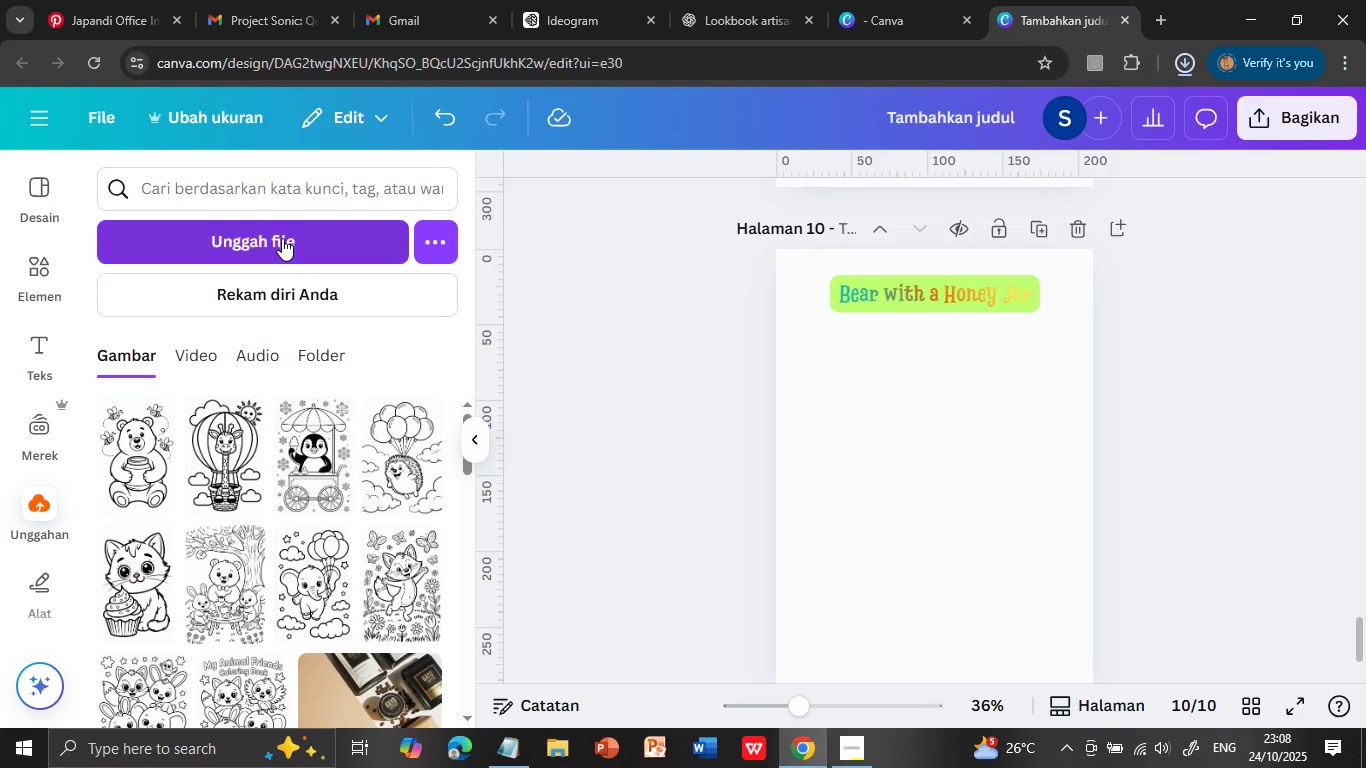 
left_click([282, 238])
 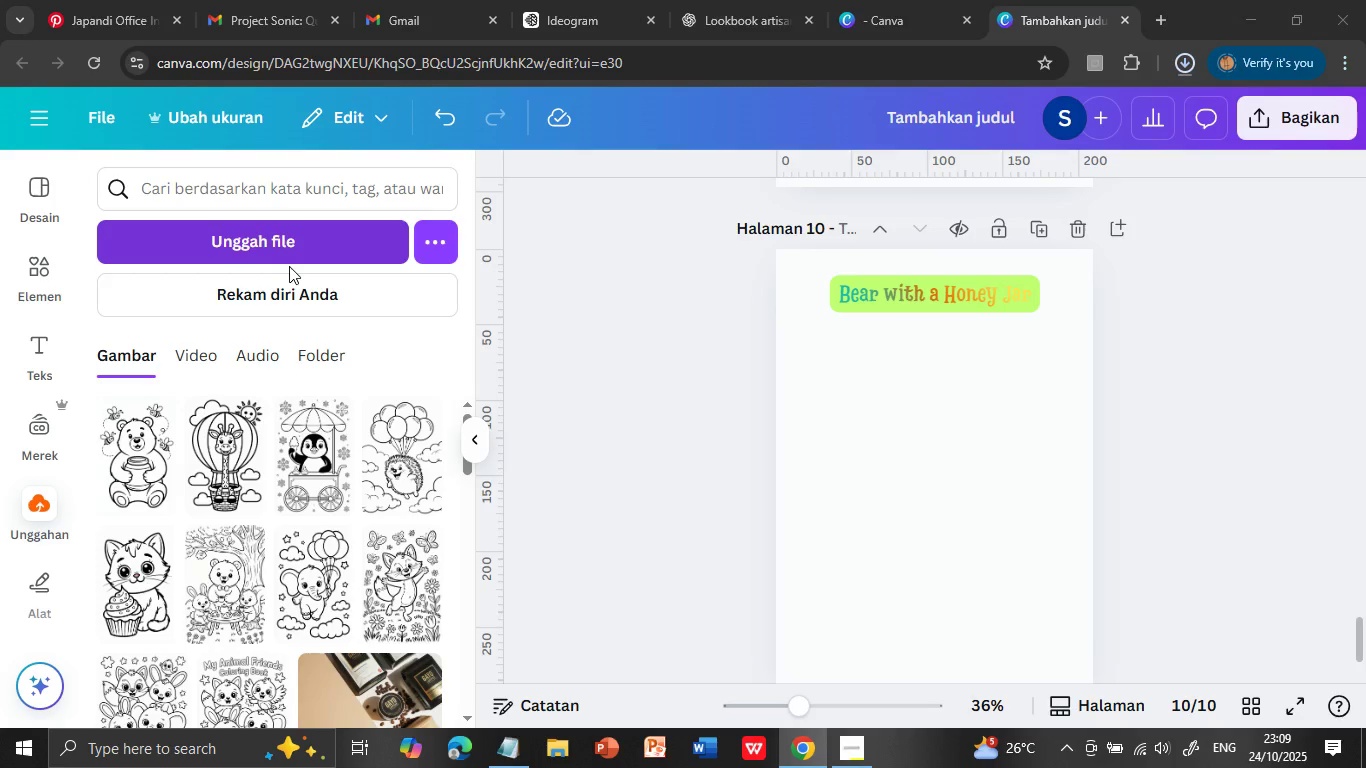 
mouse_move([332, 289])
 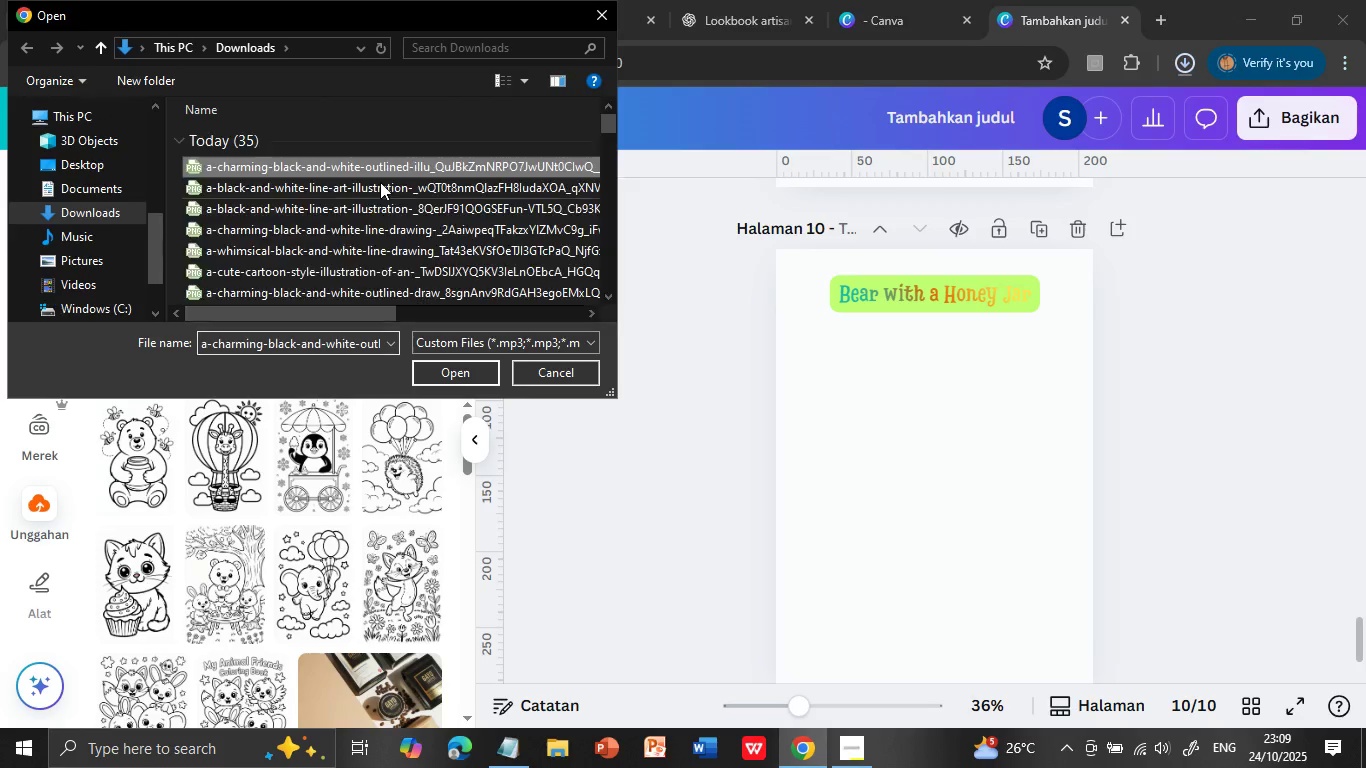 
left_click([370, 166])
 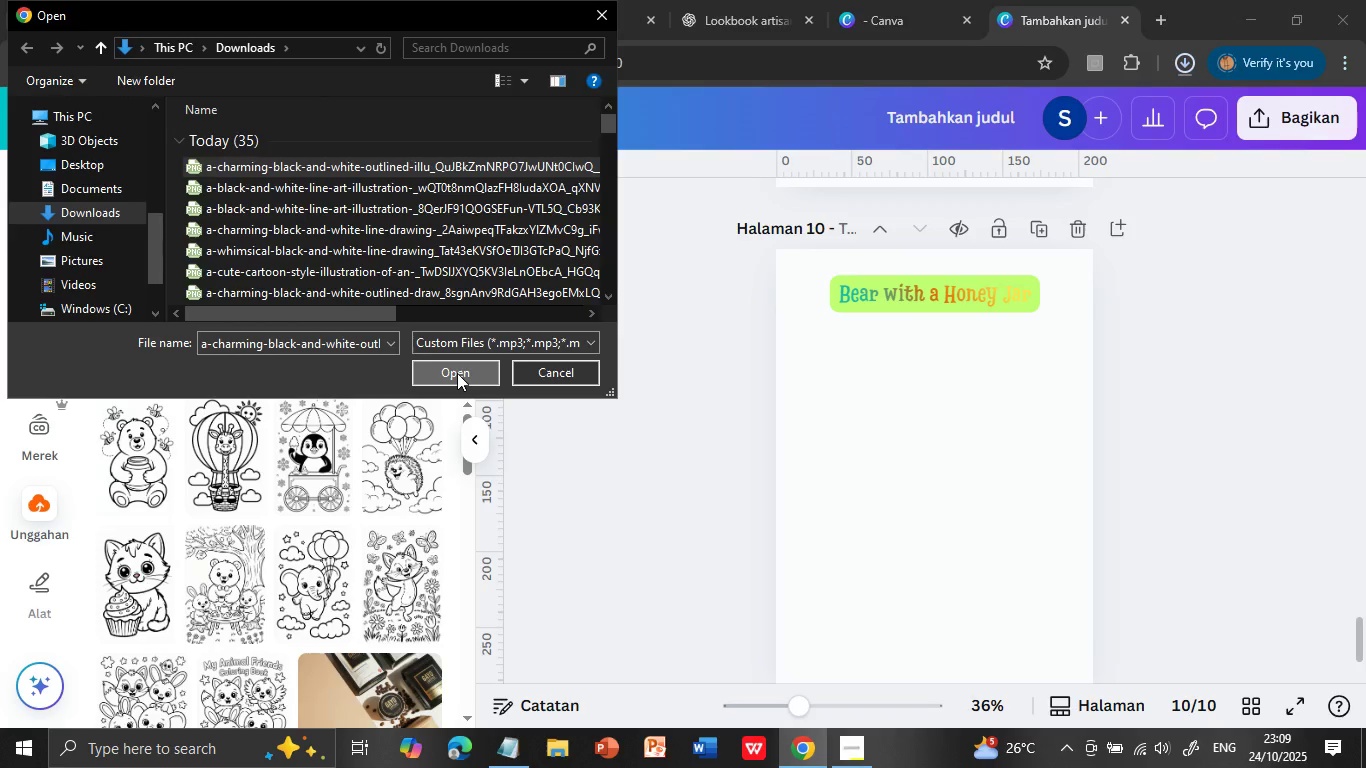 
left_click([457, 373])
 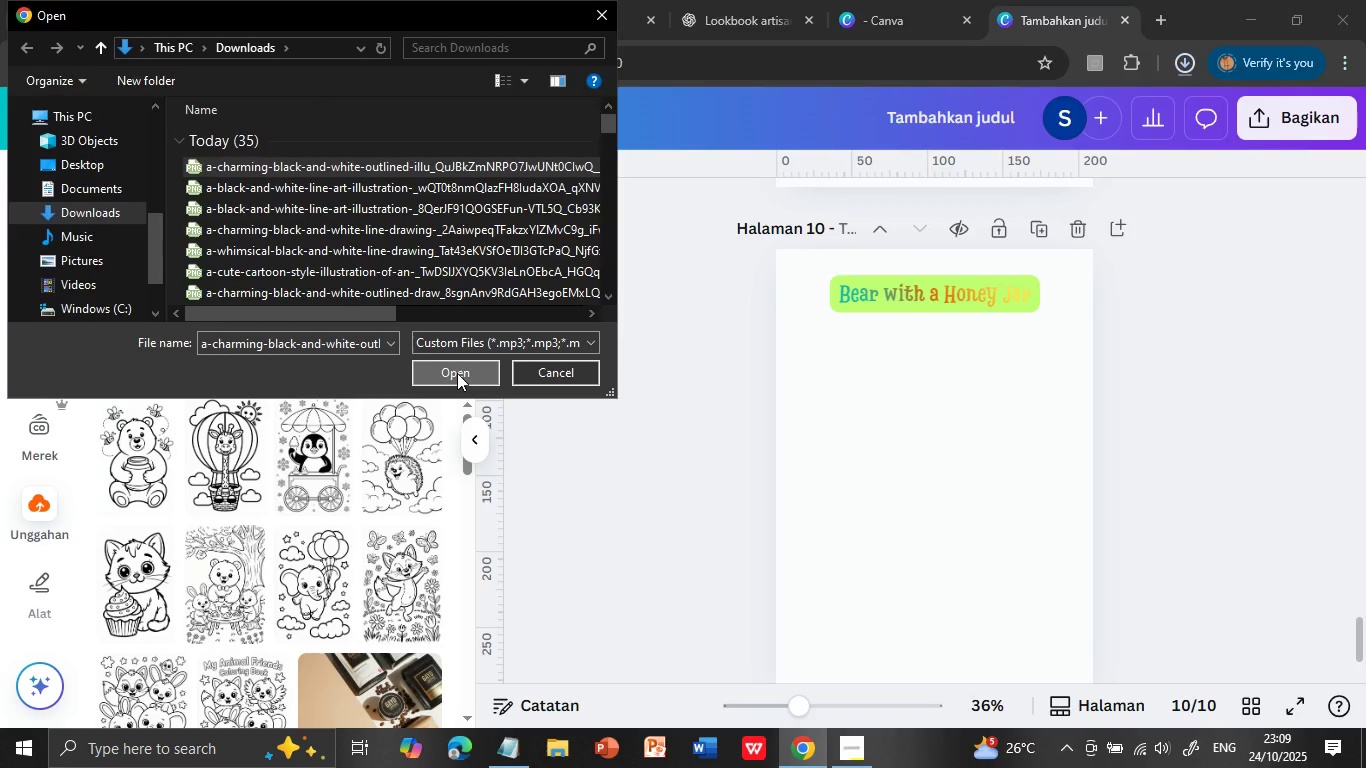 
mouse_move([411, 397])
 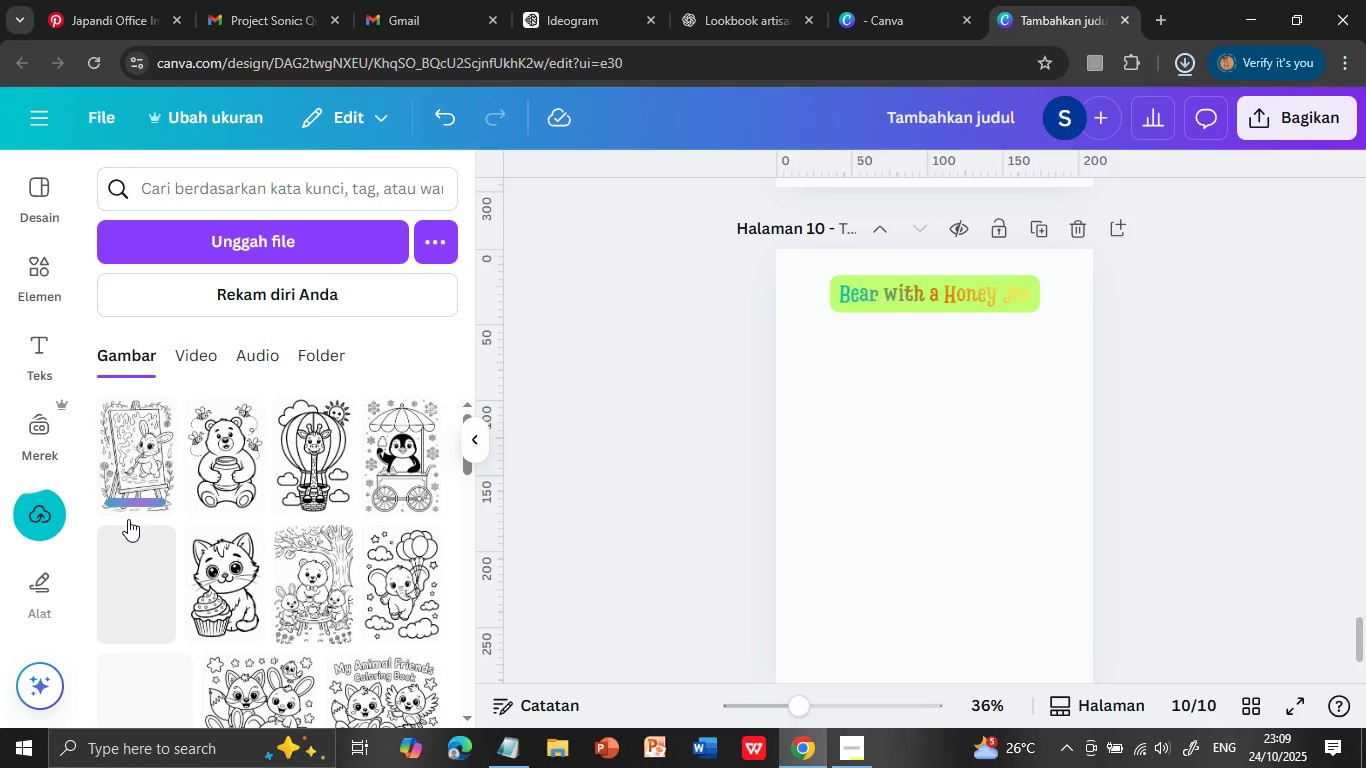 
left_click([132, 472])
 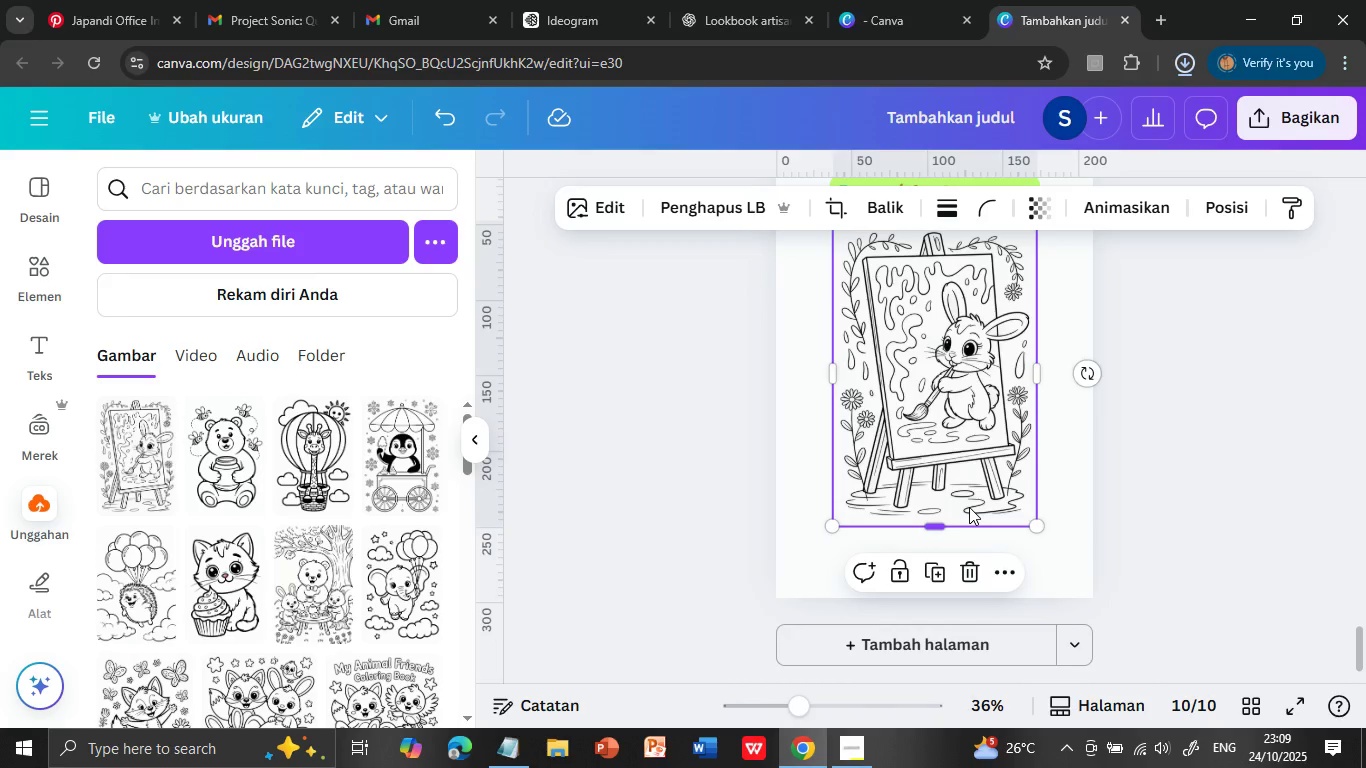 
scroll: coordinate [971, 520], scroll_direction: down, amount: 1.0
 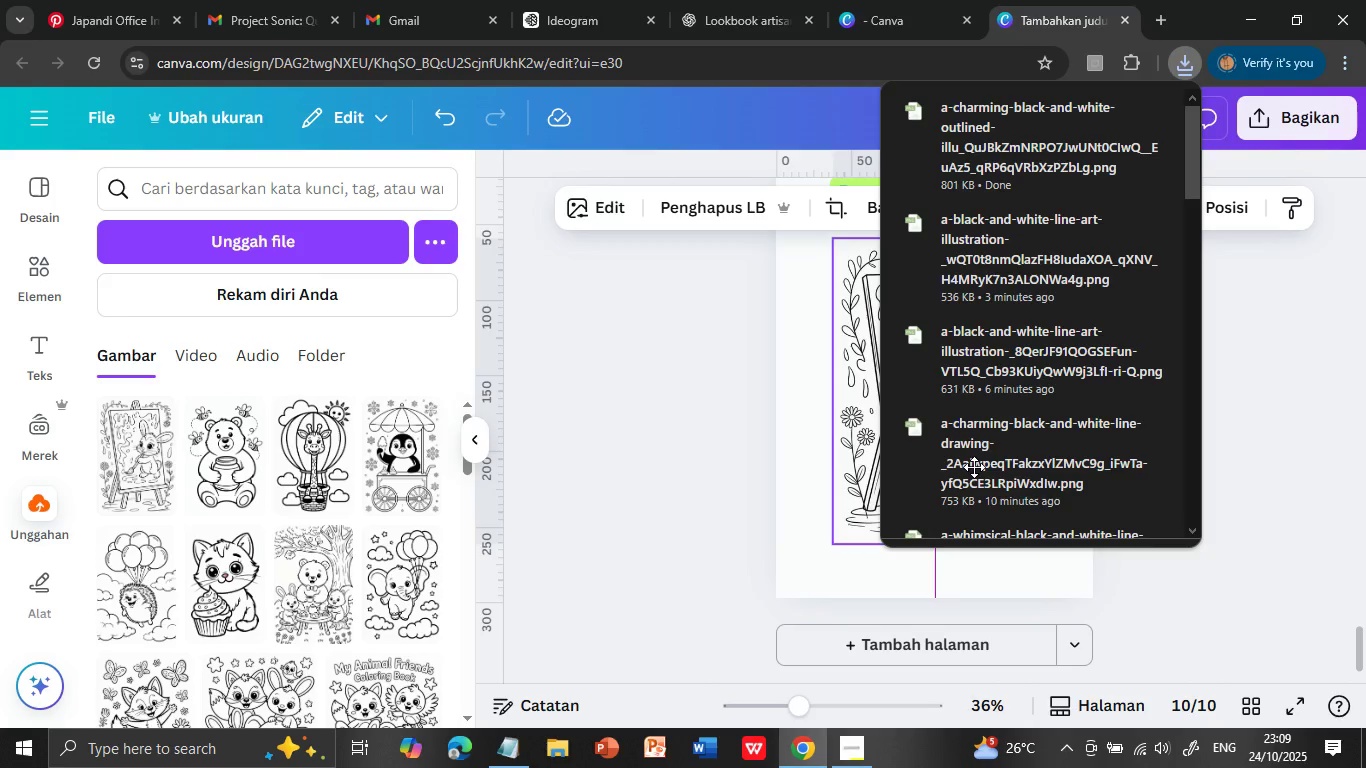 
left_click_drag(start_coordinate=[975, 449], to_coordinate=[974, 467])
 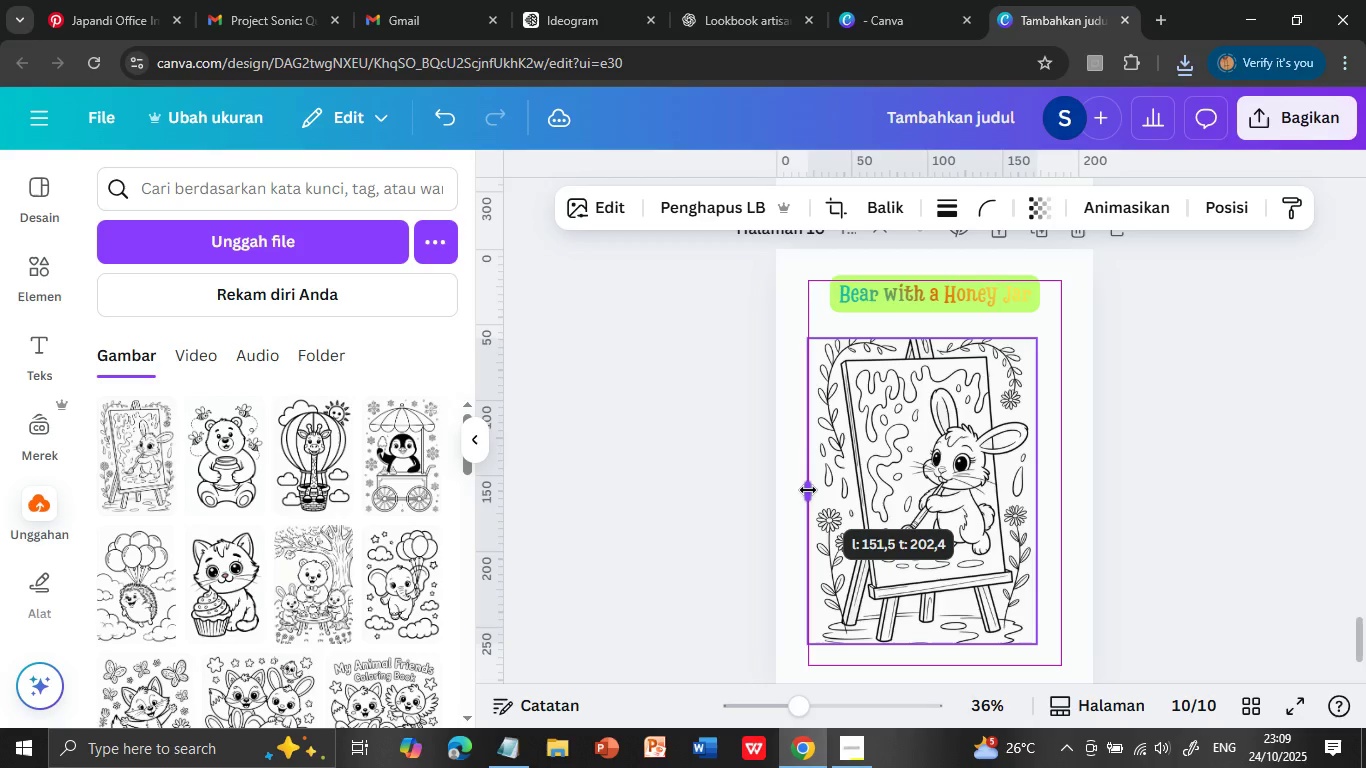 
left_click([1221, 567])
 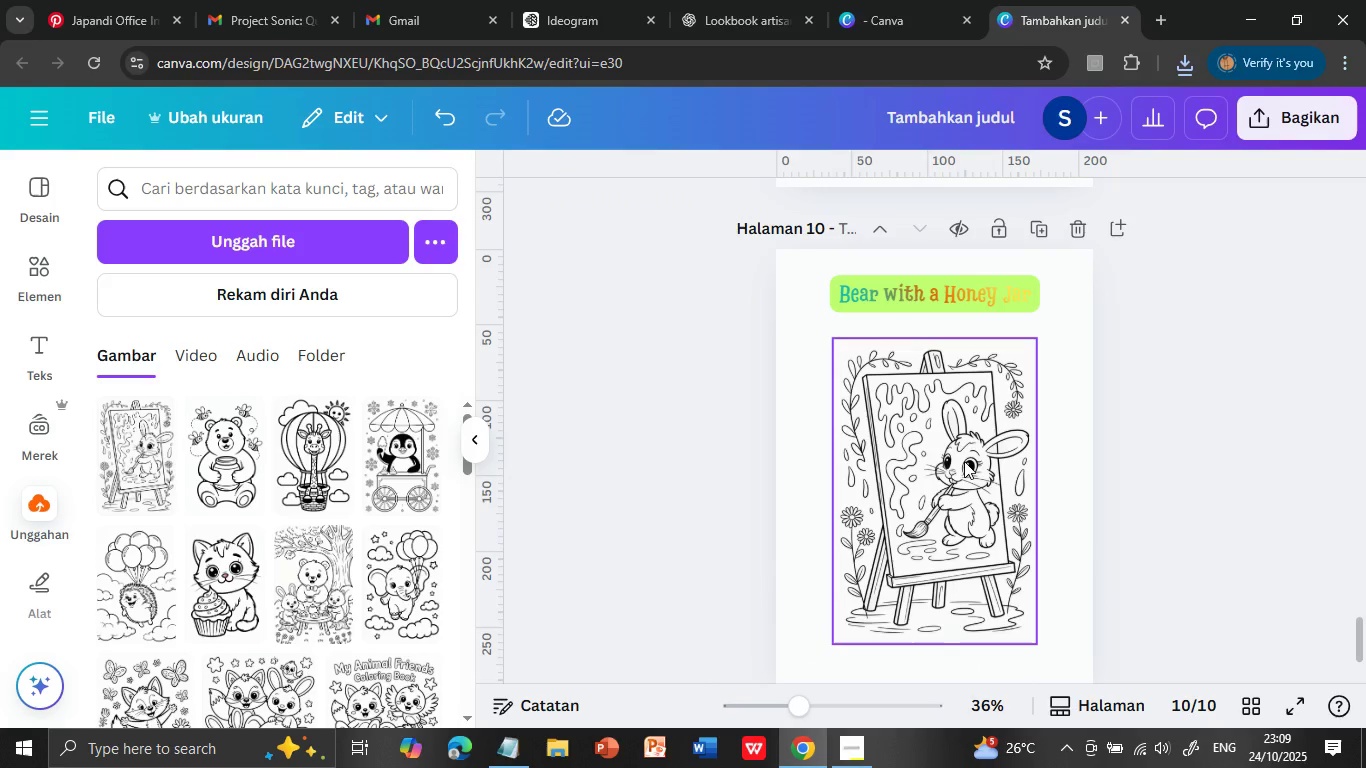 
scroll: coordinate [1129, 511], scroll_direction: up, amount: 1.0
 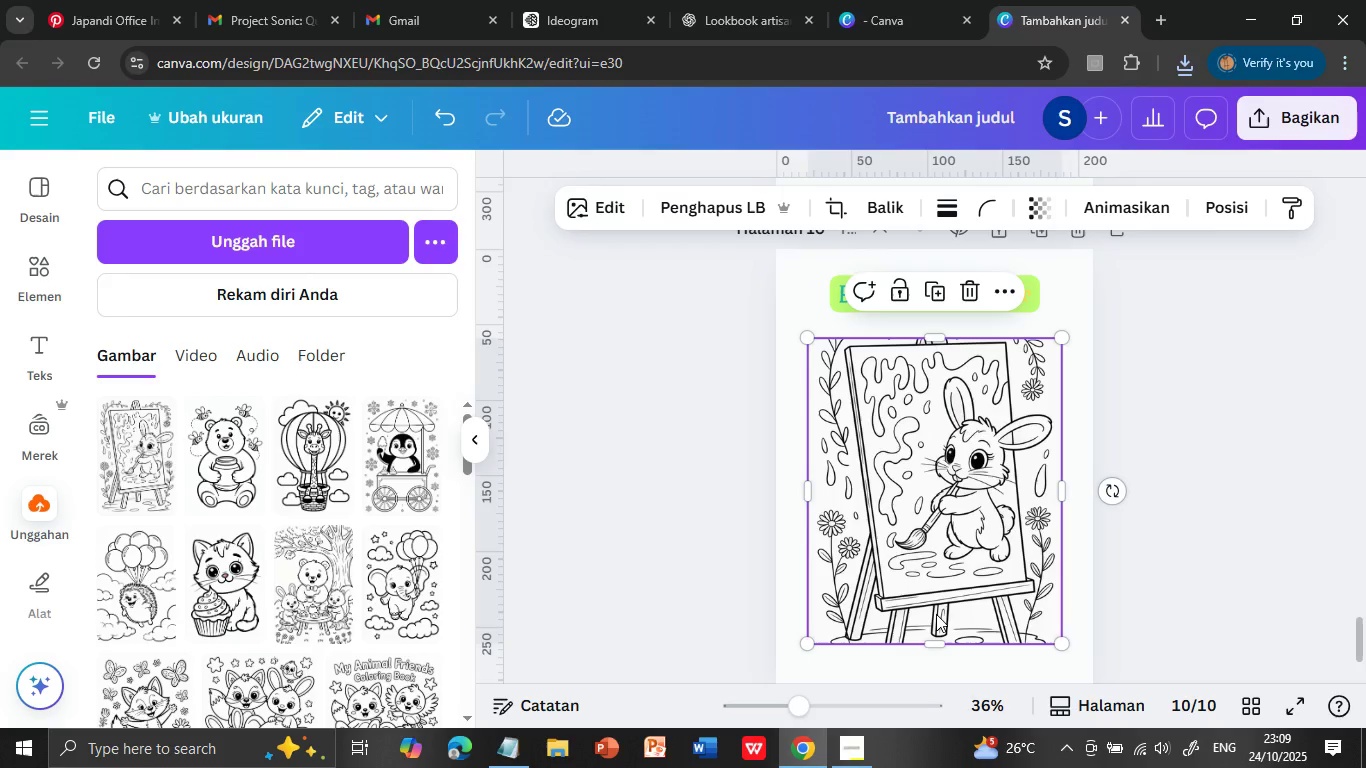 
left_click([964, 461])
 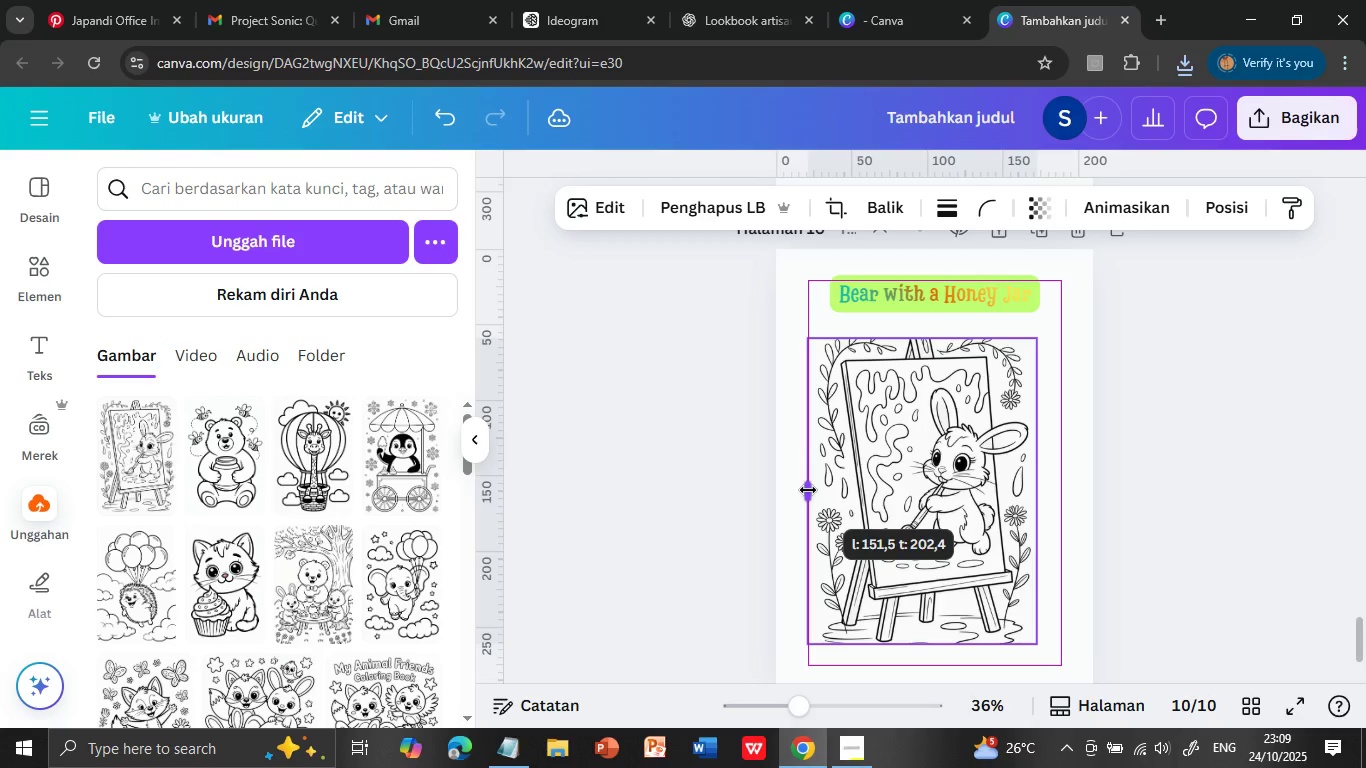 
left_click_drag(start_coordinate=[829, 490], to_coordinate=[808, 491])
 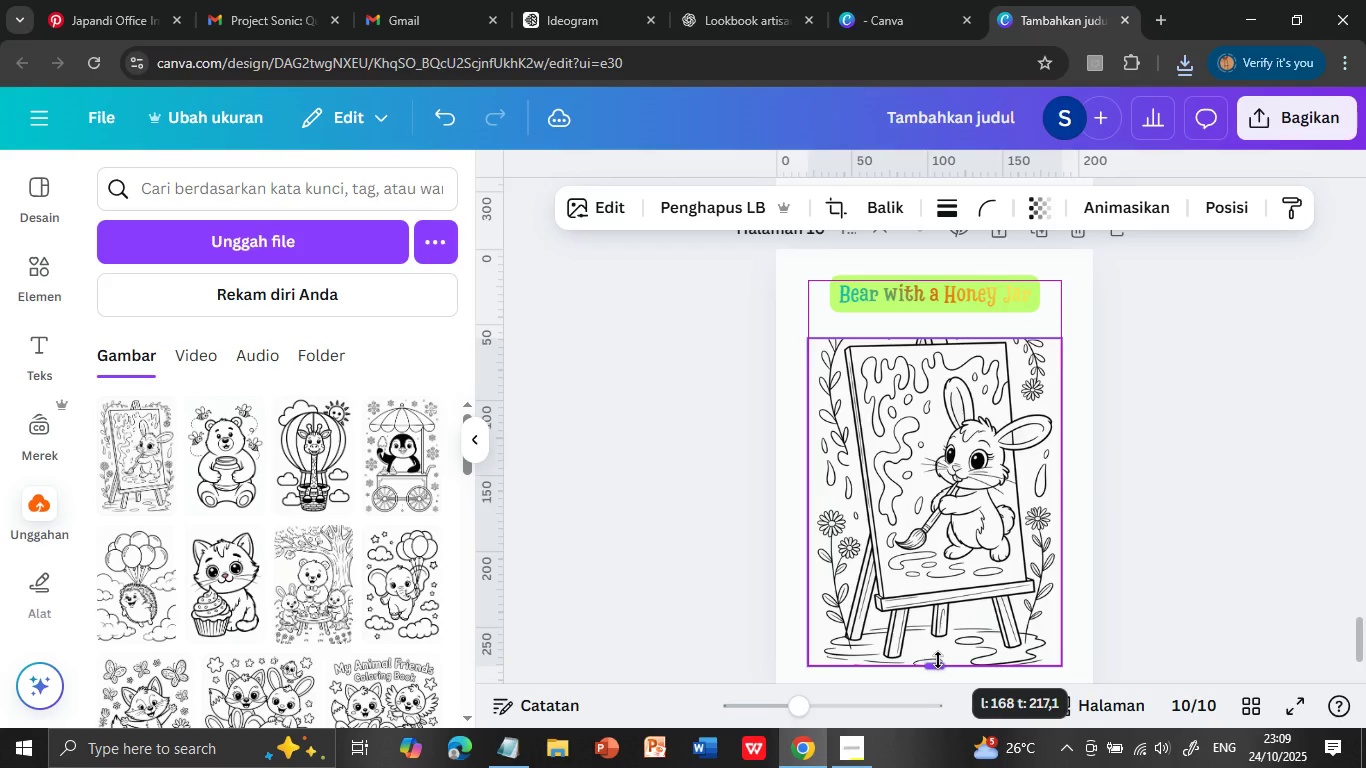 
left_click_drag(start_coordinate=[1038, 489], to_coordinate=[1060, 489])
 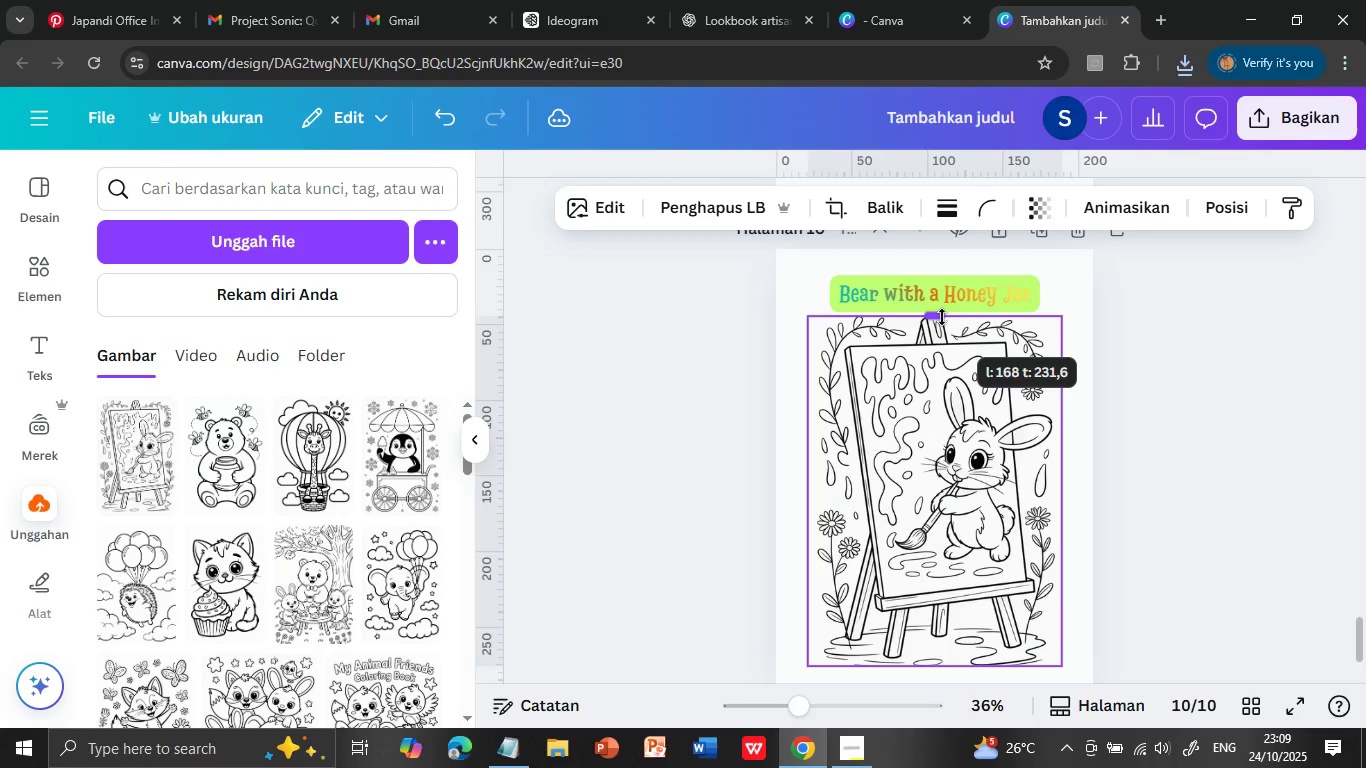 
left_click([936, 614])
 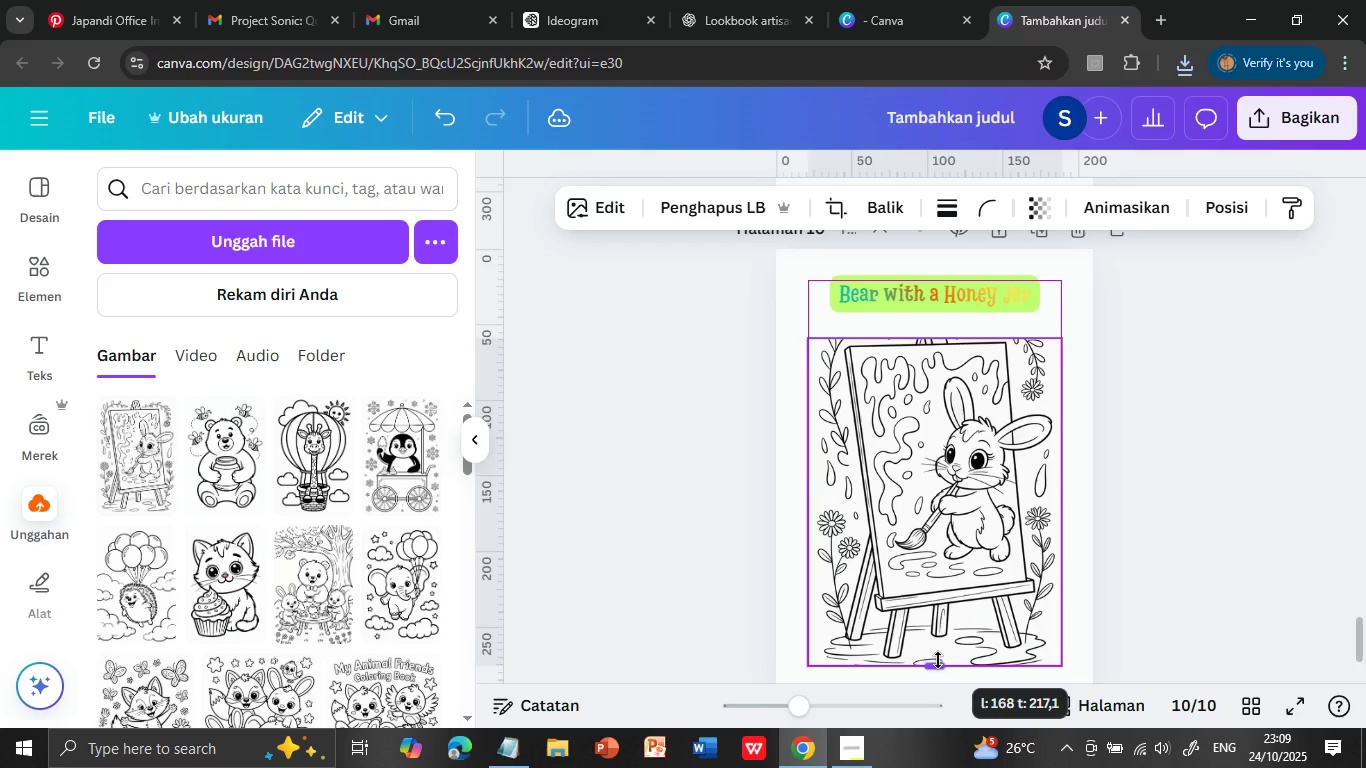 
left_click_drag(start_coordinate=[938, 642], to_coordinate=[938, 660])
 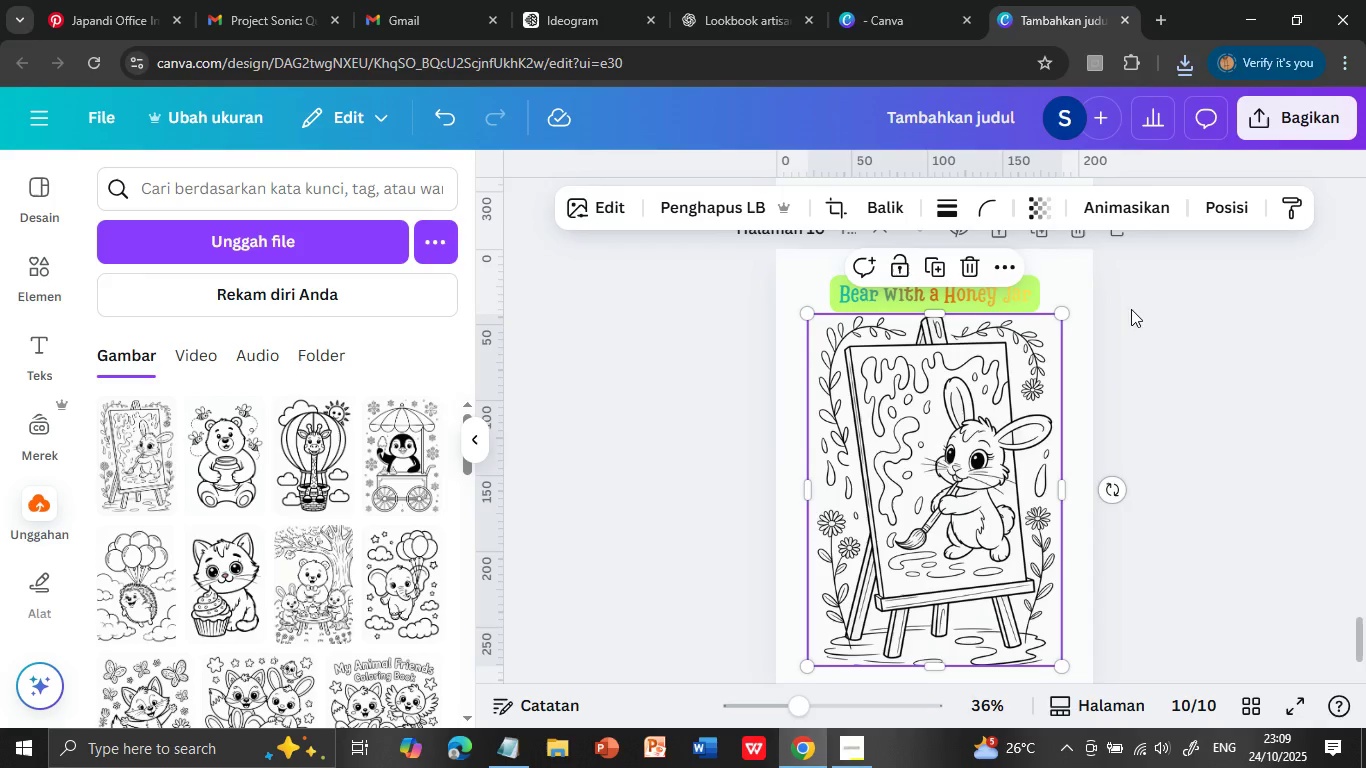 
left_click_drag(start_coordinate=[944, 339], to_coordinate=[943, 315])
 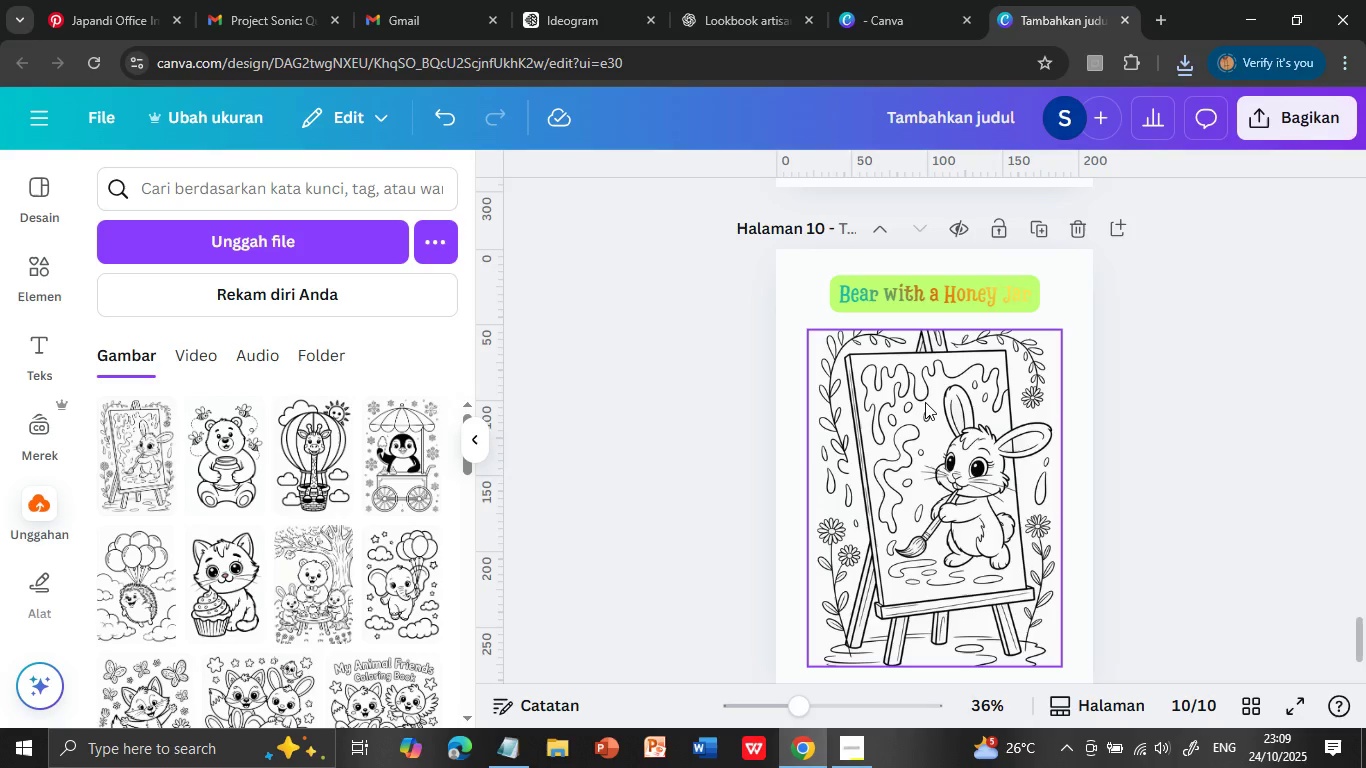 
left_click_drag(start_coordinate=[1064, 317], to_coordinate=[1051, 332])
 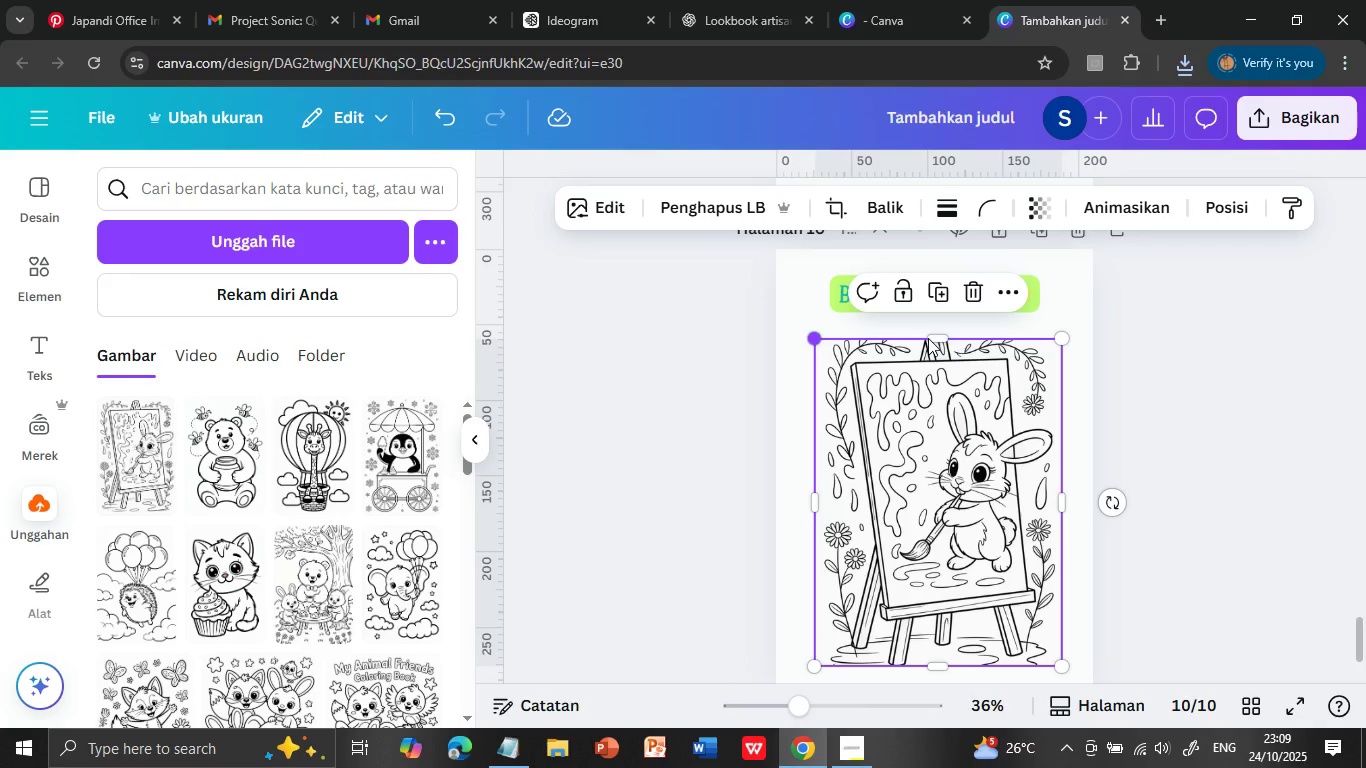 
left_click_drag(start_coordinate=[1052, 494], to_coordinate=[1063, 496])
 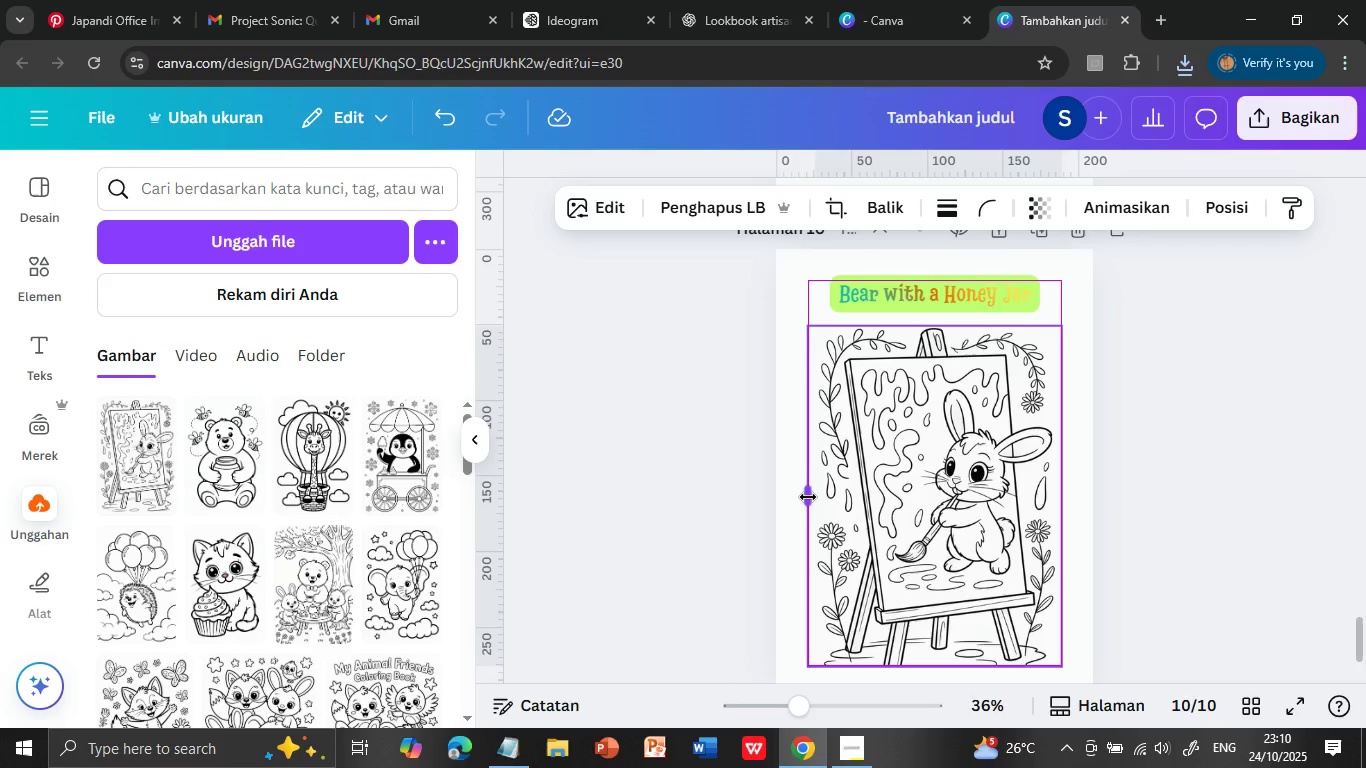 
left_click([1245, 436])
 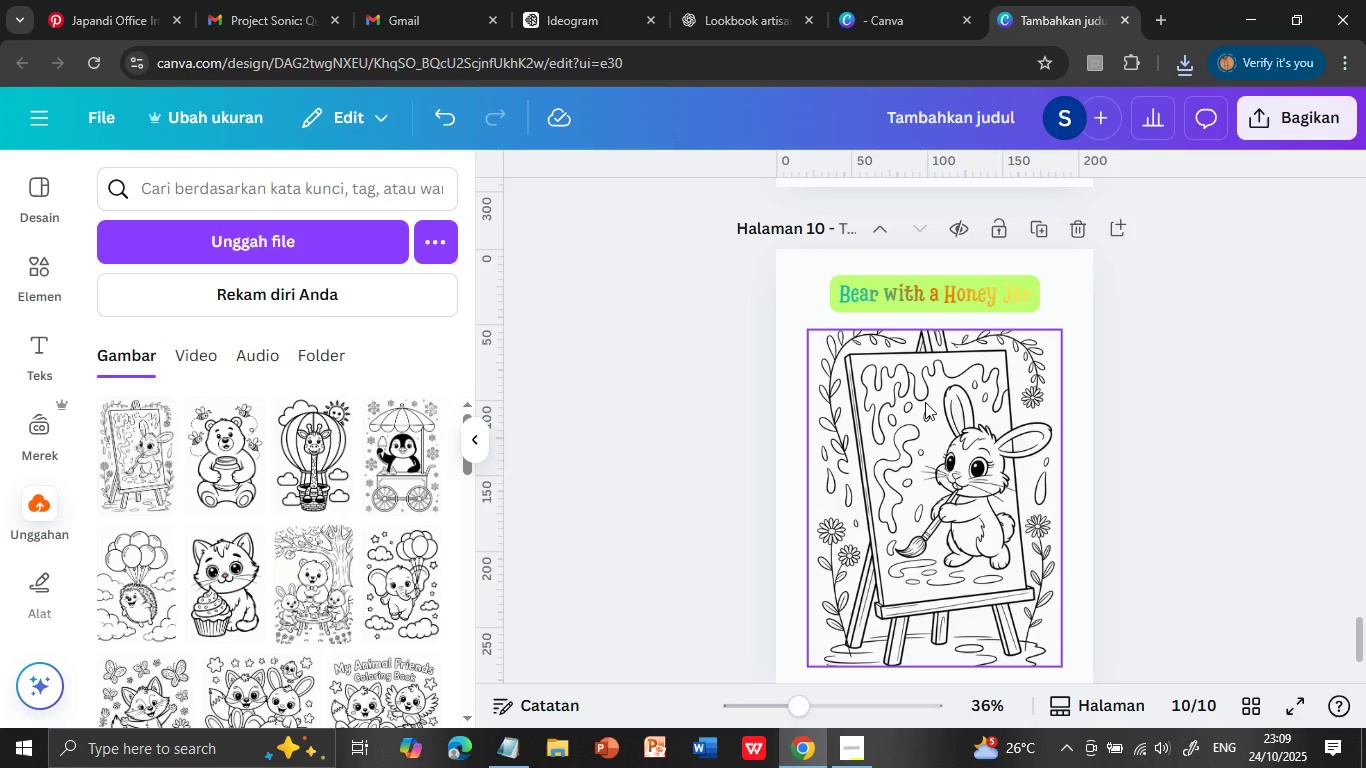 
left_click([925, 402])
 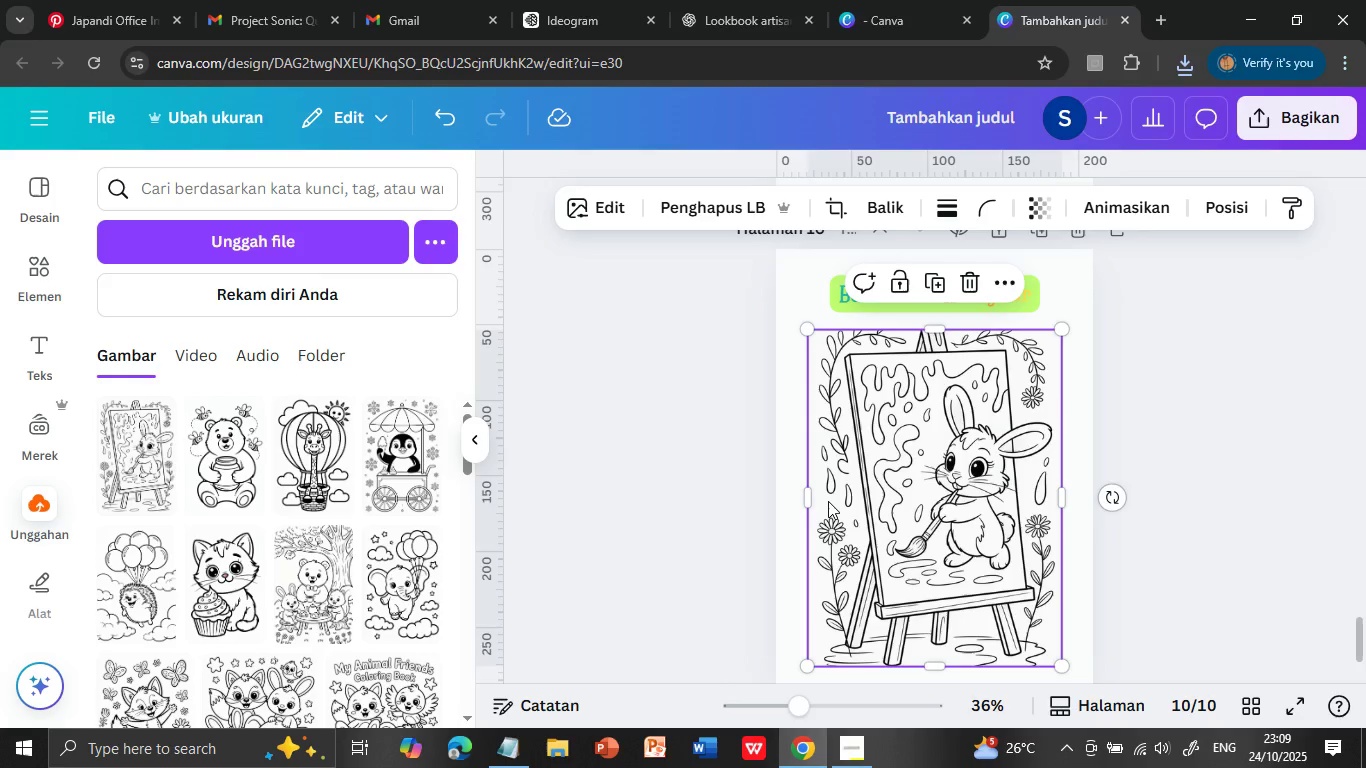 
left_click_drag(start_coordinate=[809, 330], to_coordinate=[821, 335])
 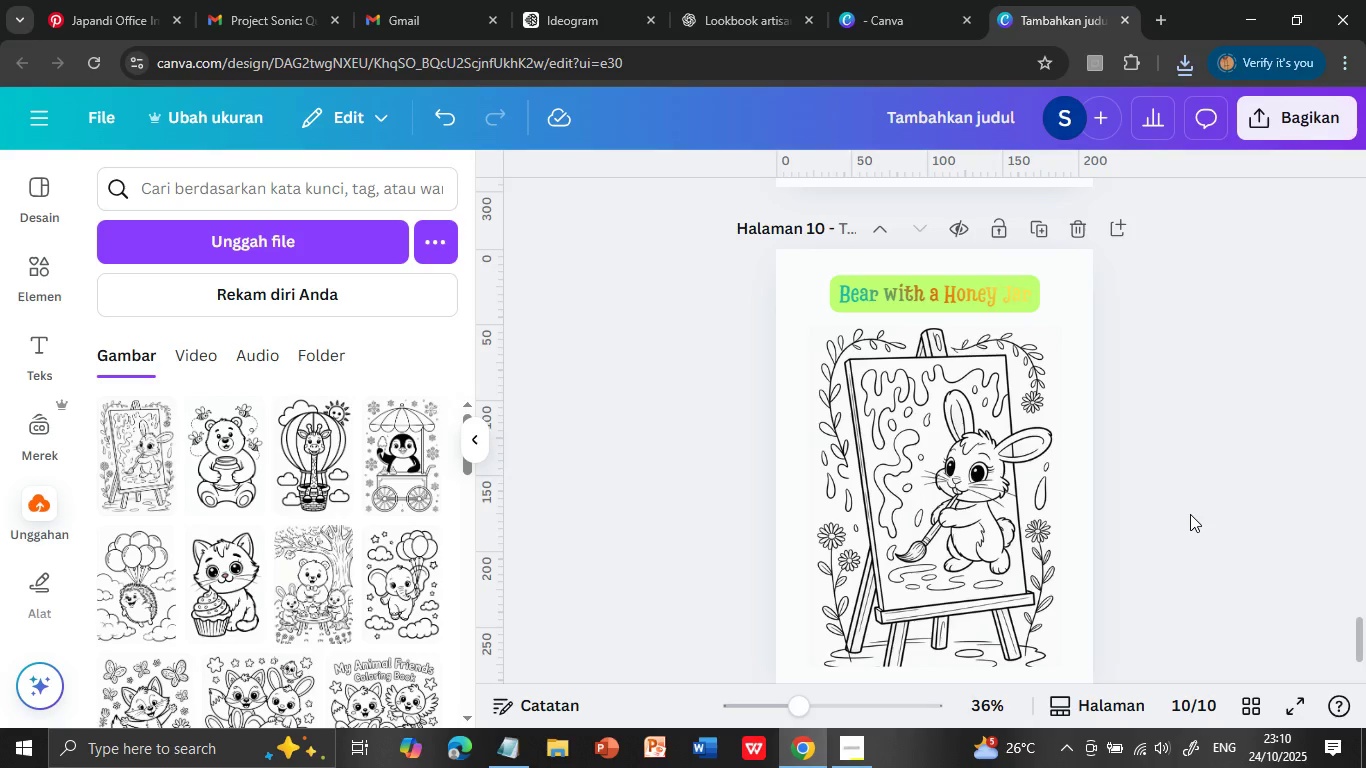 
left_click_drag(start_coordinate=[937, 336], to_coordinate=[937, 323])
 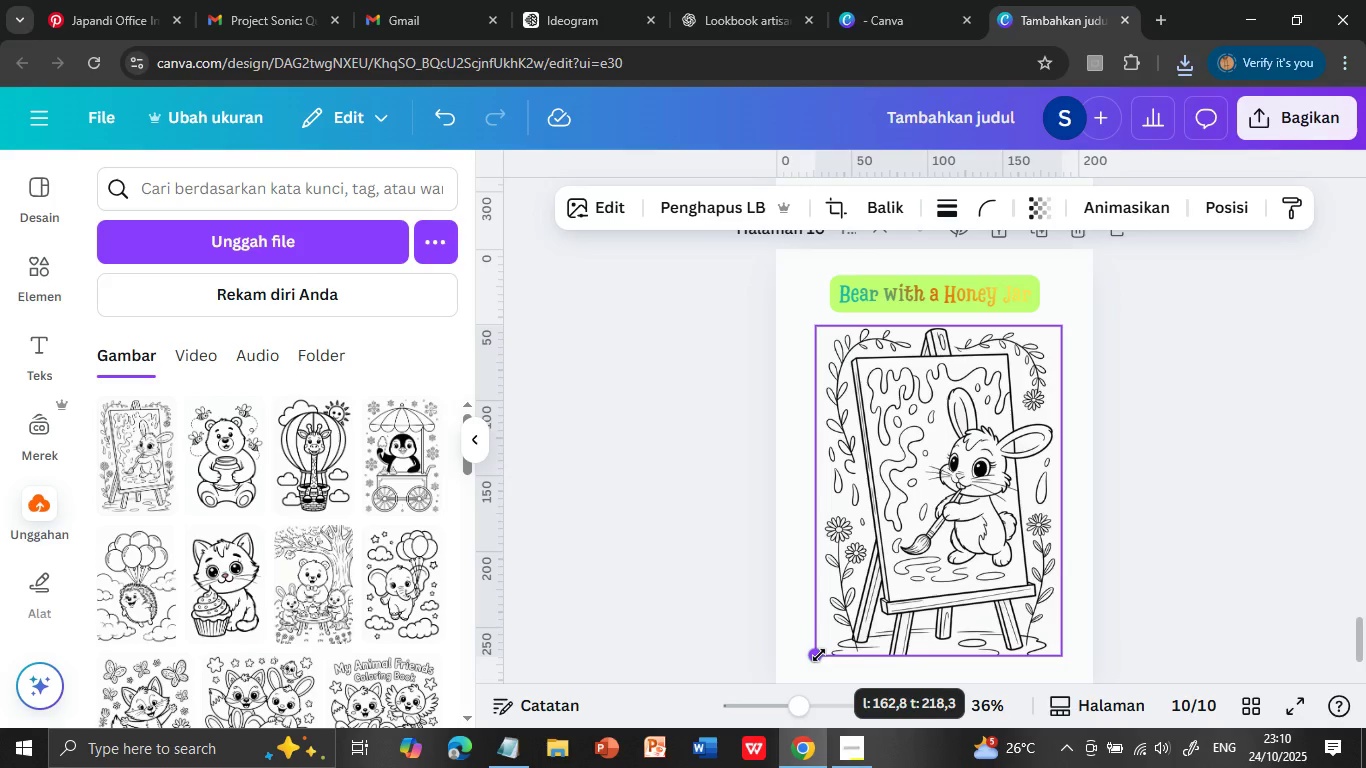 
left_click_drag(start_coordinate=[816, 499], to_coordinate=[808, 497])
 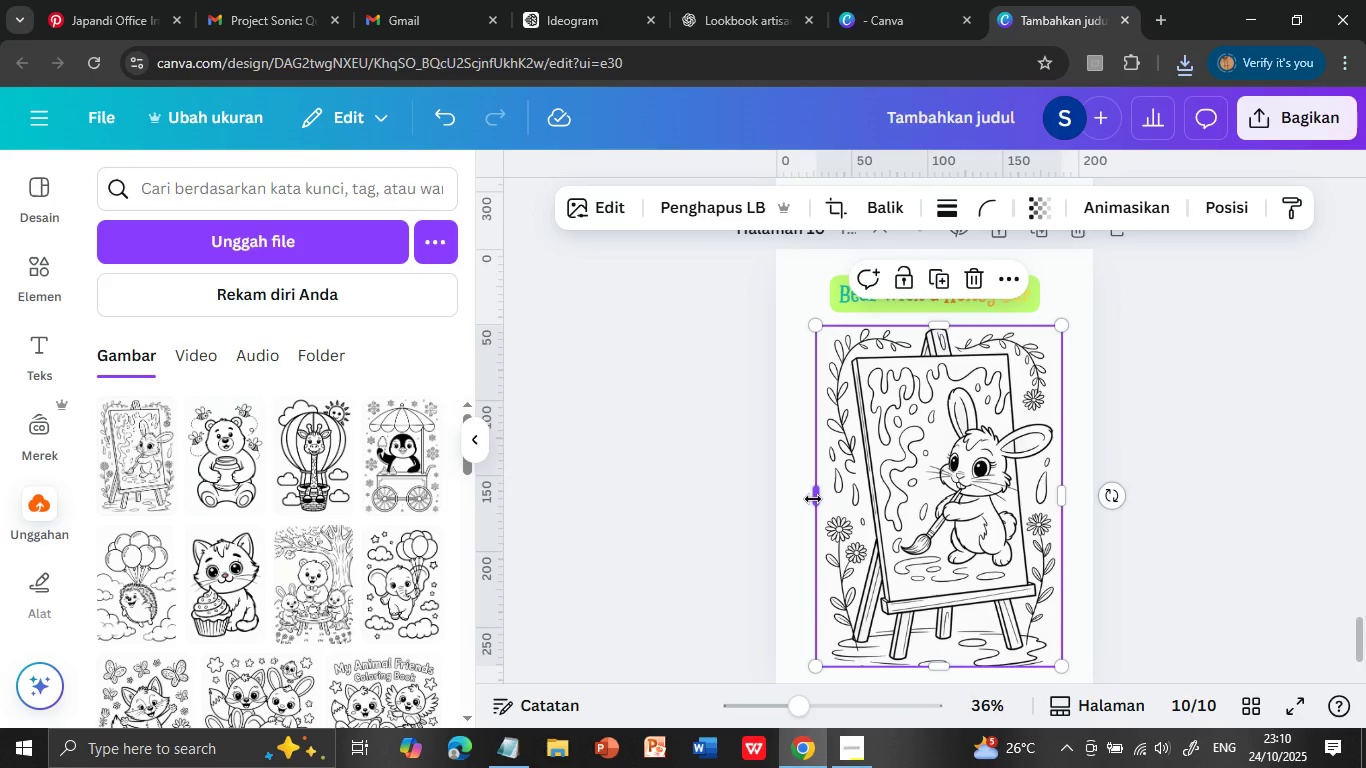 
left_click([1176, 516])
 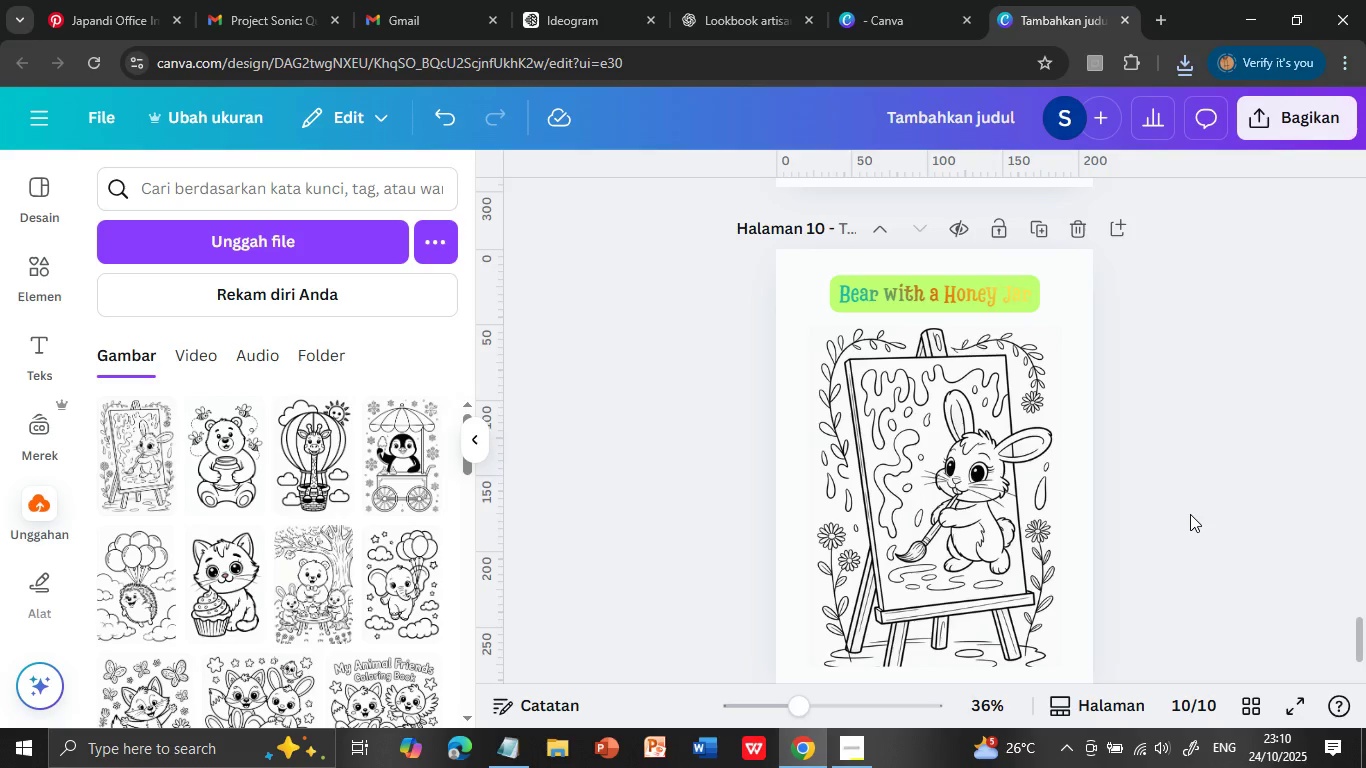 
left_click([1011, 501])
 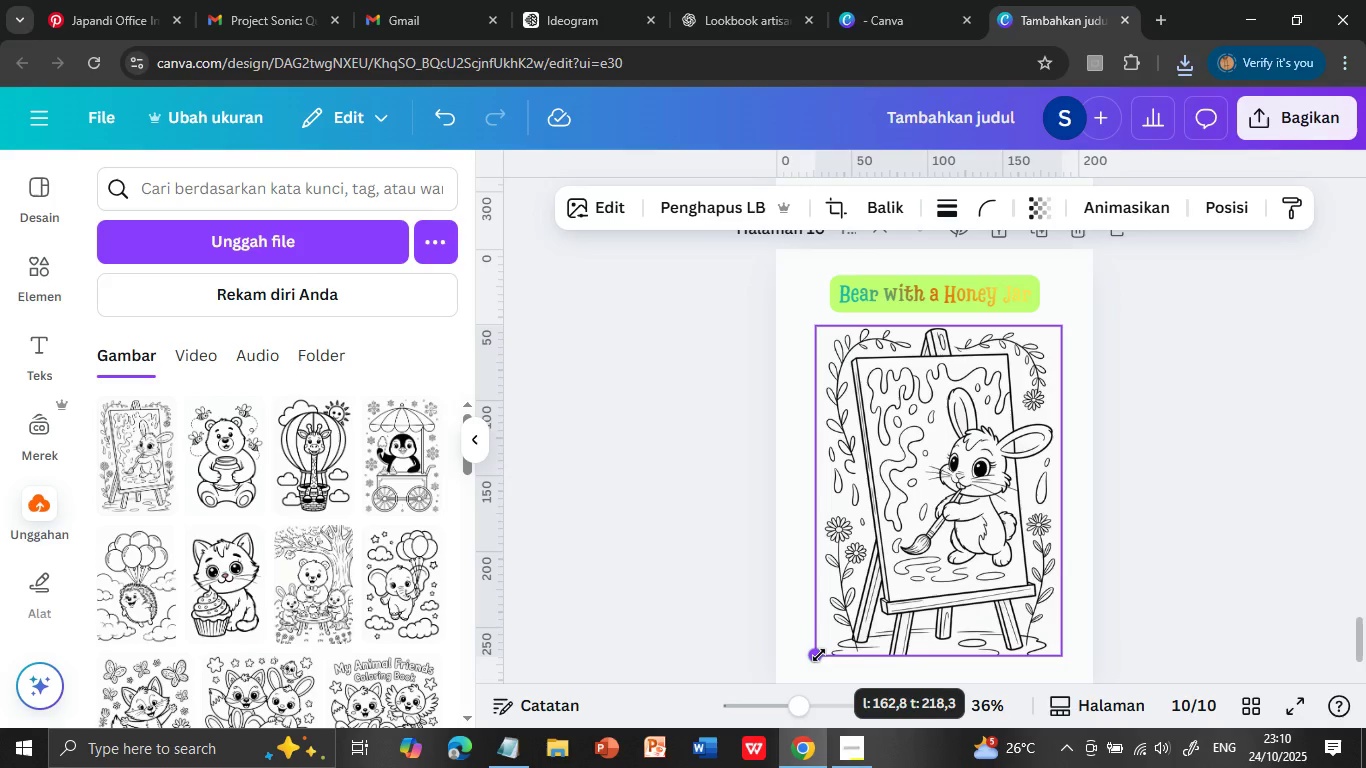 
left_click_drag(start_coordinate=[810, 665], to_coordinate=[820, 655])
 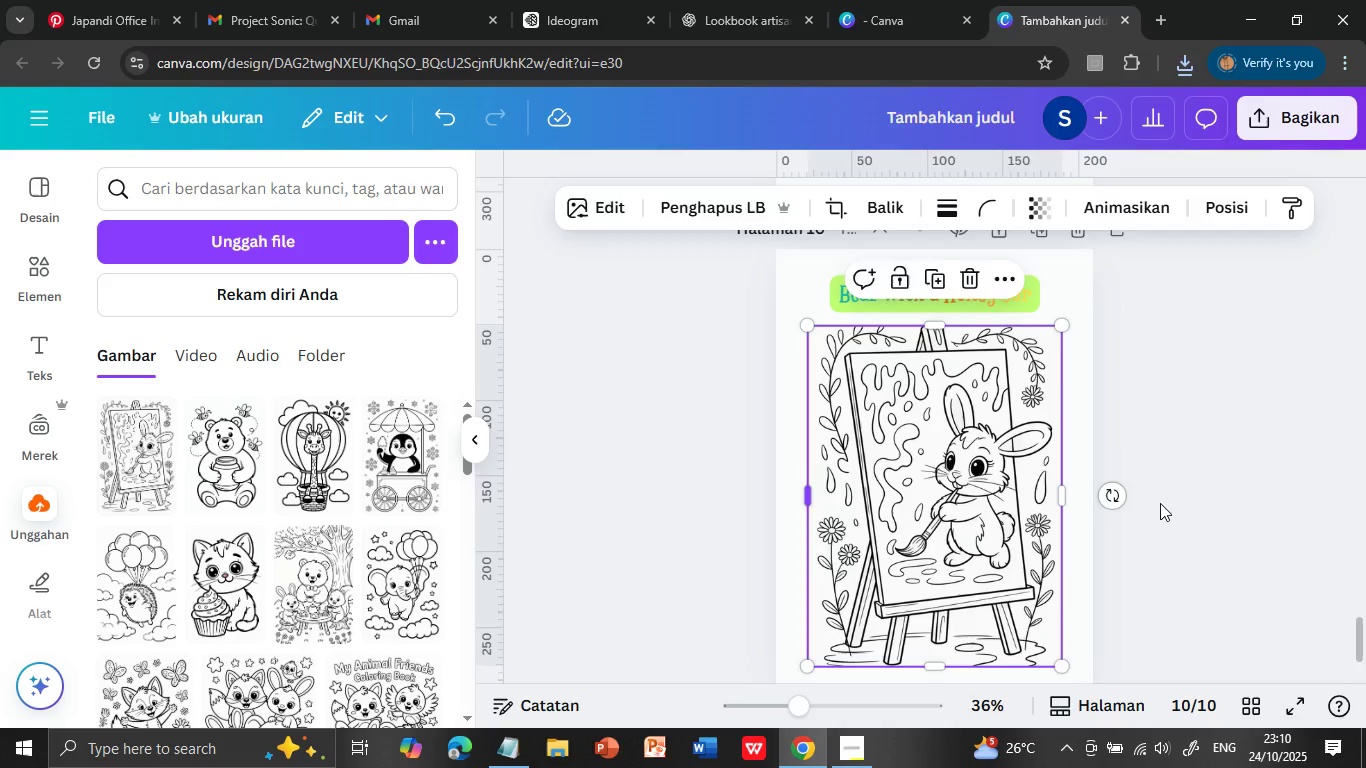 
left_click_drag(start_coordinate=[942, 654], to_coordinate=[941, 662])
 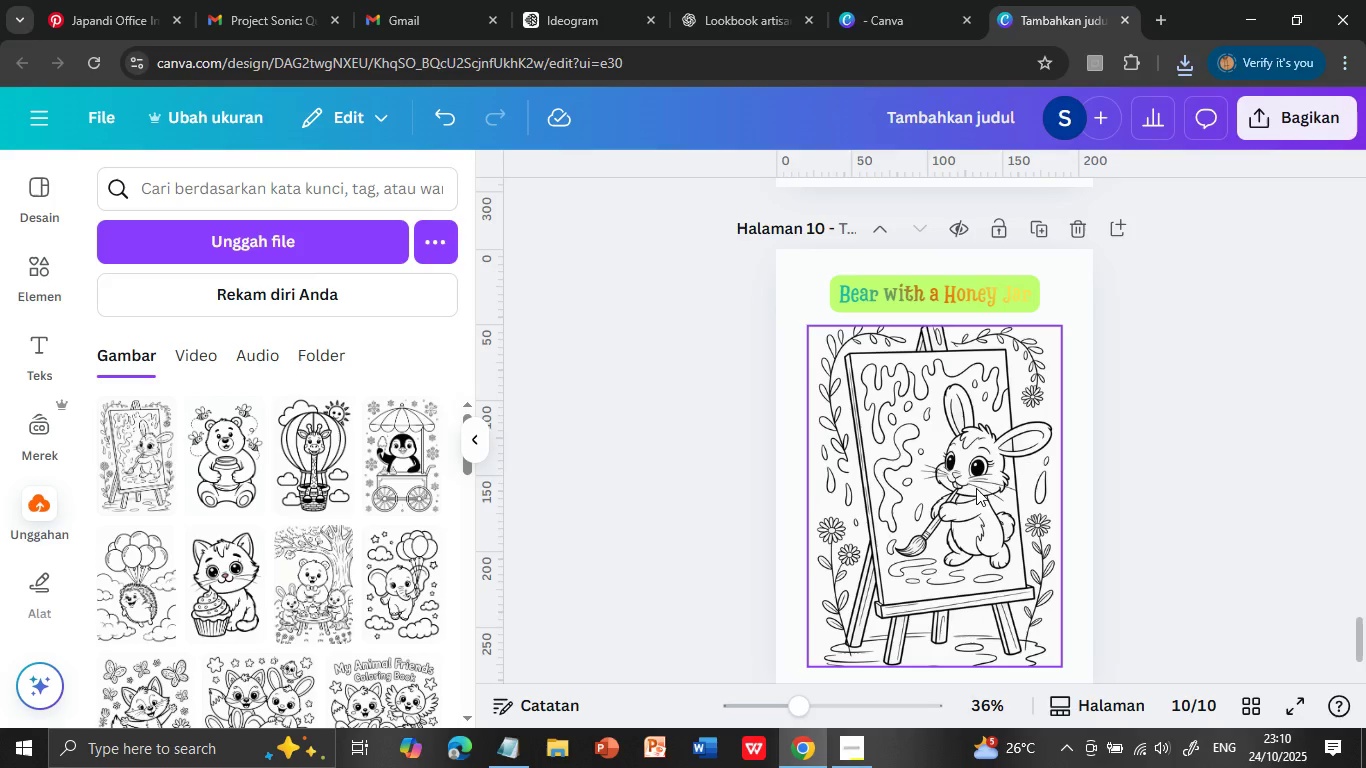 
left_click_drag(start_coordinate=[816, 499], to_coordinate=[809, 499])
 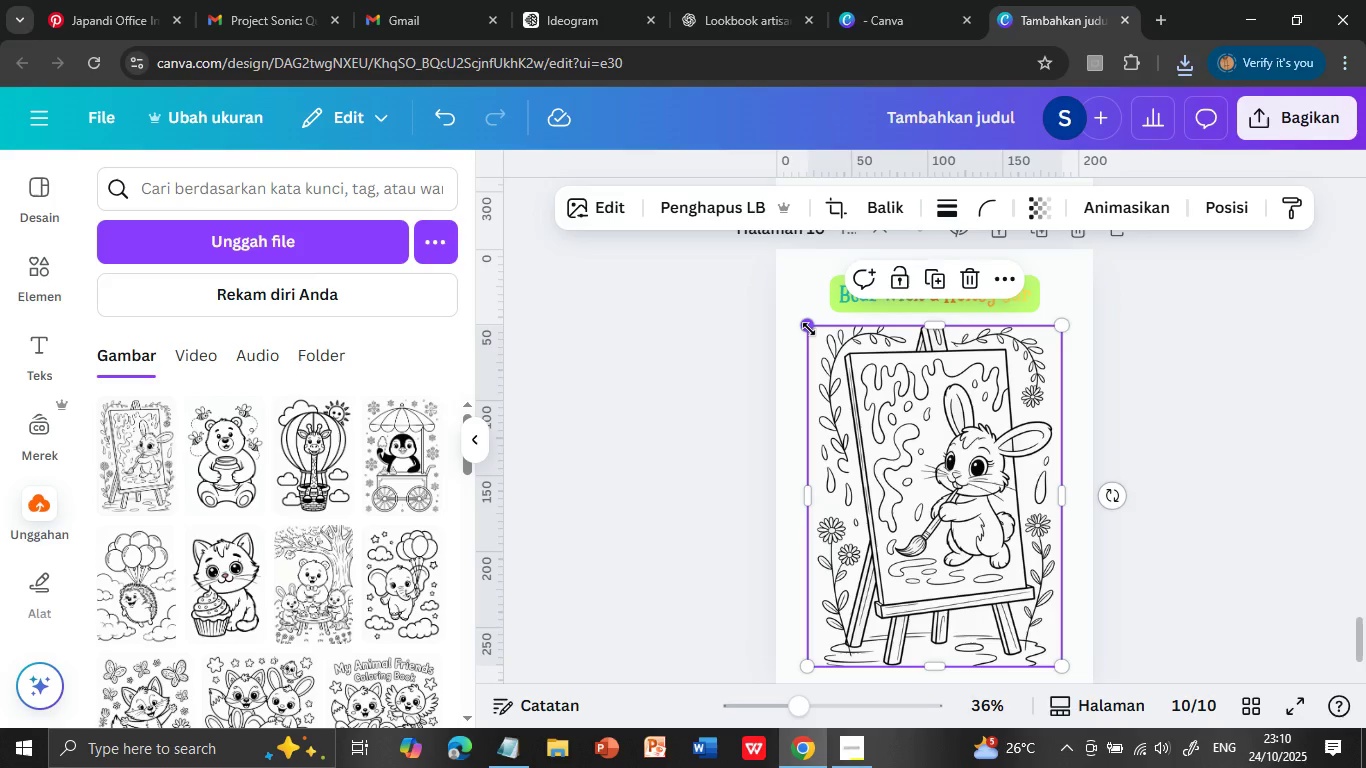 
left_click([1171, 503])
 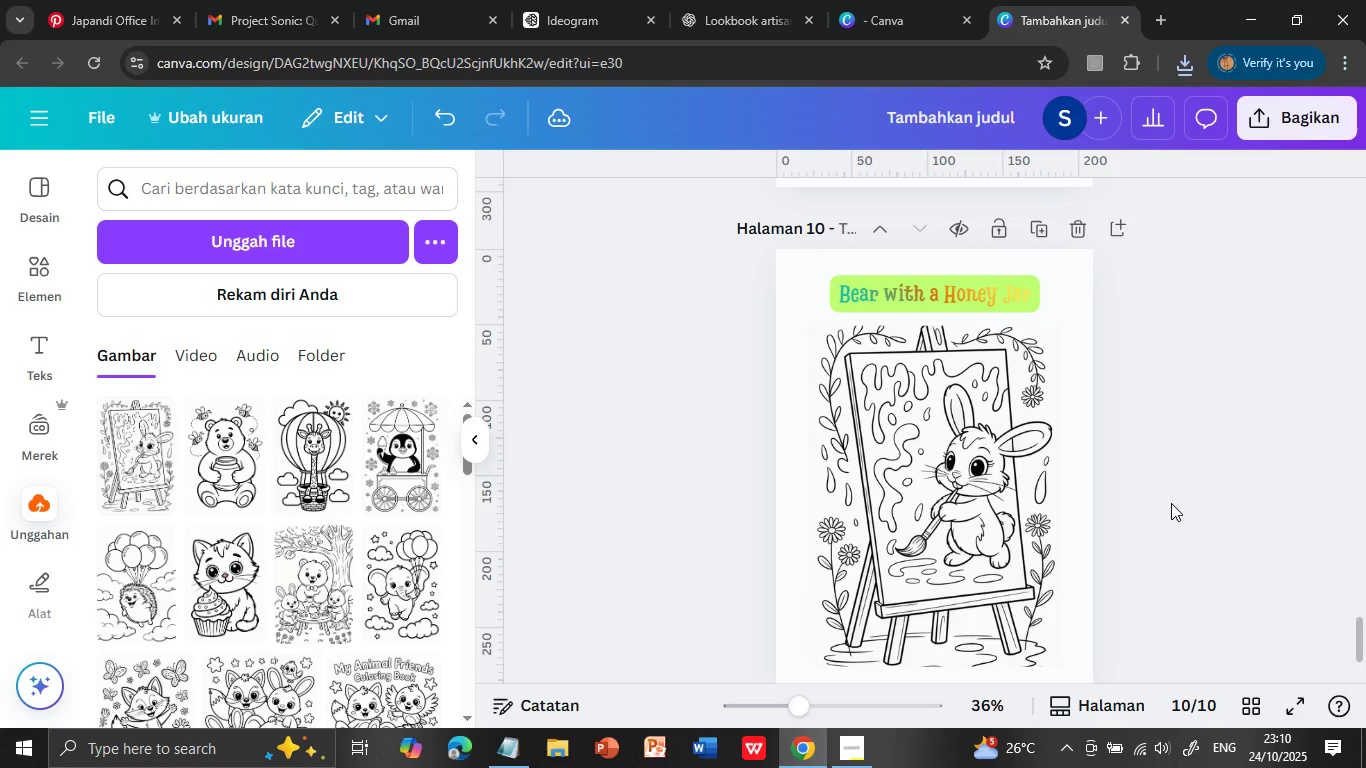 
left_click([969, 484])
 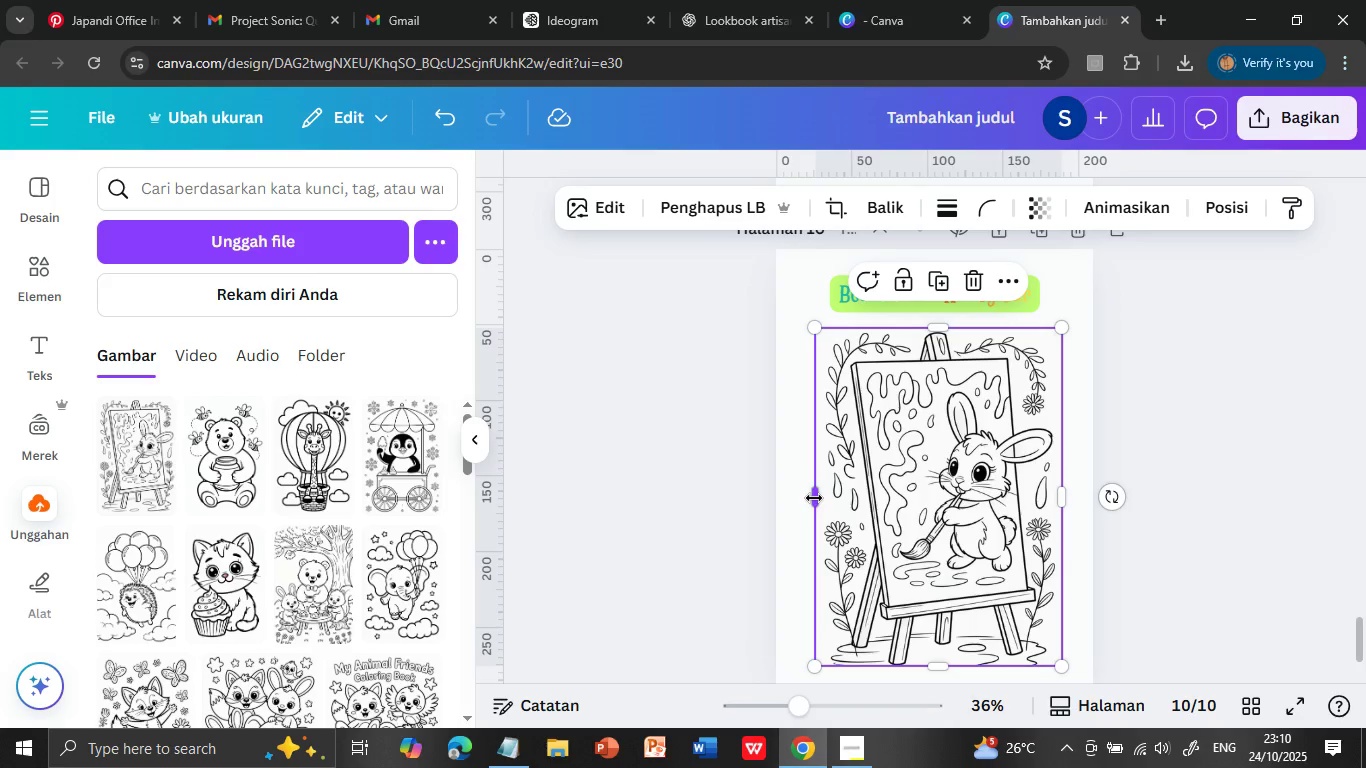 
left_click_drag(start_coordinate=[807, 329], to_coordinate=[816, 337])
 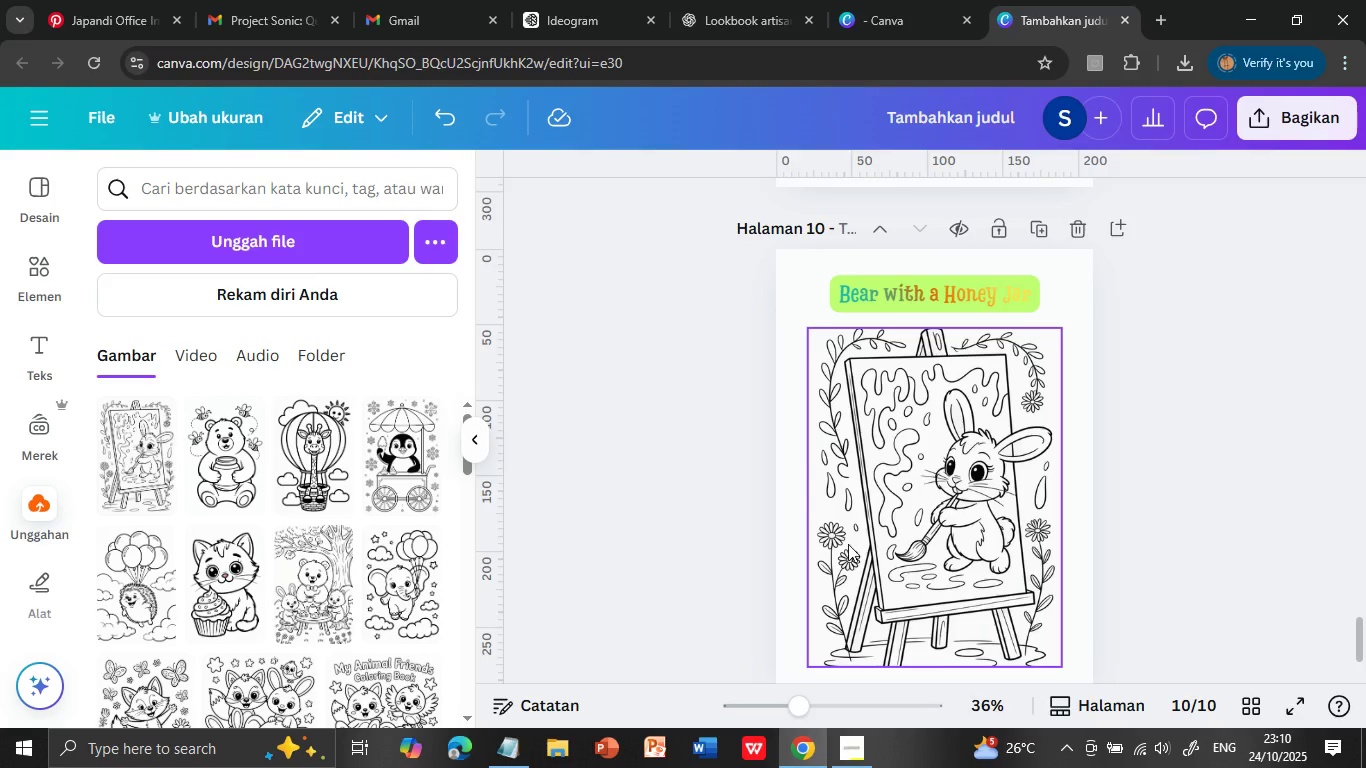 
left_click_drag(start_coordinate=[940, 338], to_coordinate=[939, 331])
 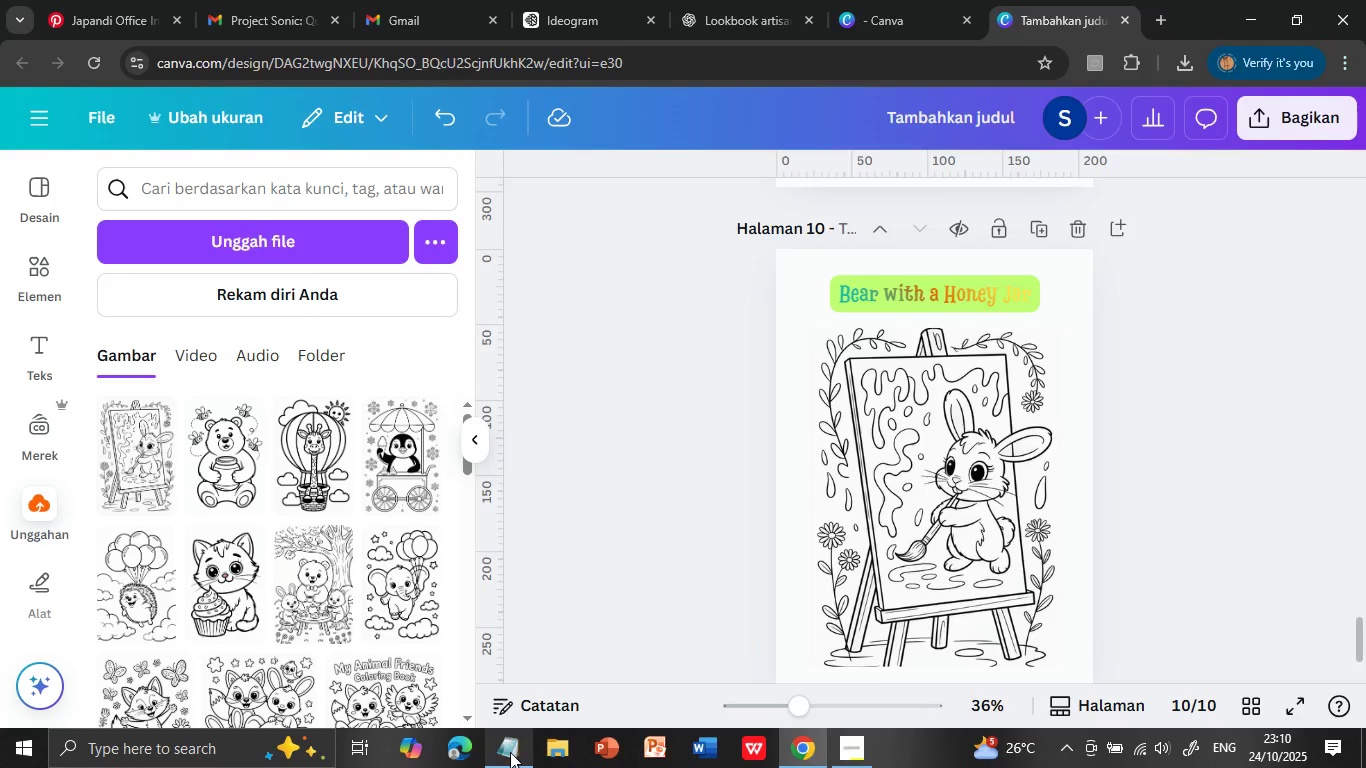 
left_click_drag(start_coordinate=[814, 498], to_coordinate=[805, 495])
 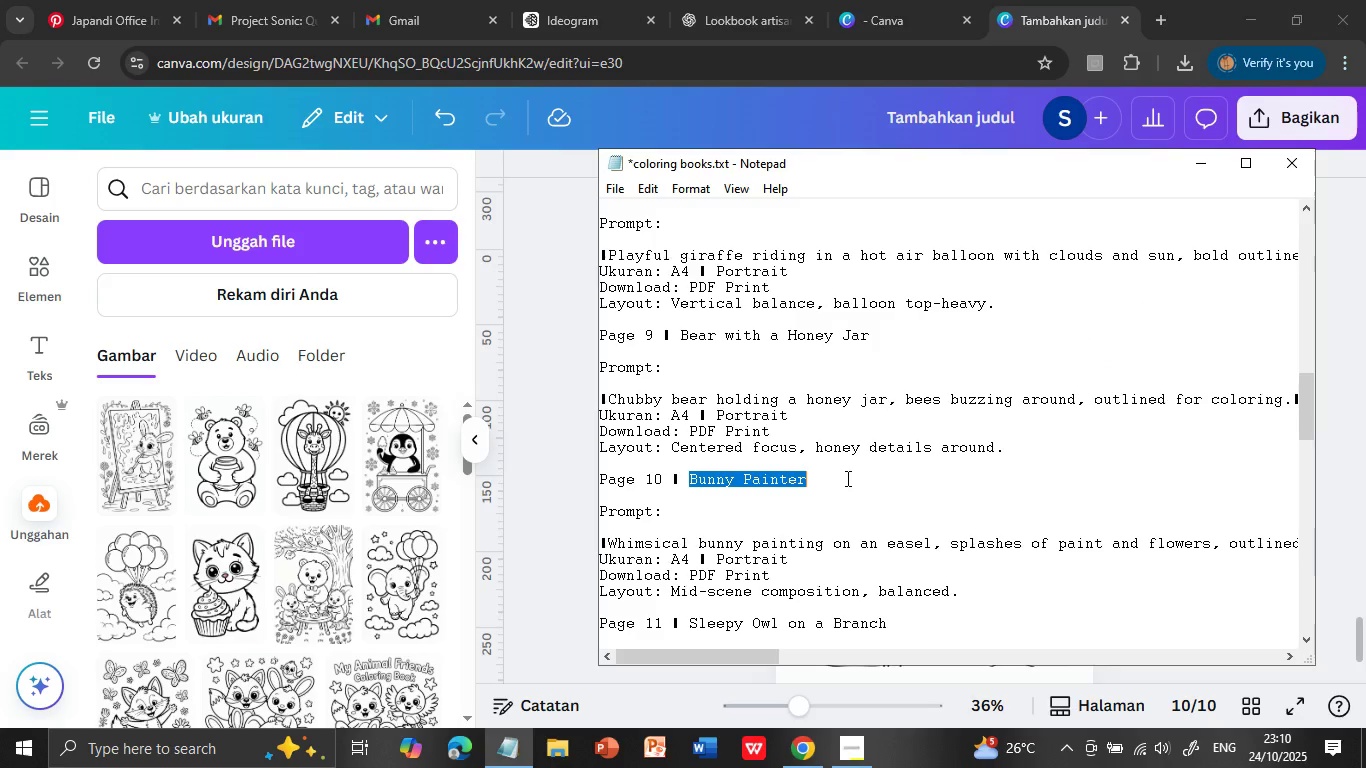 
left_click([1176, 526])
 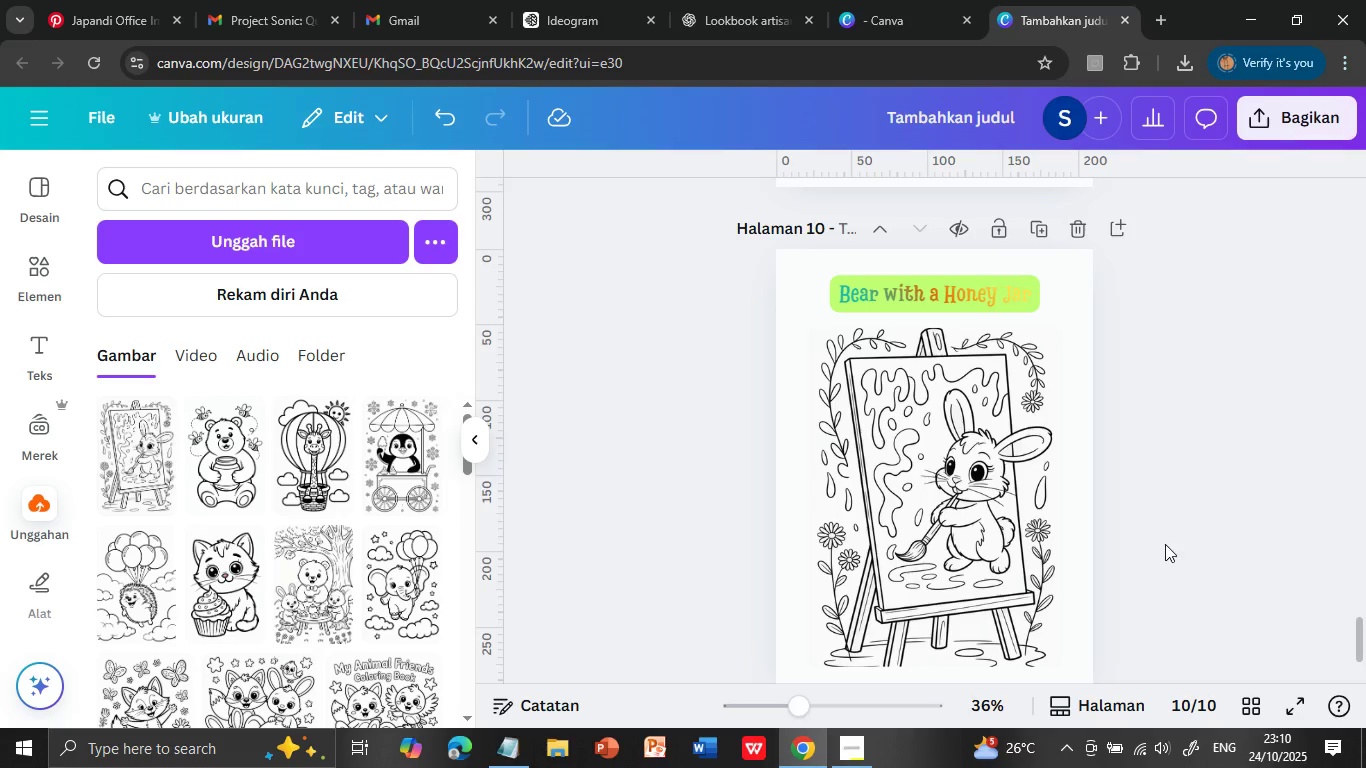 
left_click([504, 751])
 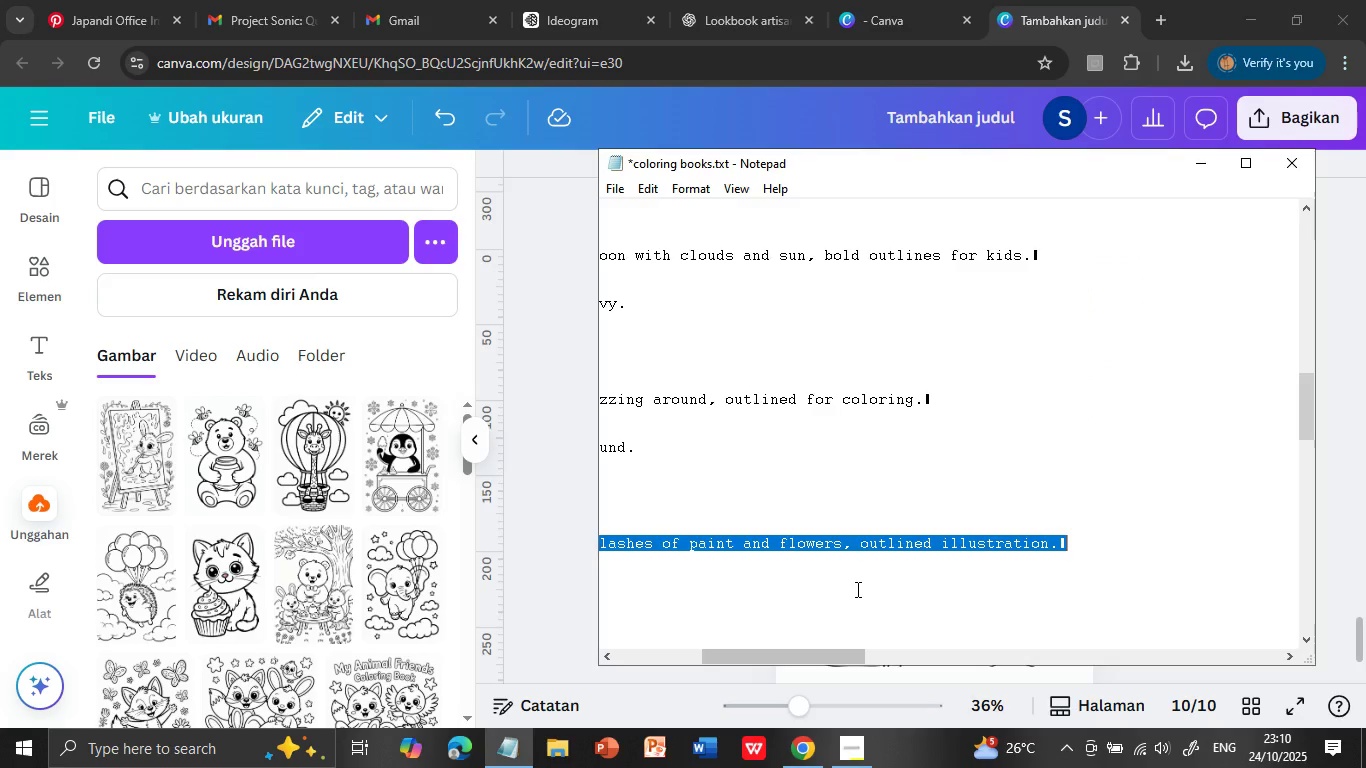 
left_click_drag(start_coordinate=[847, 657], to_coordinate=[652, 647])
 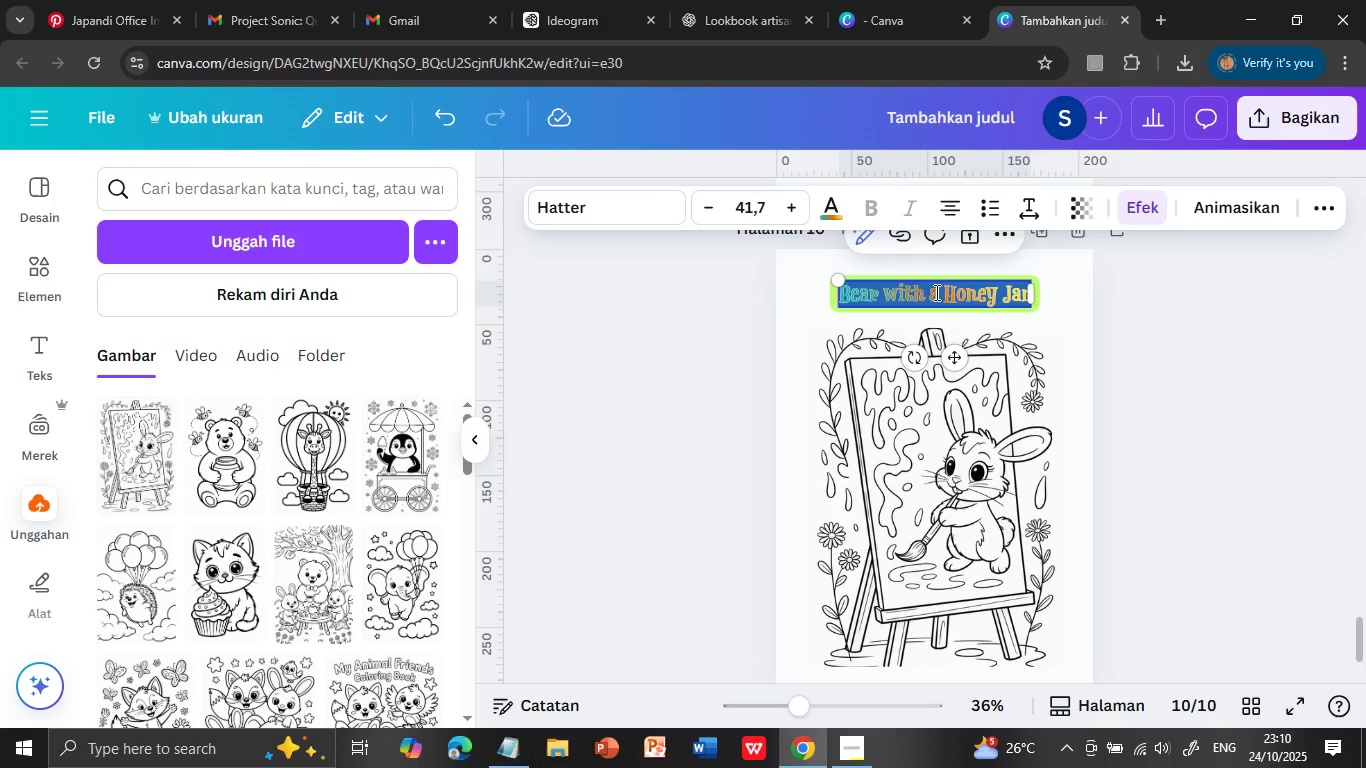 
left_click_drag(start_coordinate=[688, 478], to_coordinate=[846, 478])
 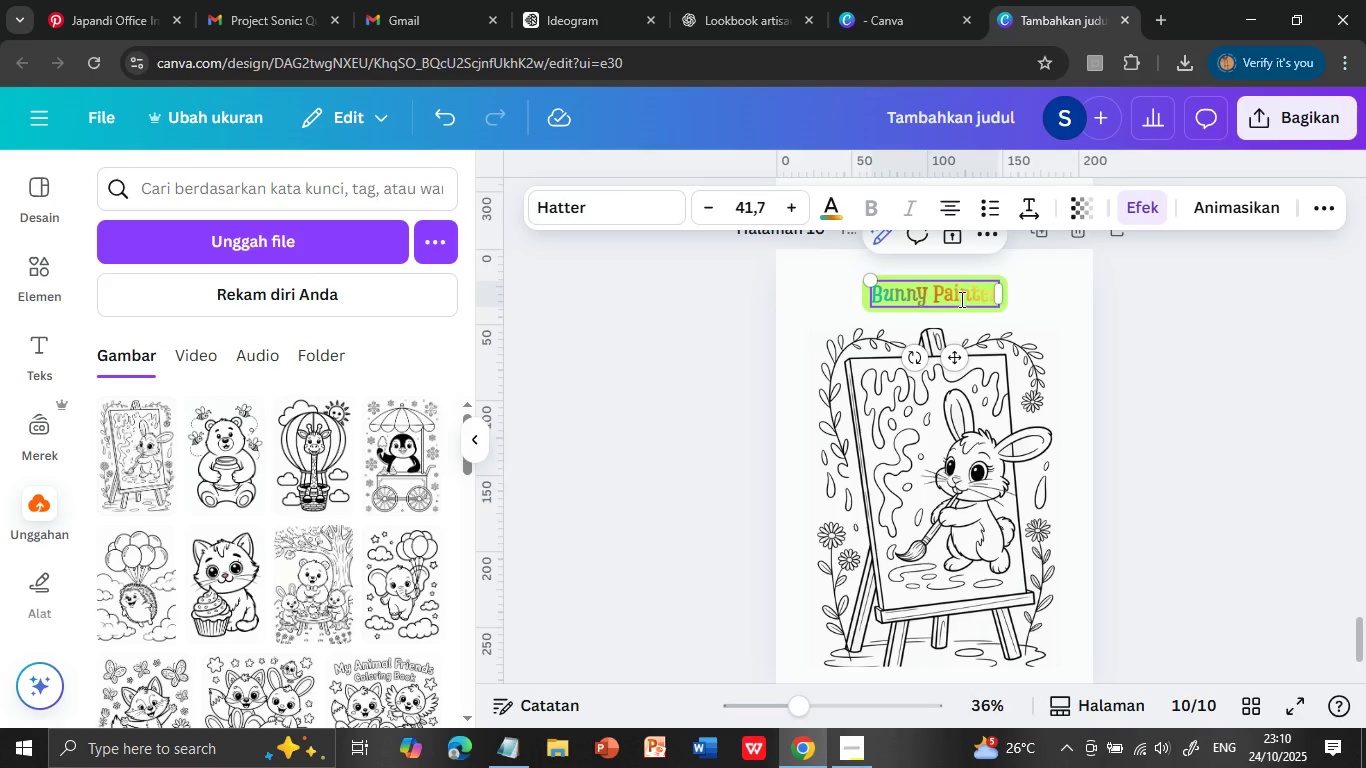 
key(Control+C)
 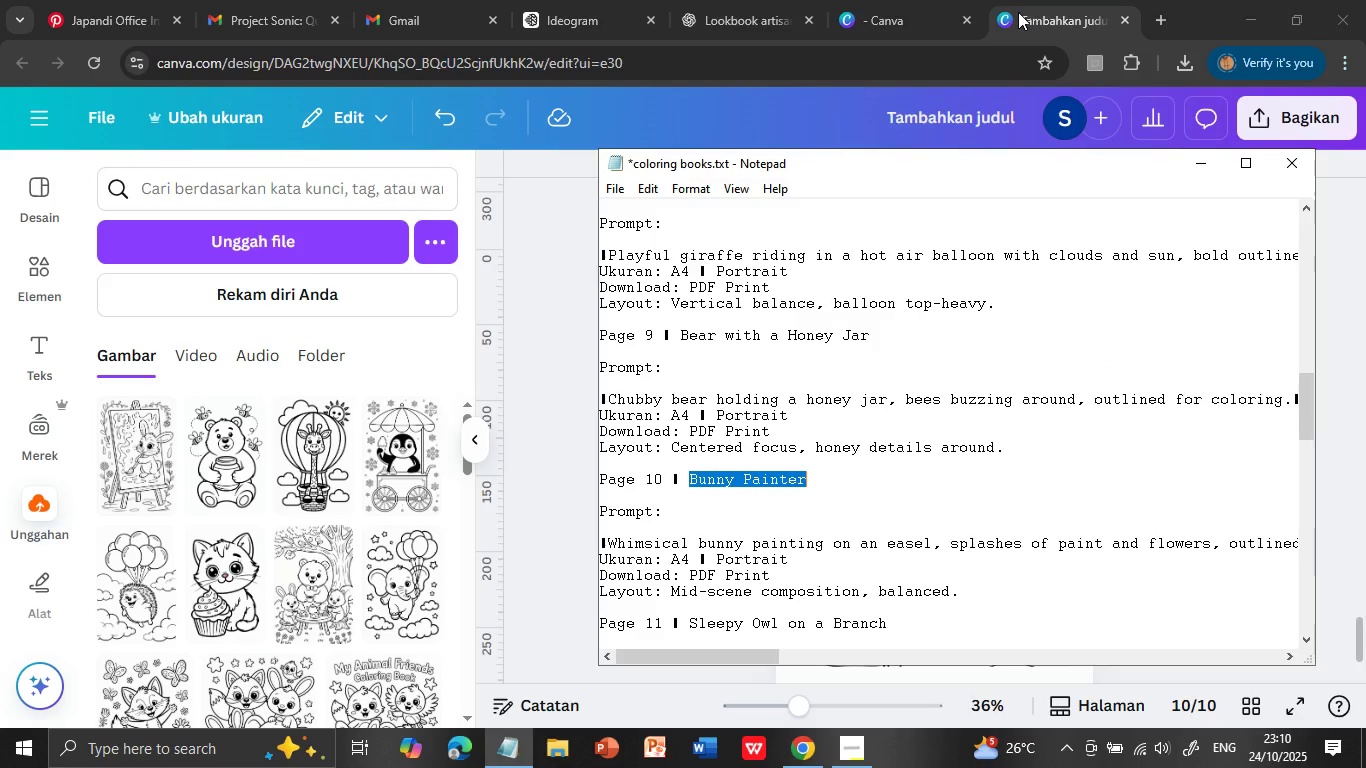 
left_click([1018, 12])
 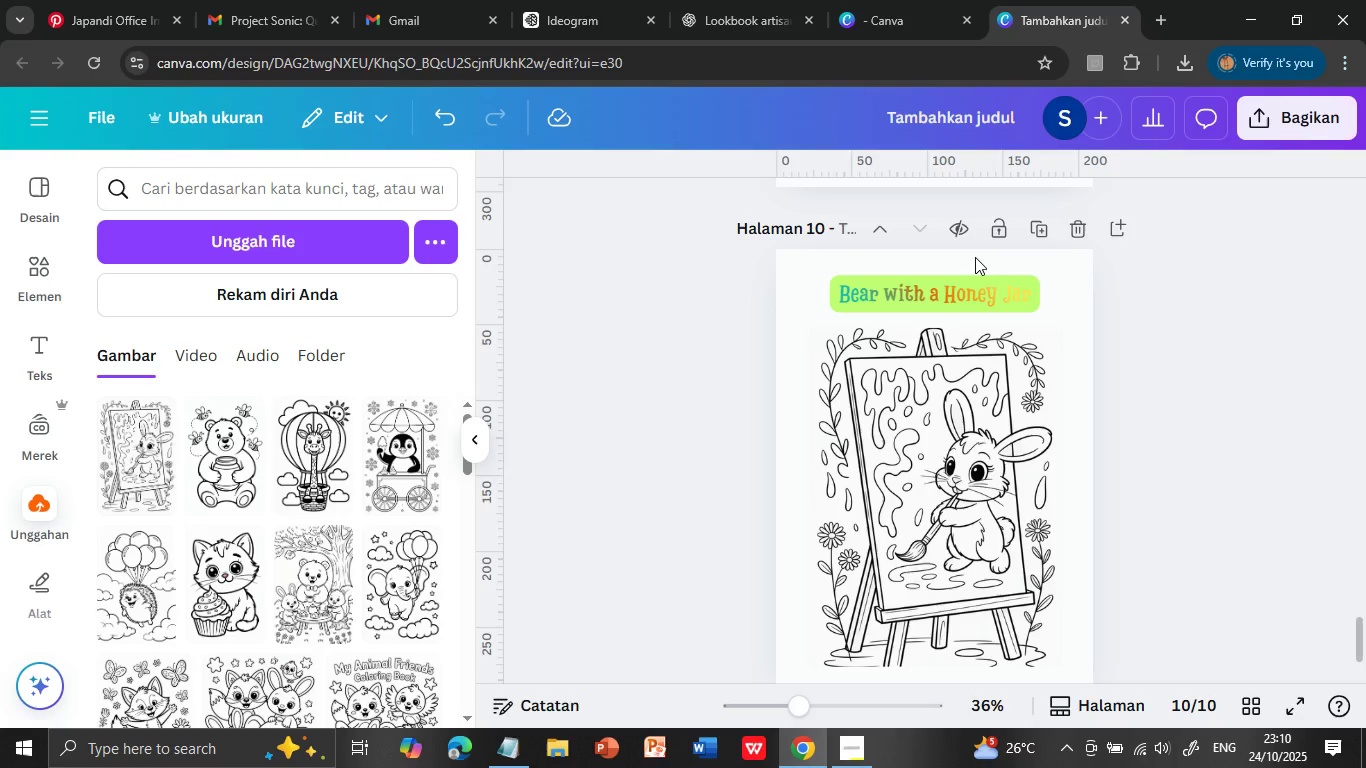 
double_click([933, 292])
 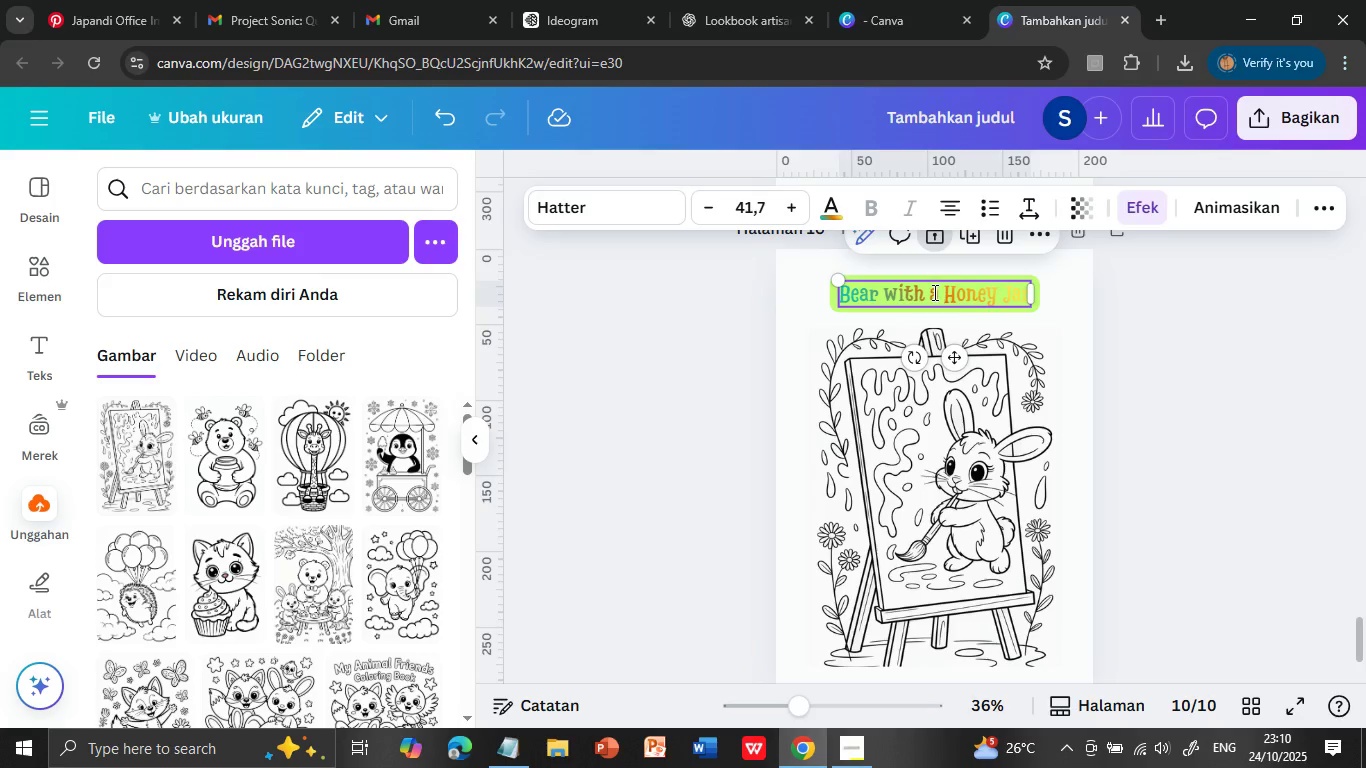 
triple_click([933, 292])
 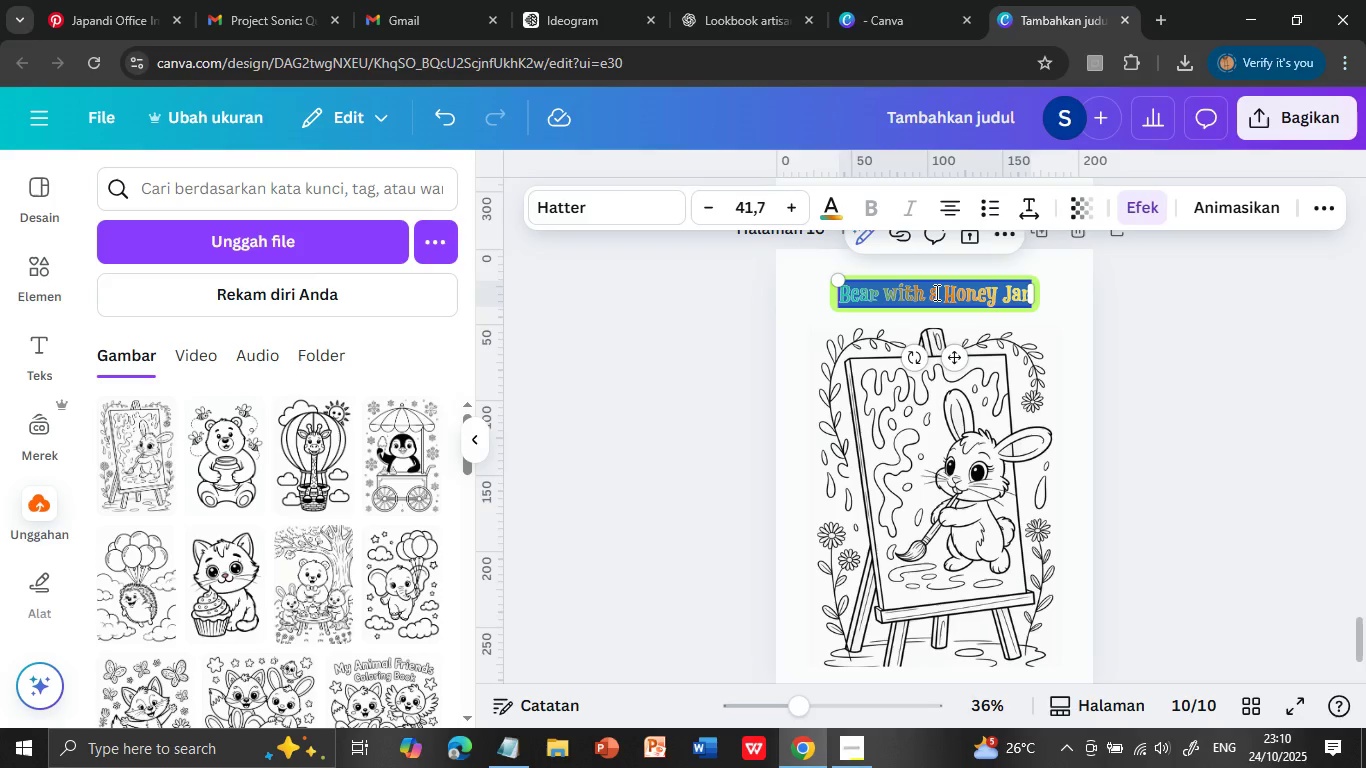 
key(Control+V)
 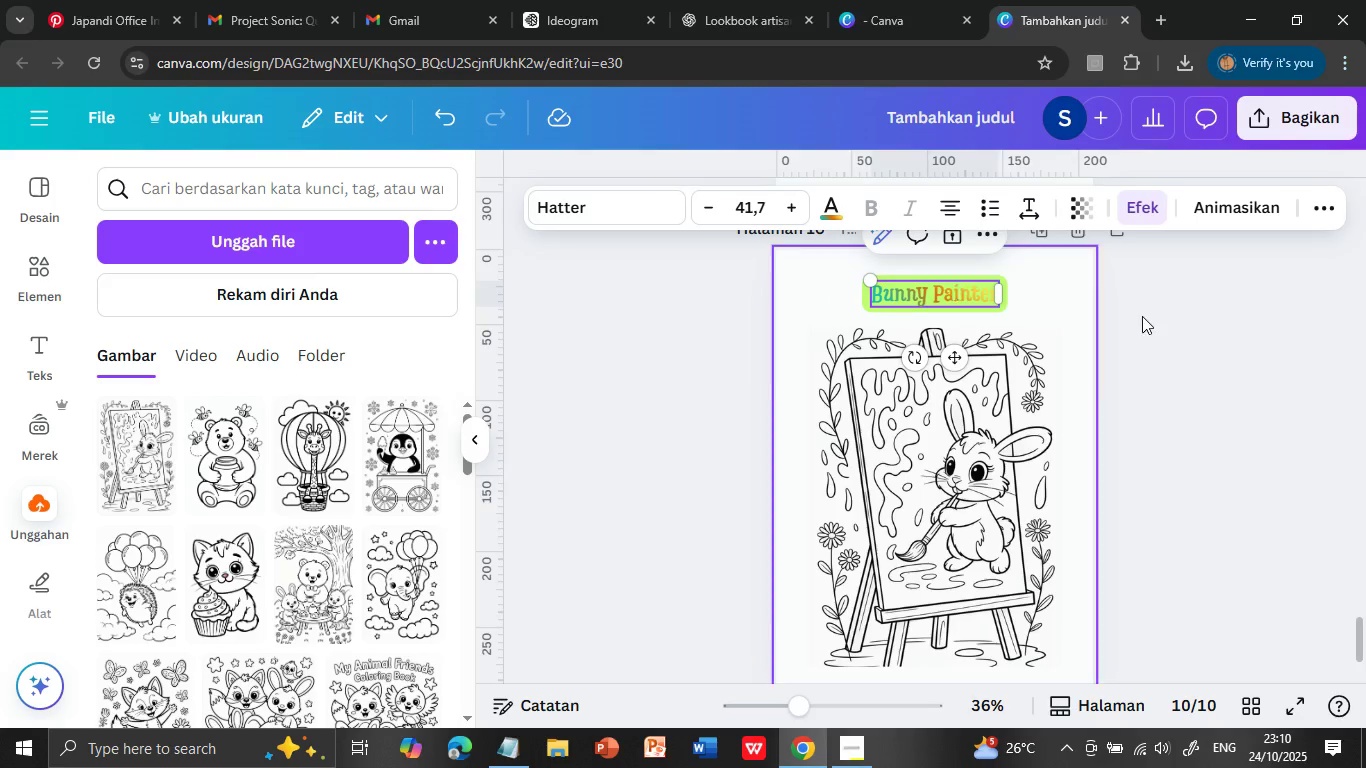 
left_click([1166, 337])
 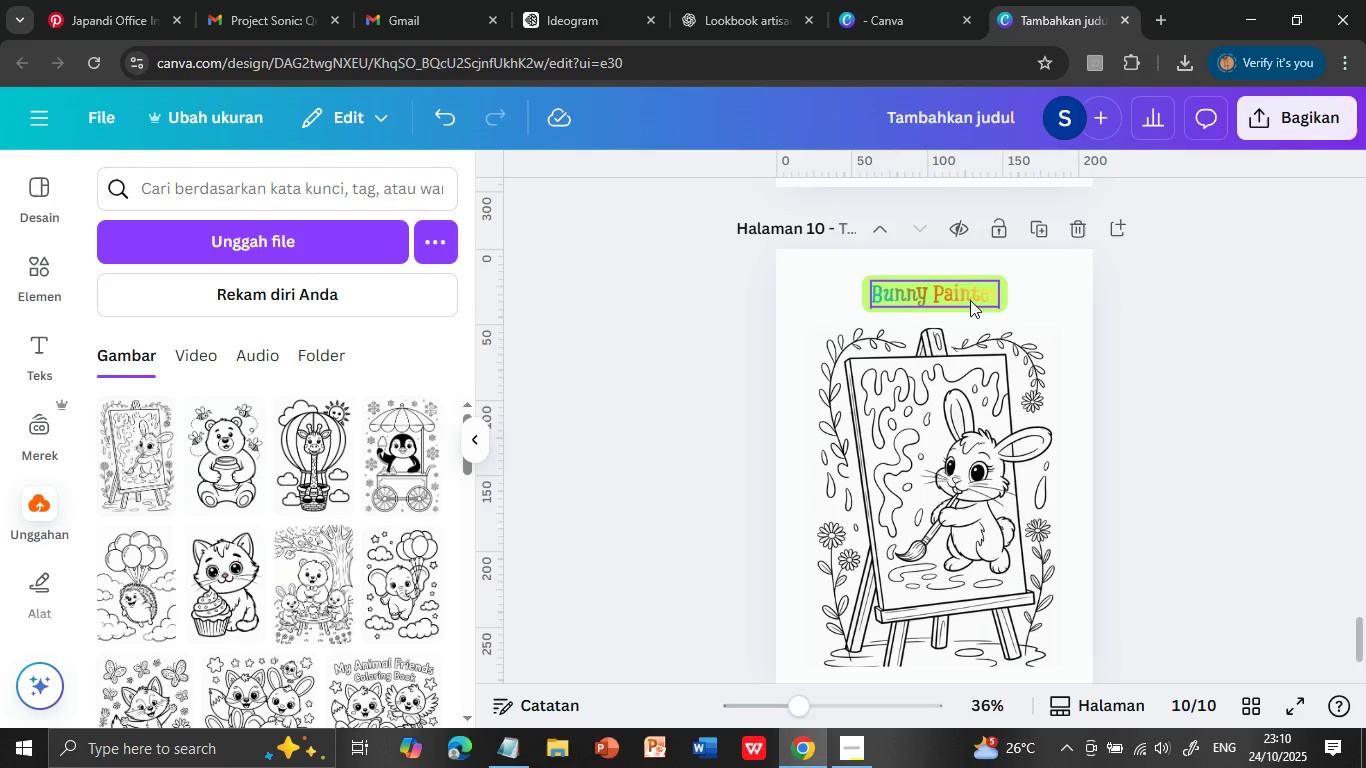 
double_click([970, 300])
 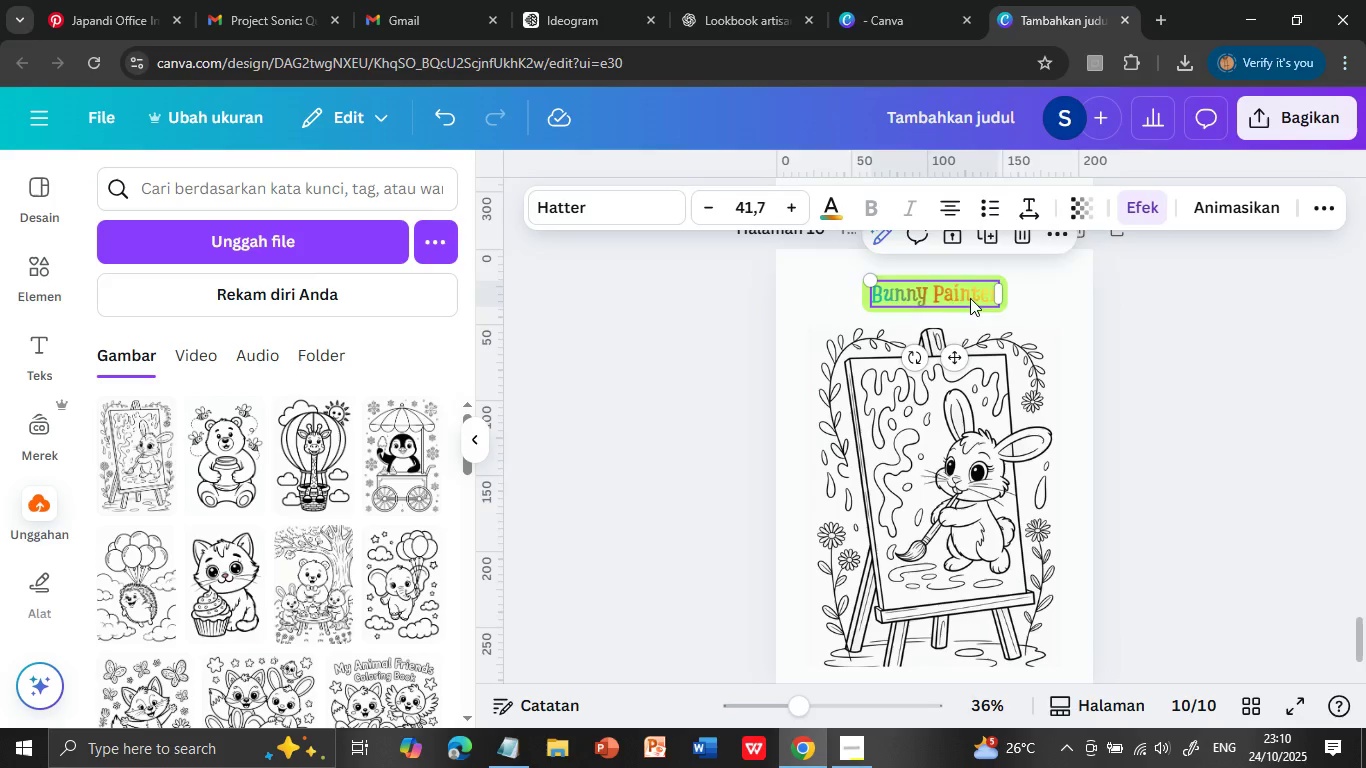 
triple_click([970, 300])
 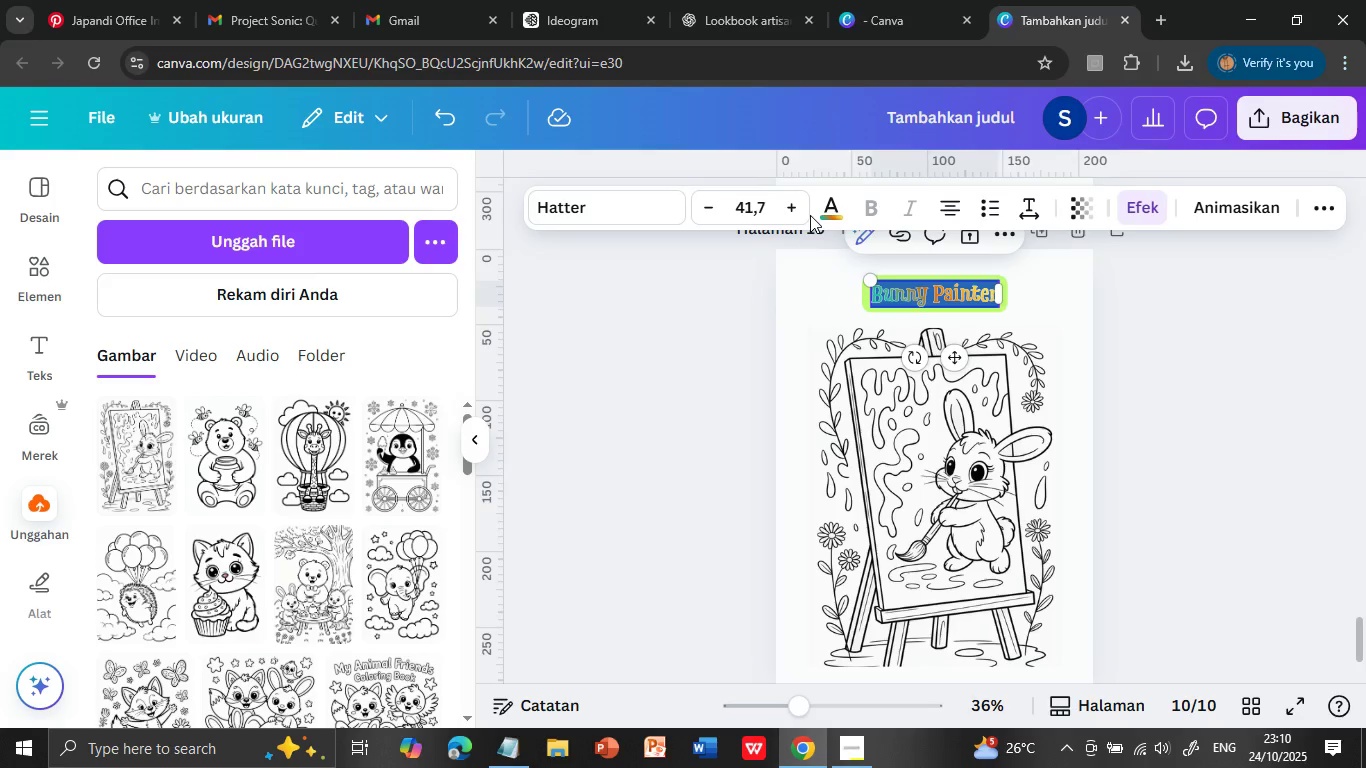 
left_click([830, 202])
 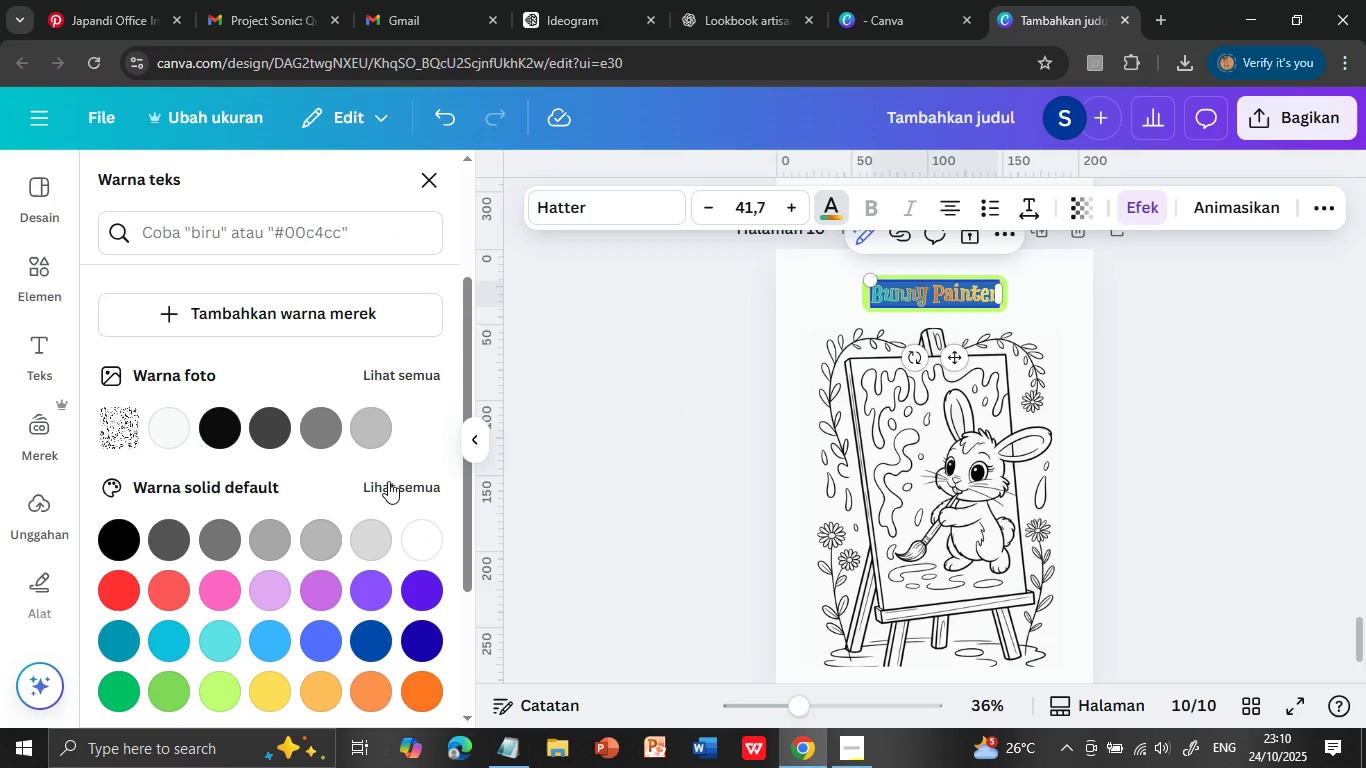 
scroll: coordinate [380, 553], scroll_direction: down, amount: 4.0
 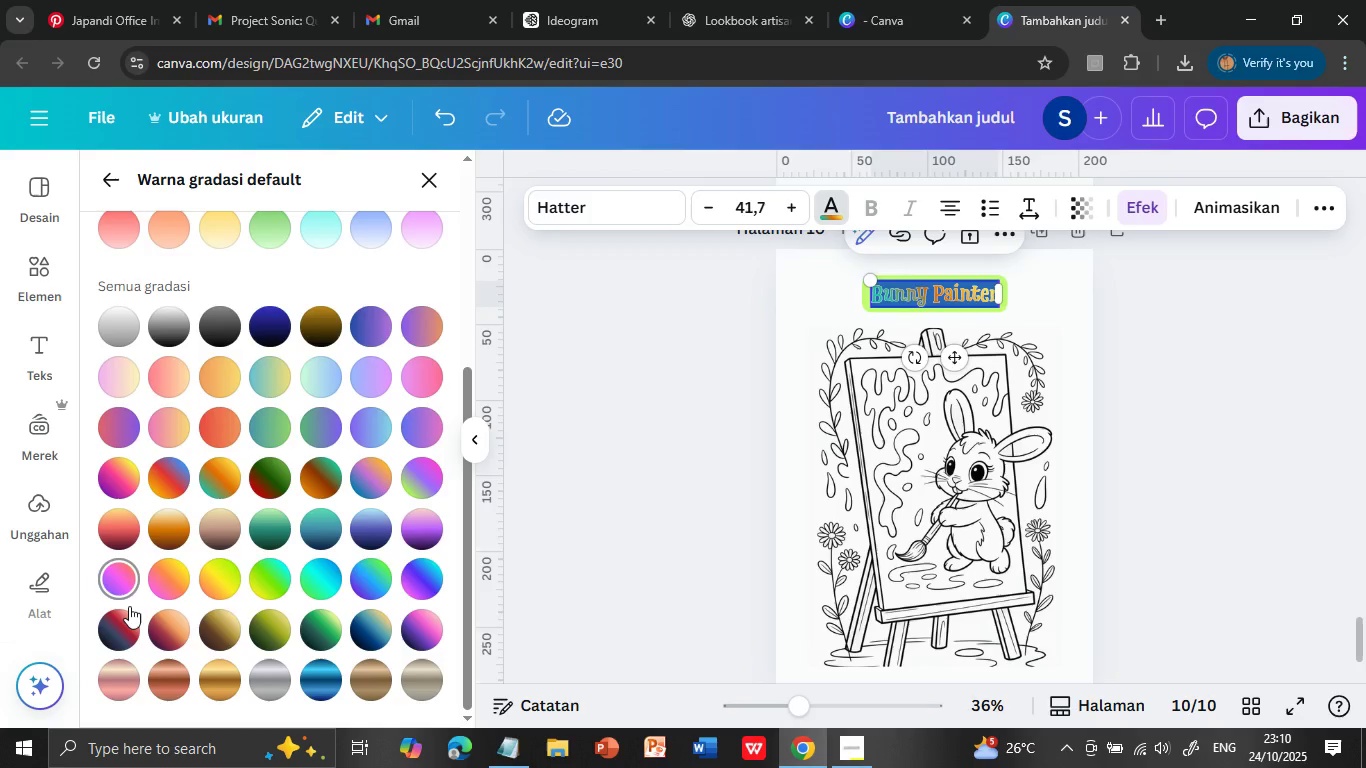 
left_click([391, 546])
 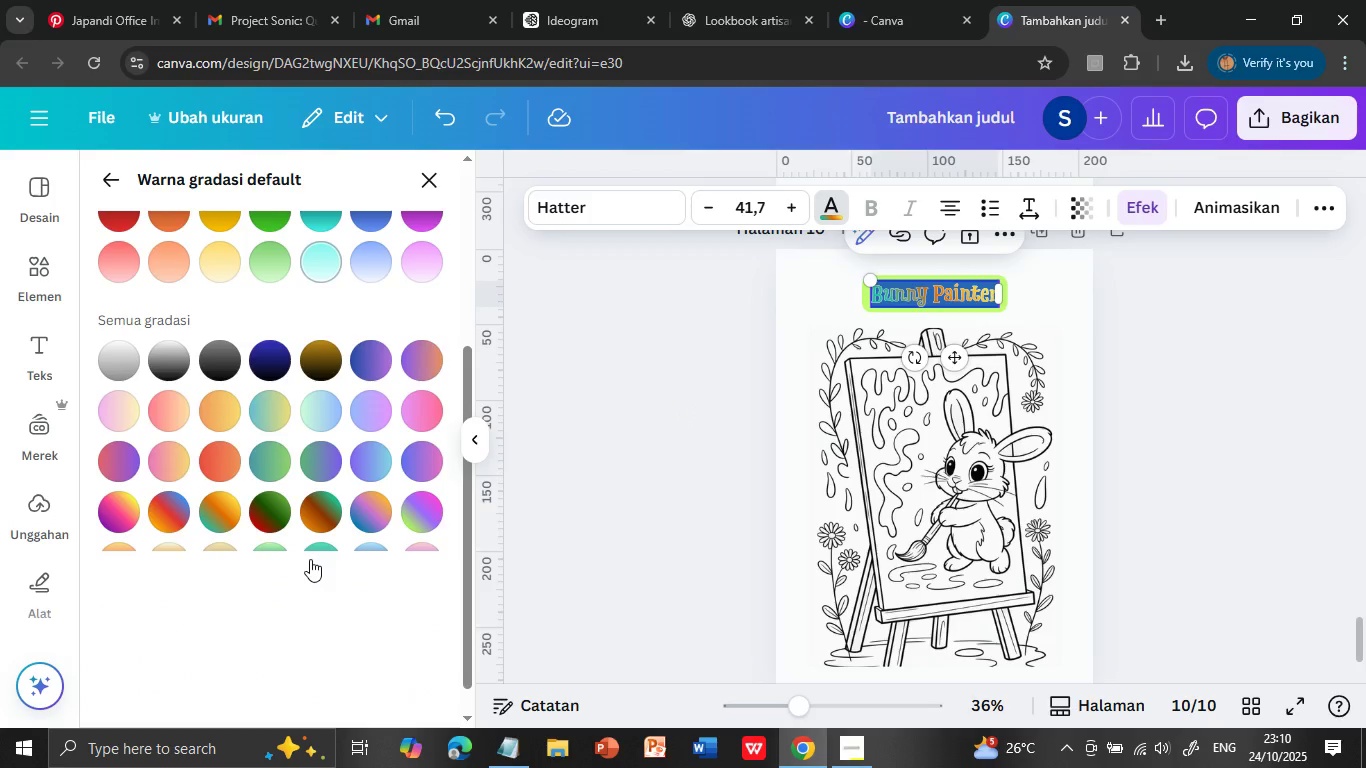 
scroll: coordinate [310, 559], scroll_direction: down, amount: 3.0
 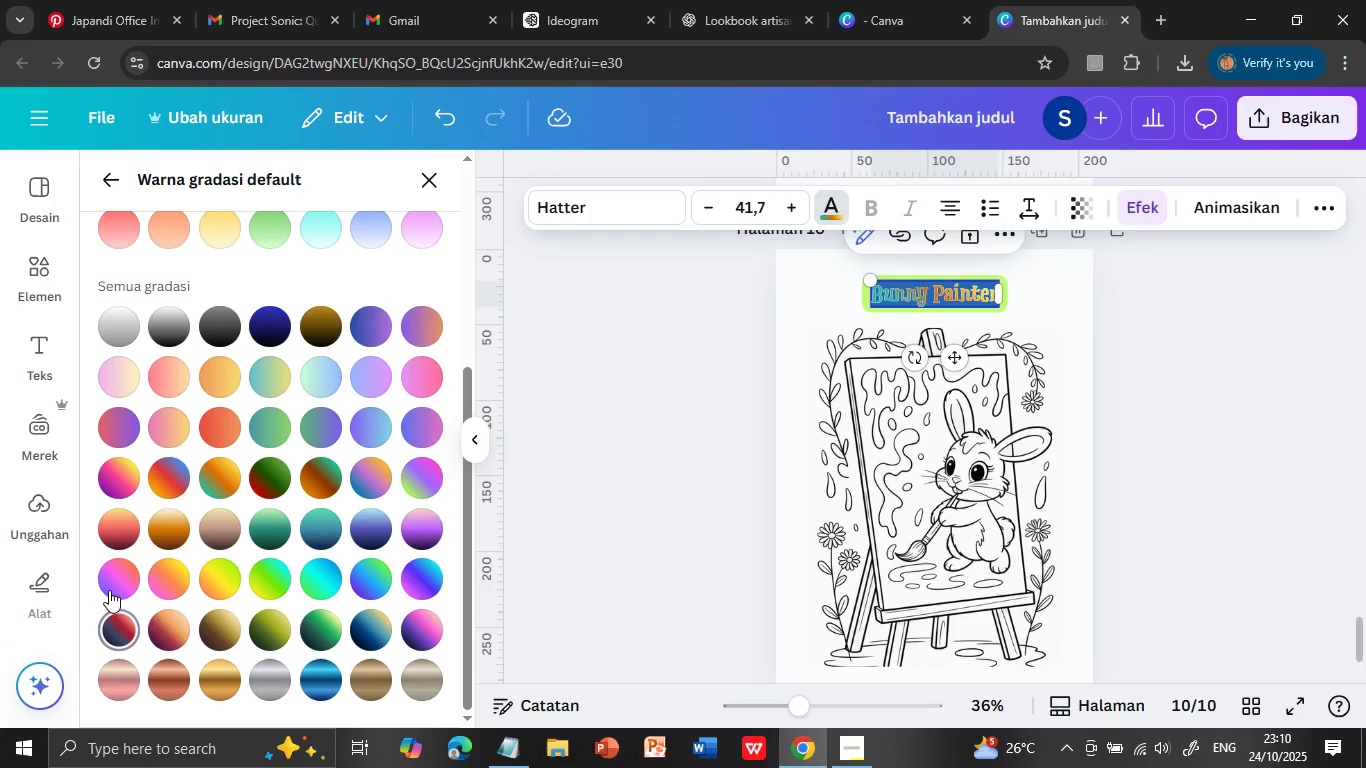 
left_click([124, 624])
 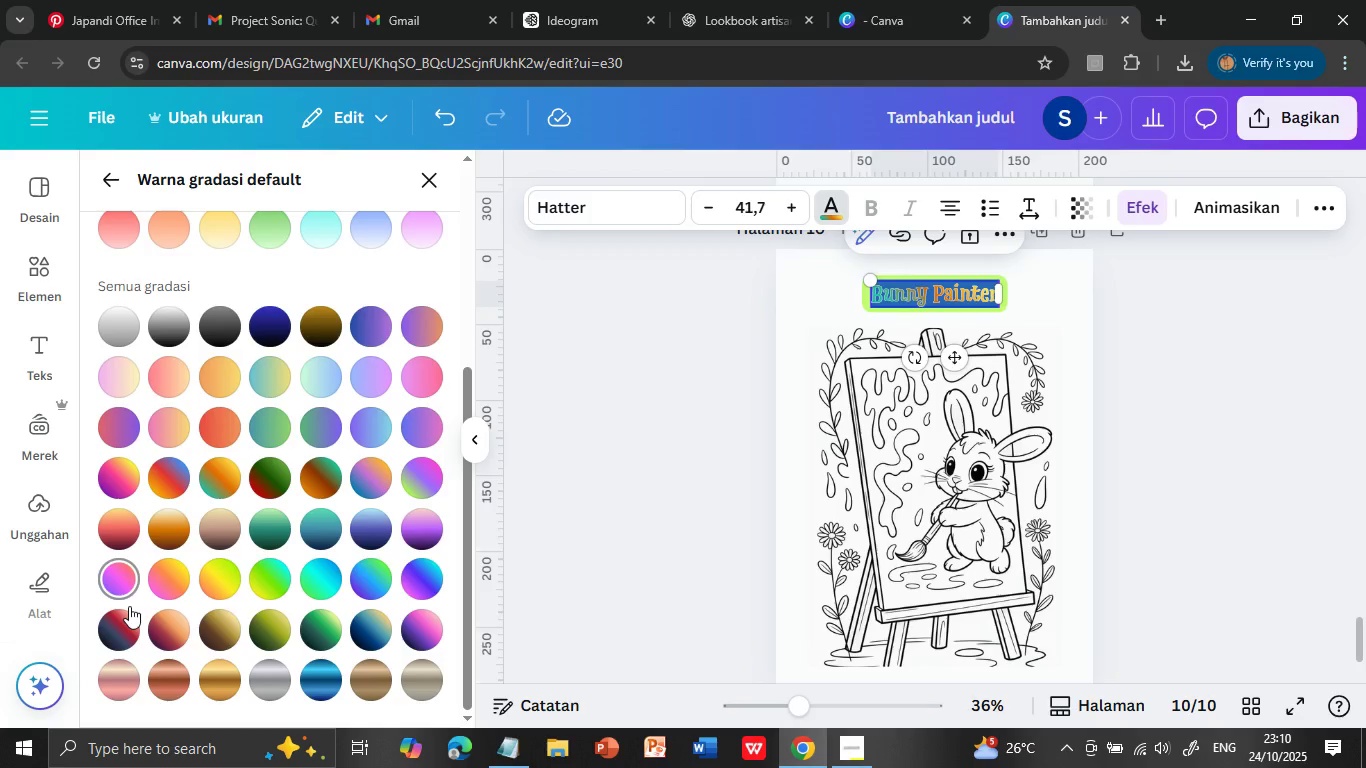 
left_click([1178, 458])
 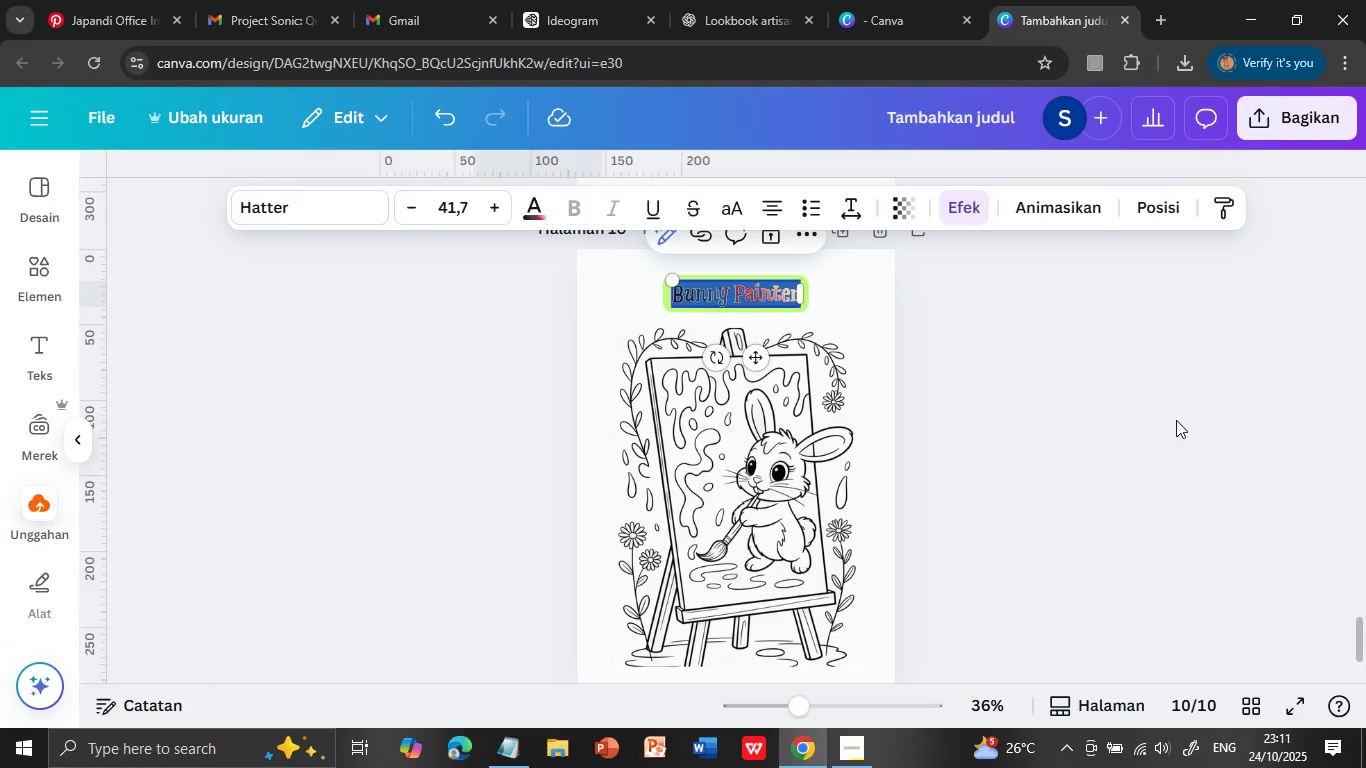 
left_click([1176, 420])
 